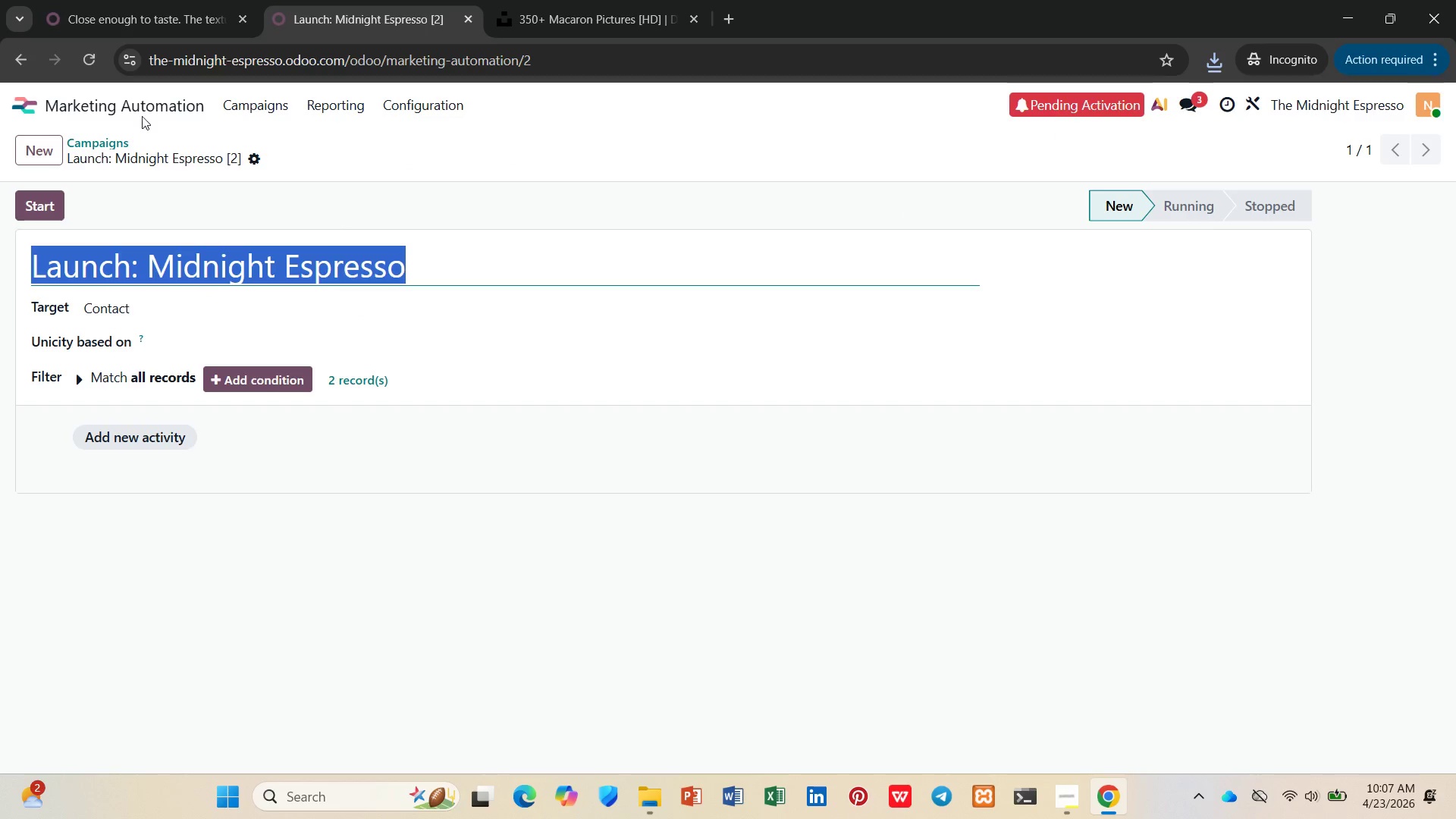 
left_click([144, 112])
 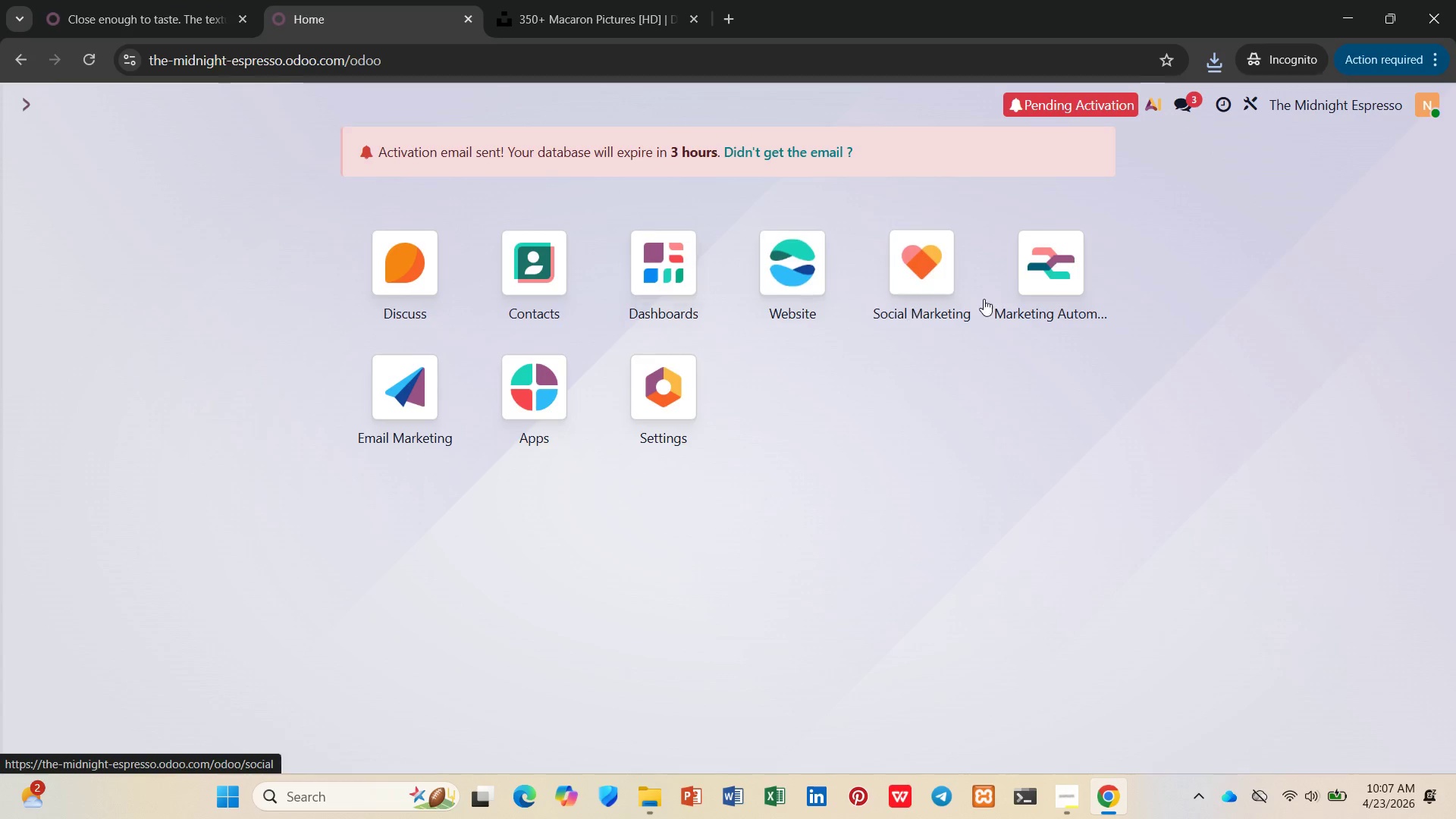 
left_click([957, 282])
 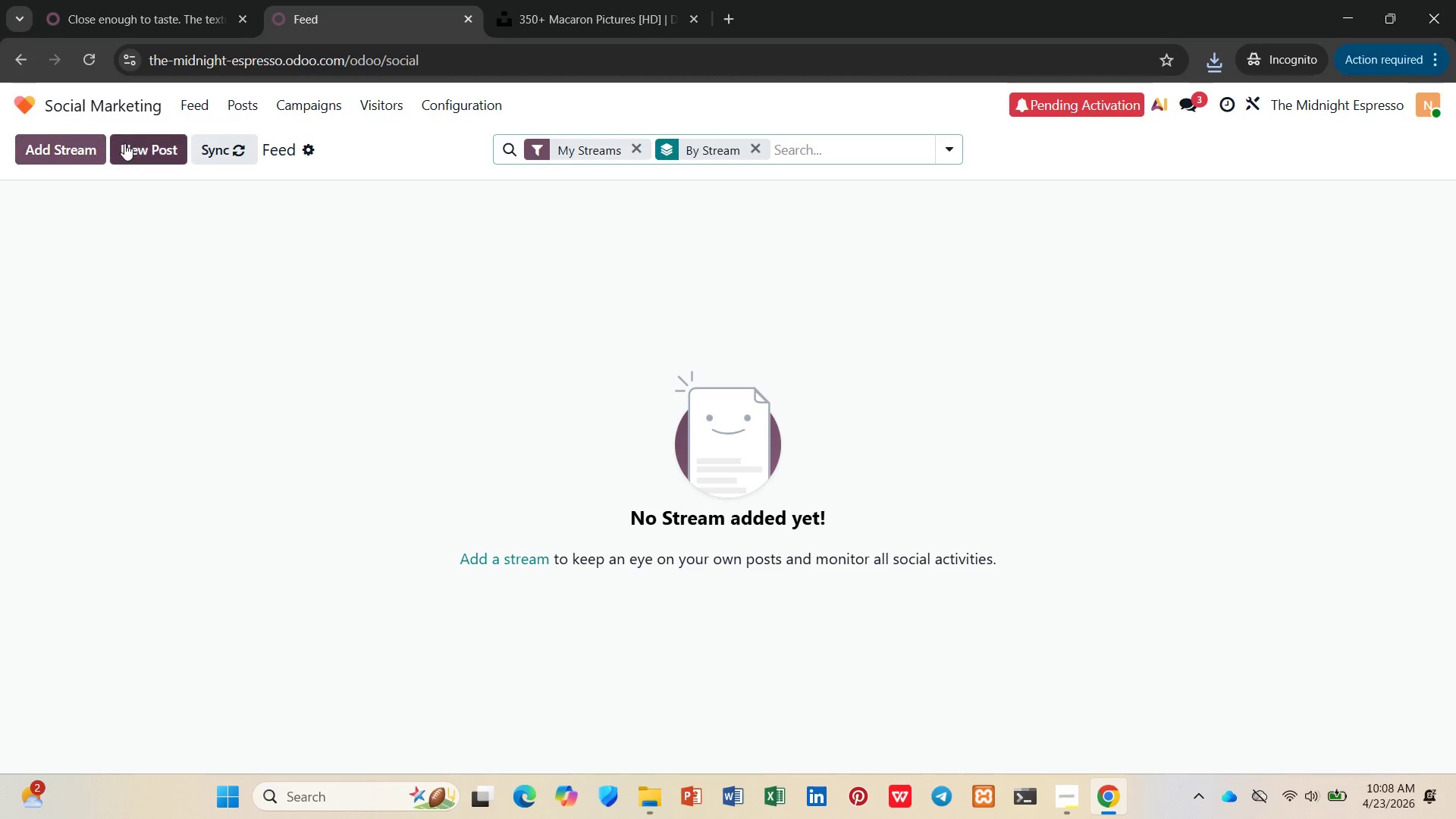 
left_click([250, 111])
 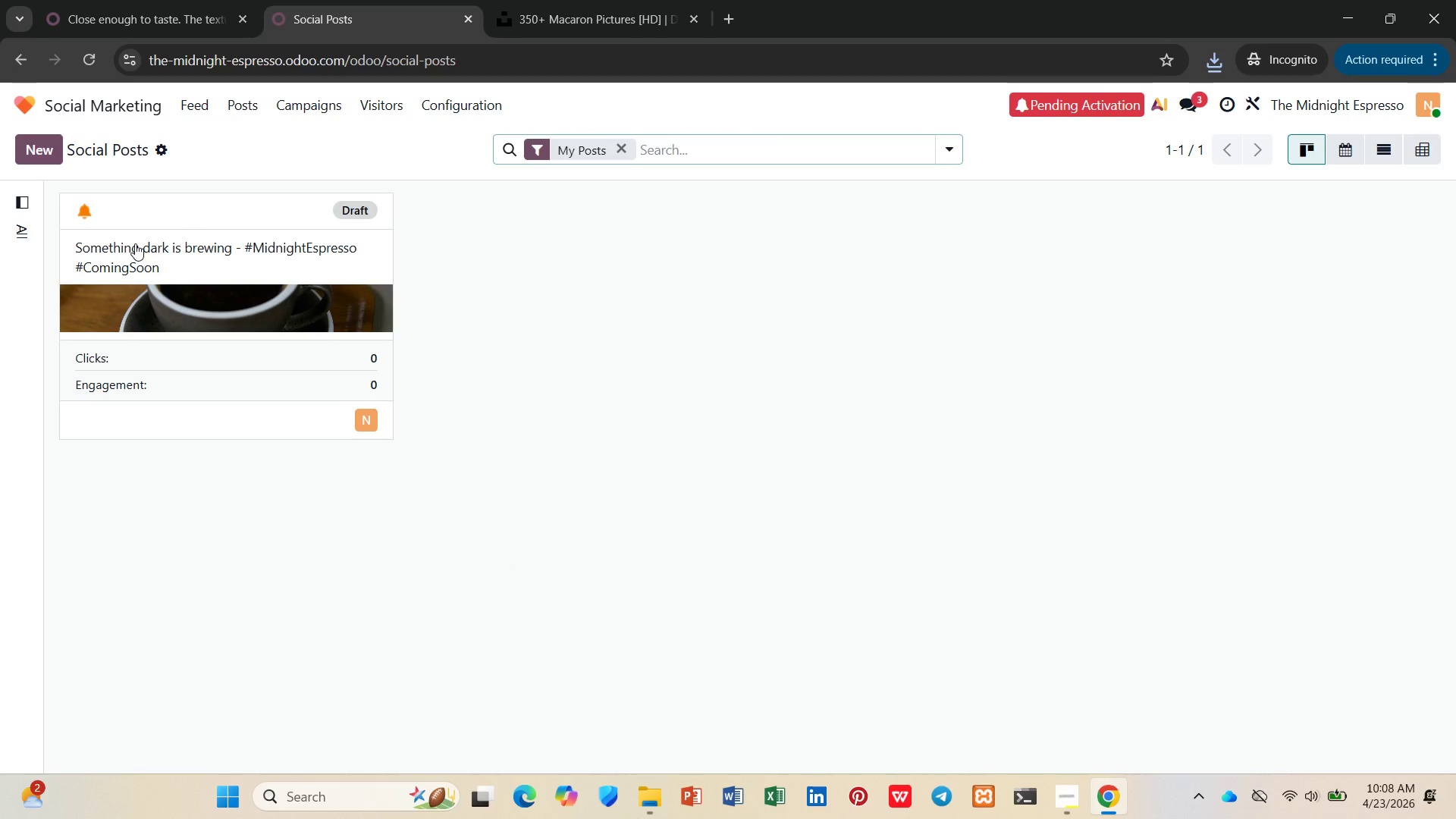 
wait(5.86)
 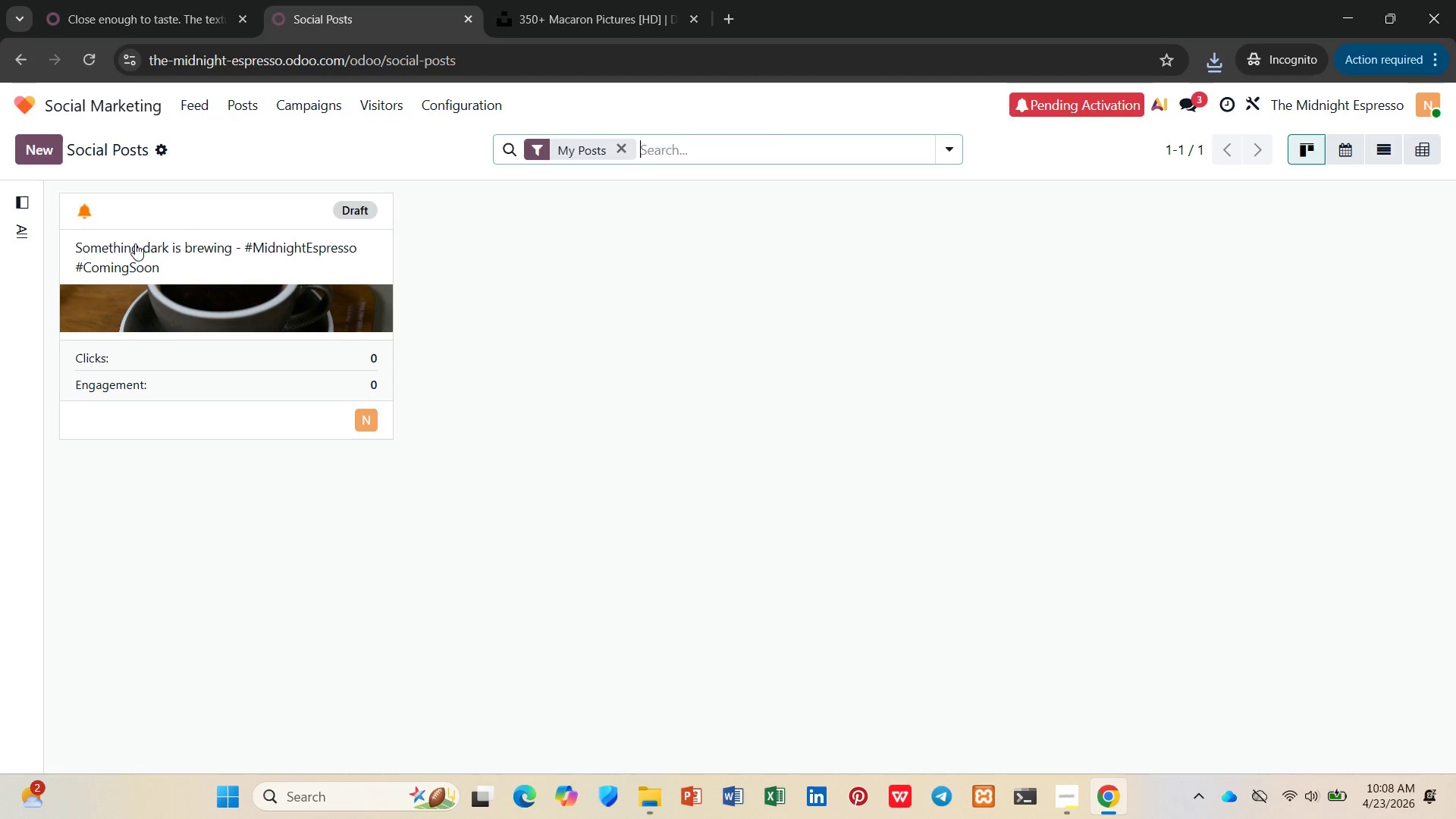 
left_click([135, 243])
 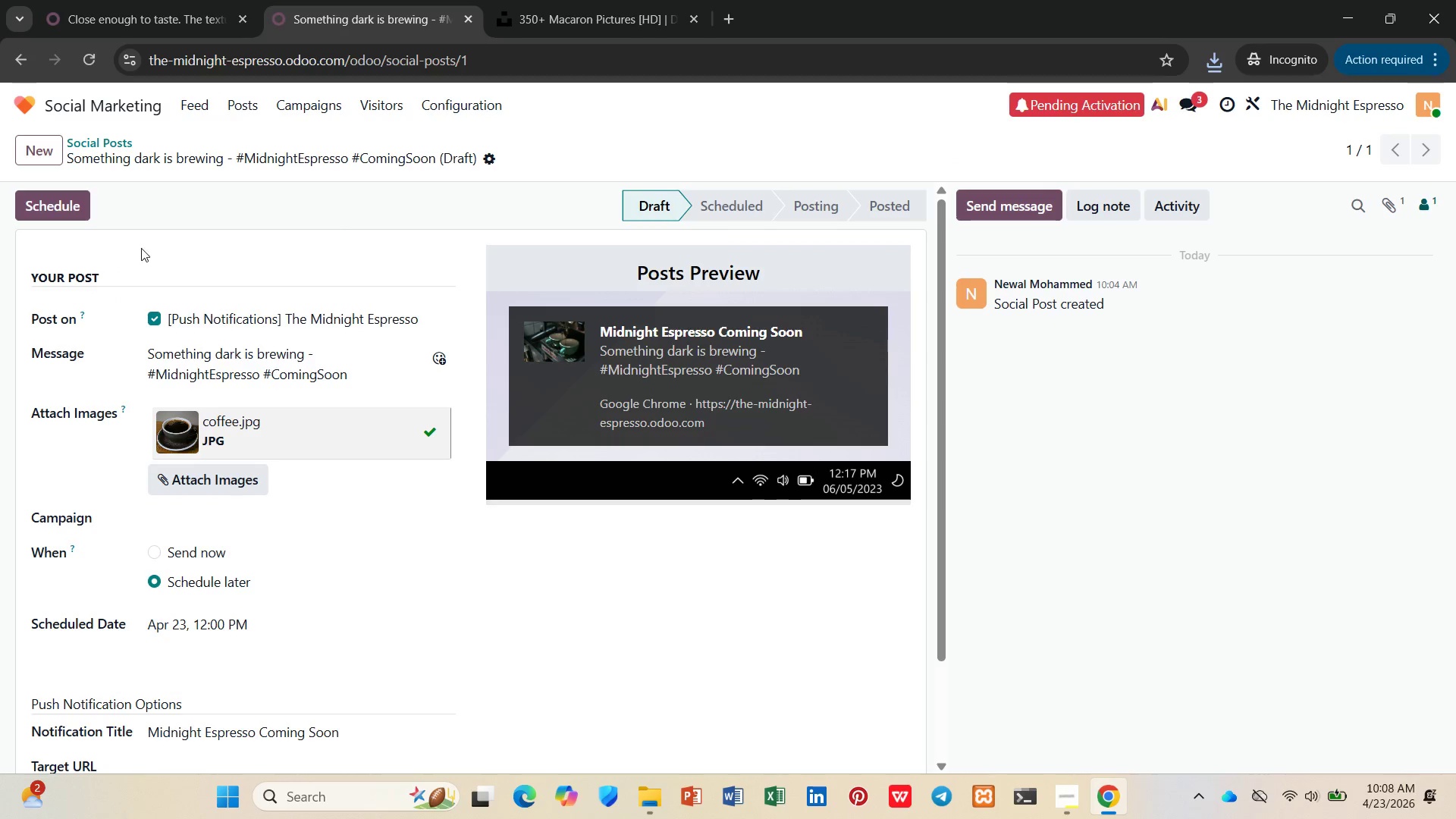 
scroll: coordinate [174, 302], scroll_direction: down, amount: 1.0
 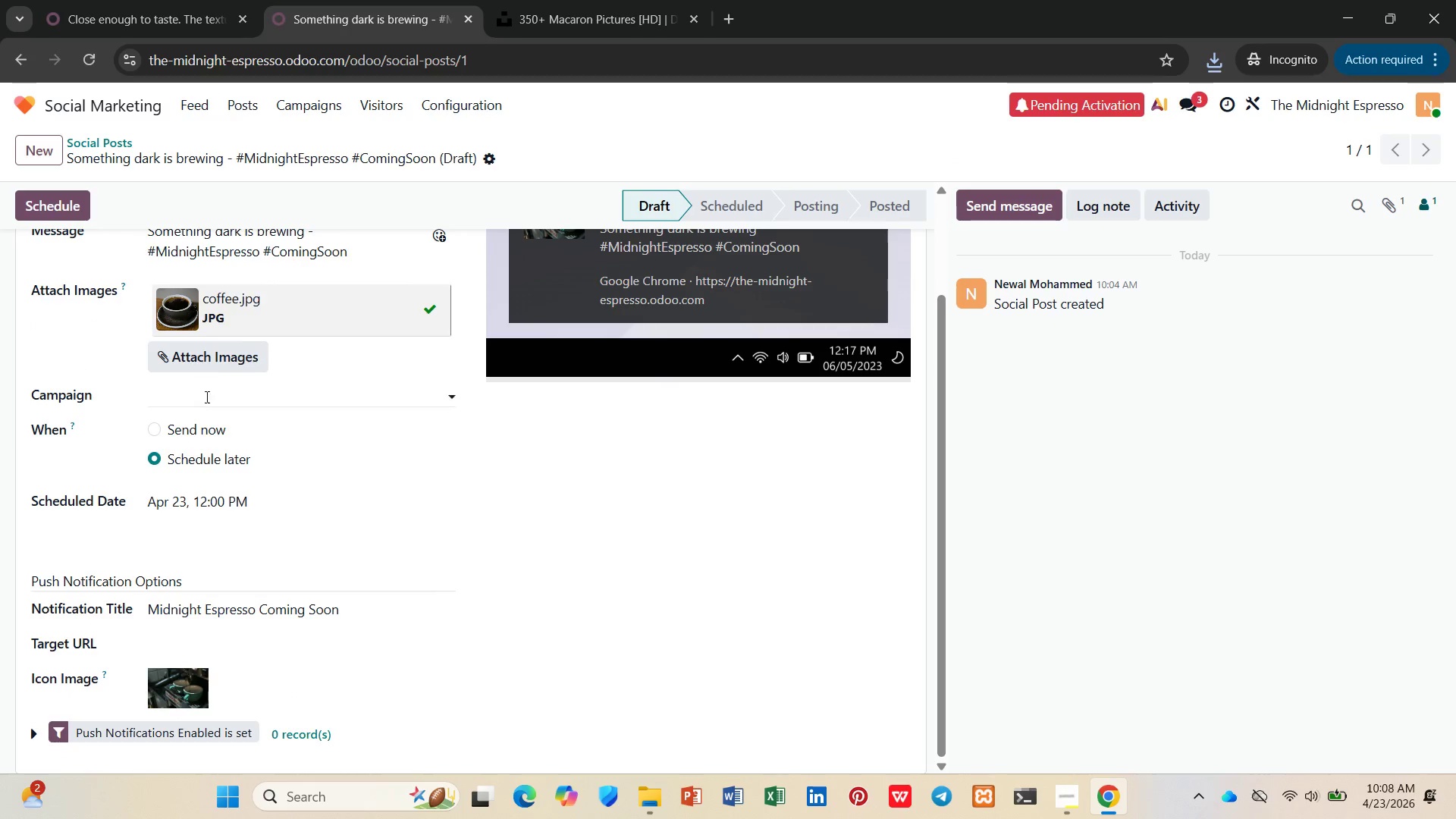 
left_click([209, 405])
 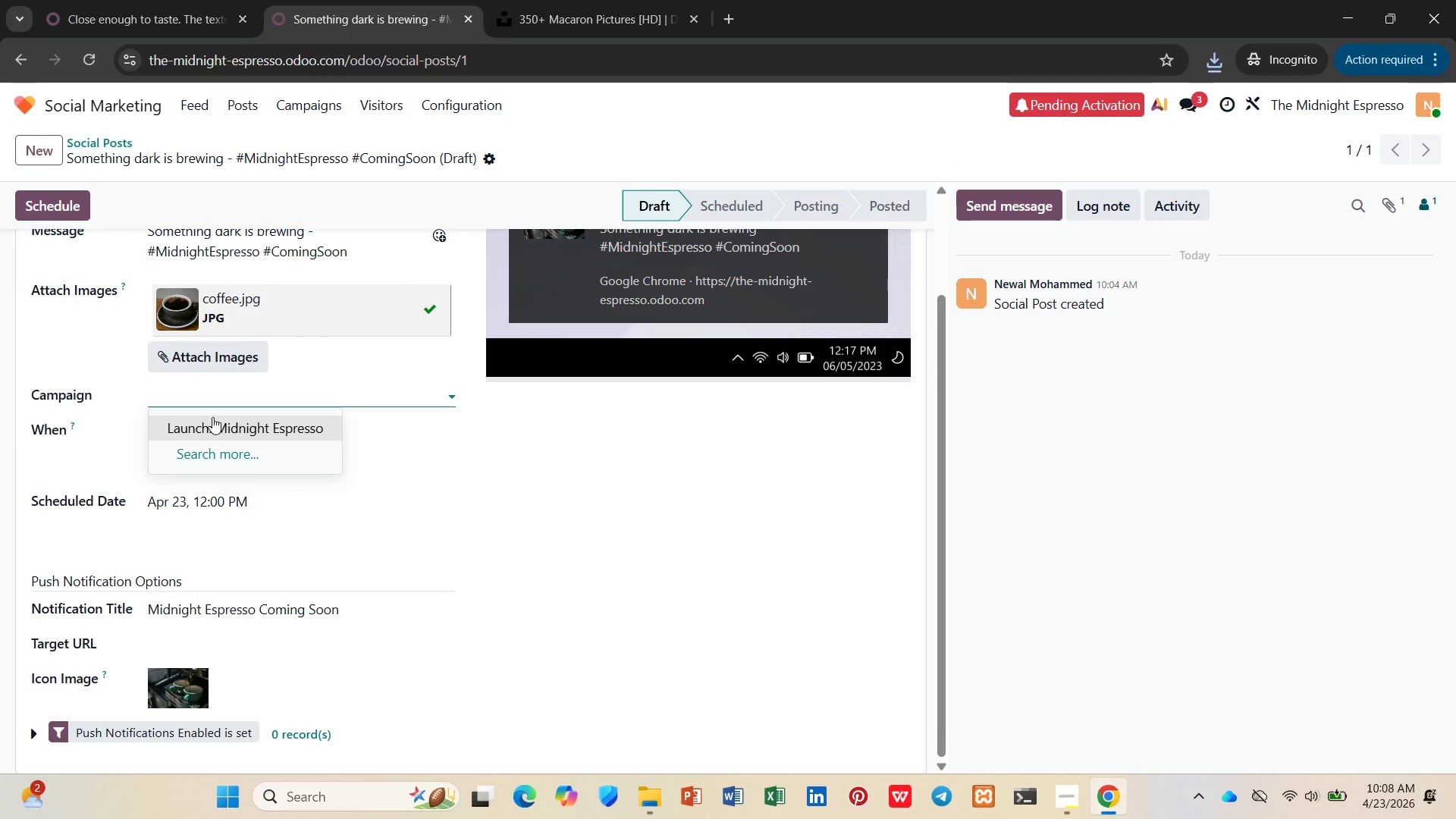 
left_click([213, 420])
 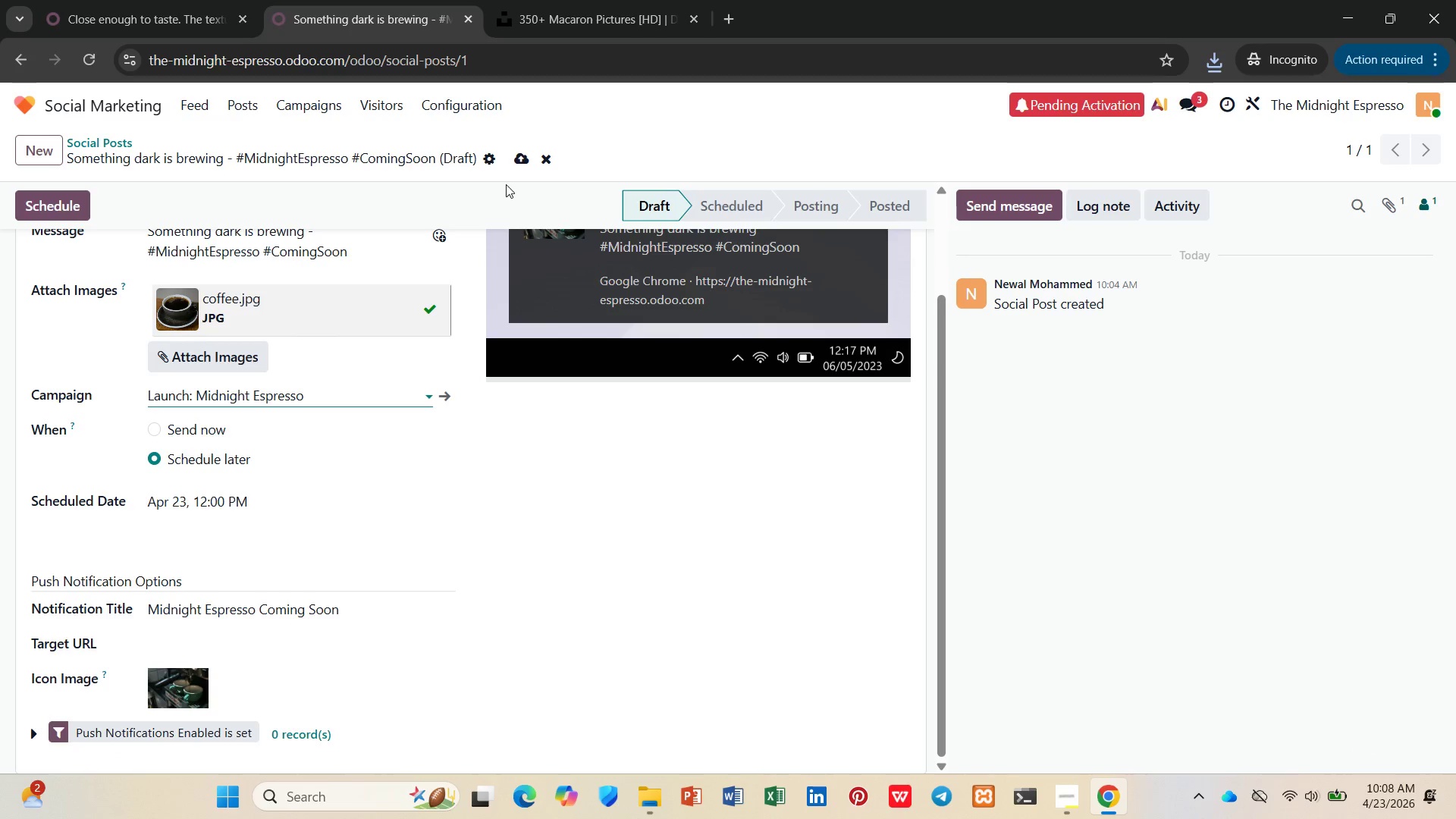 
left_click([518, 158])
 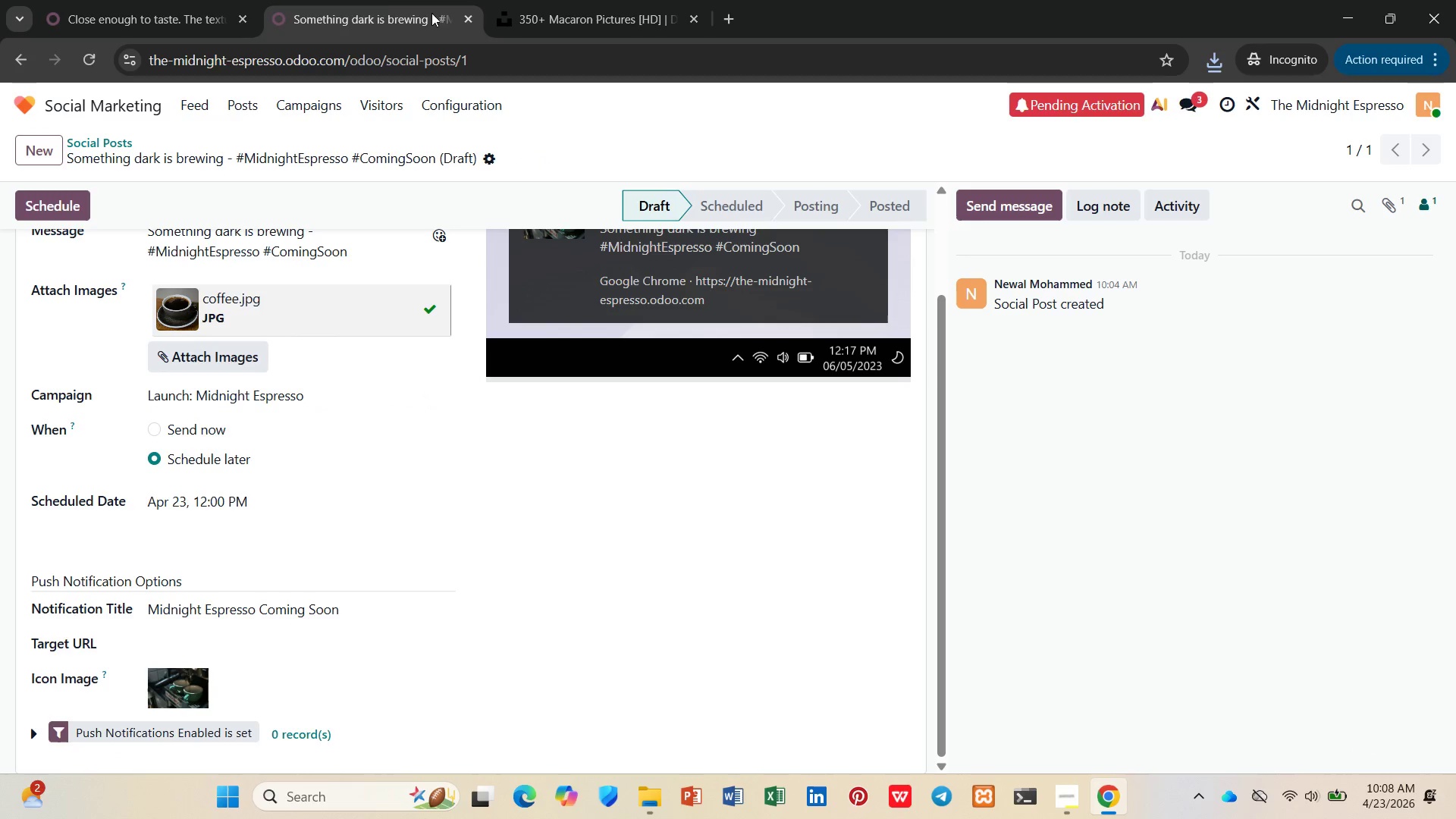 
left_click([170, 0])
 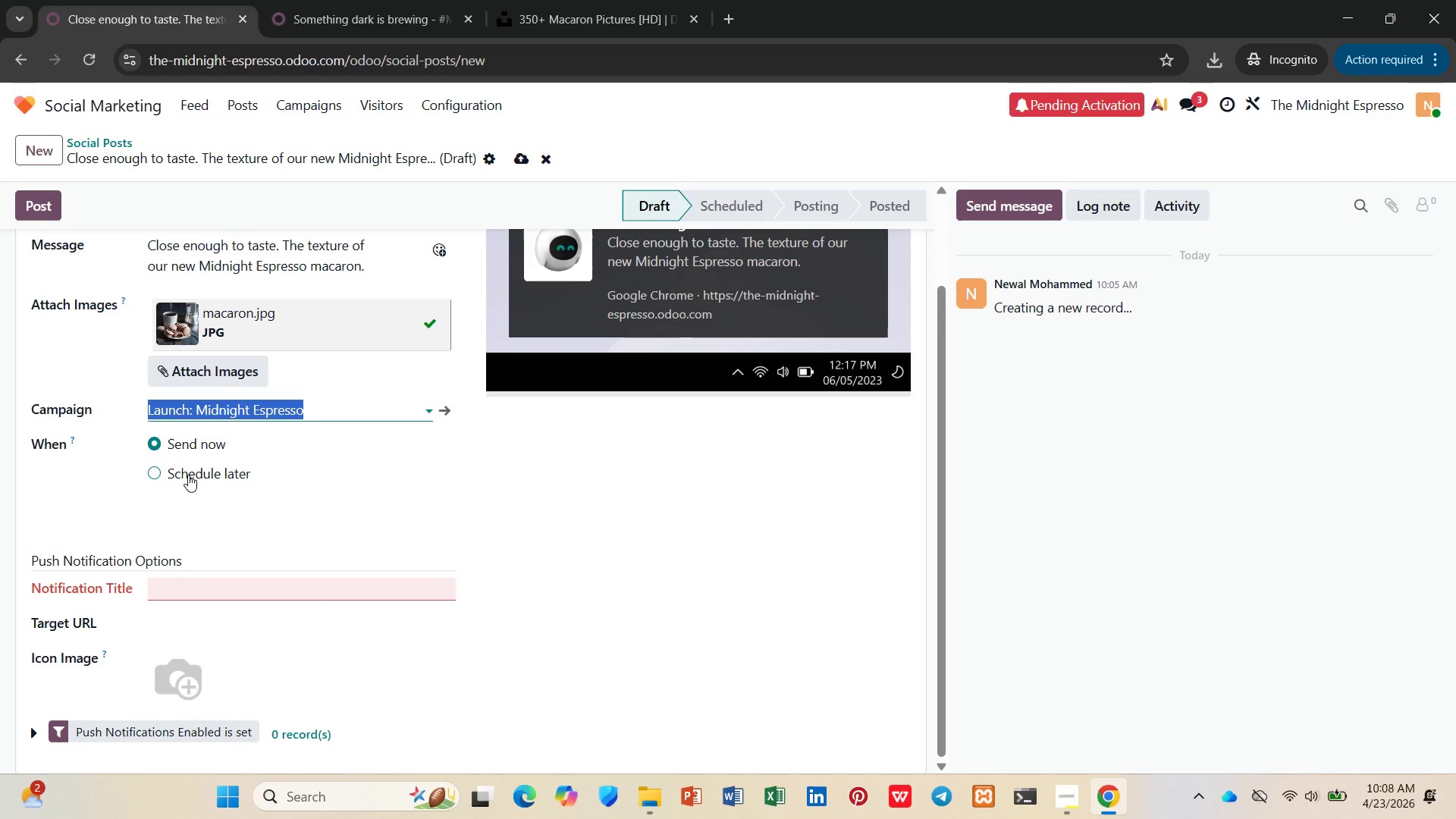 
wait(7.14)
 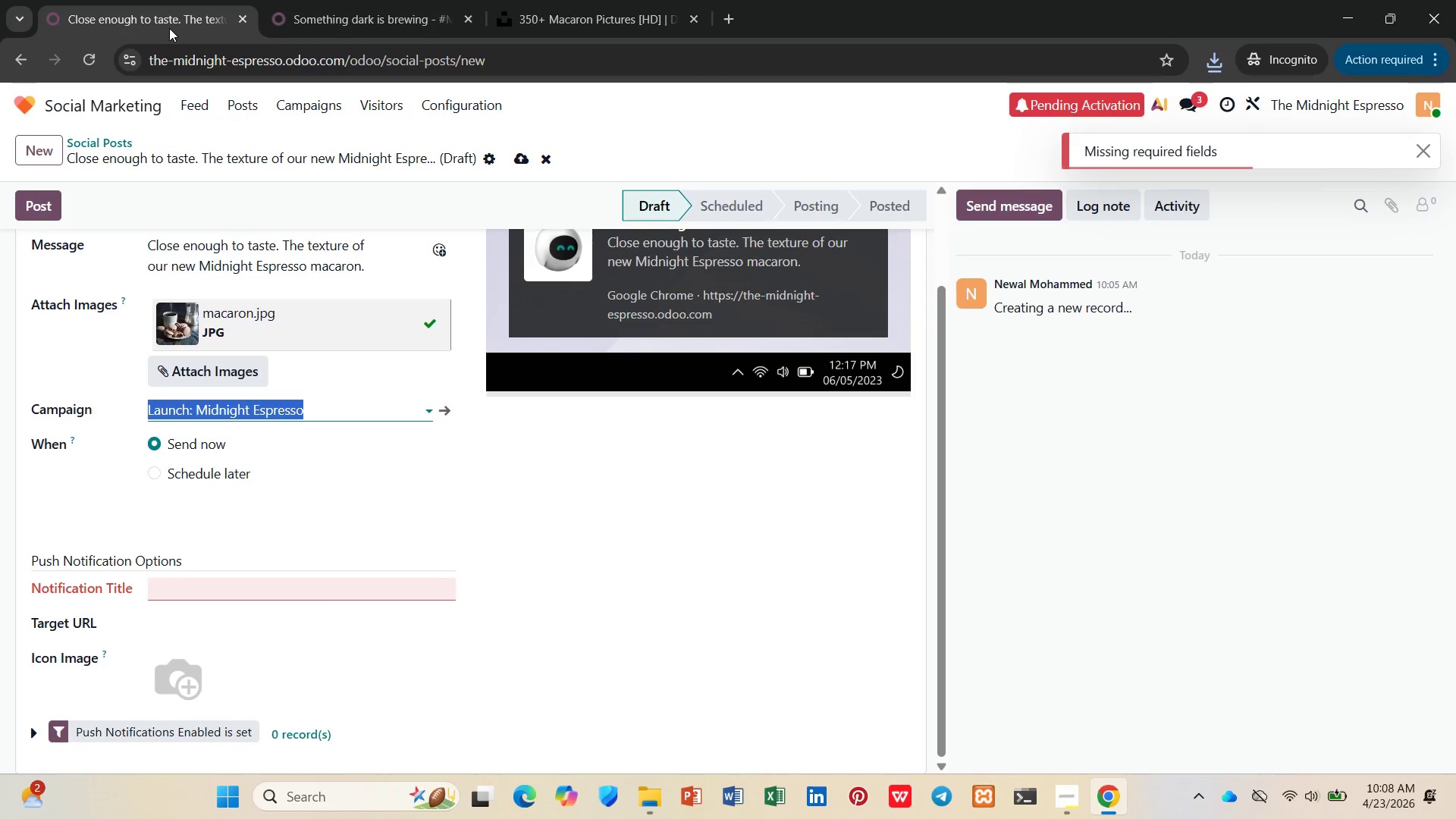 
left_click([155, 467])
 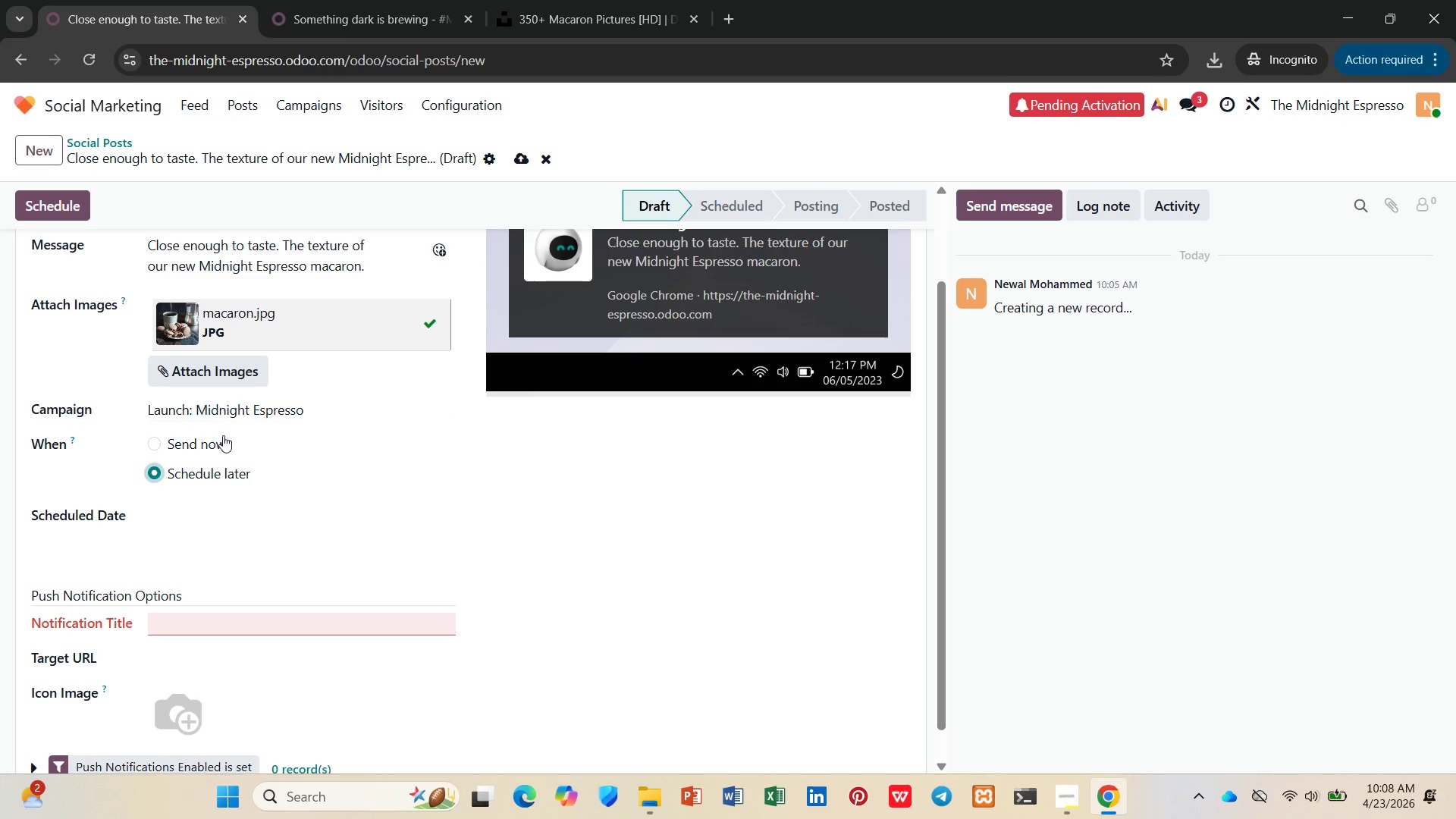 
left_click([180, 508])
 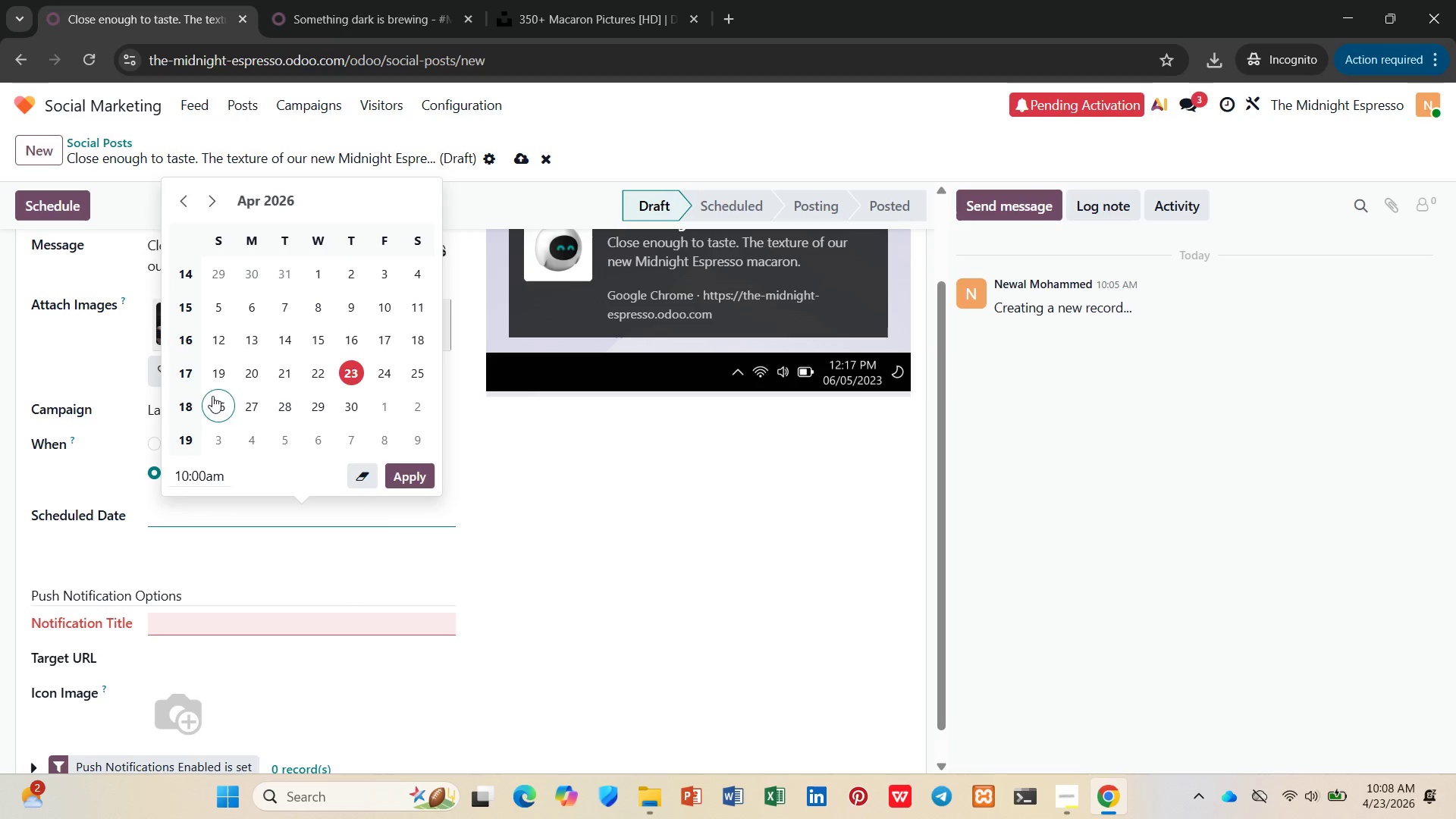 
left_click([177, 397])
 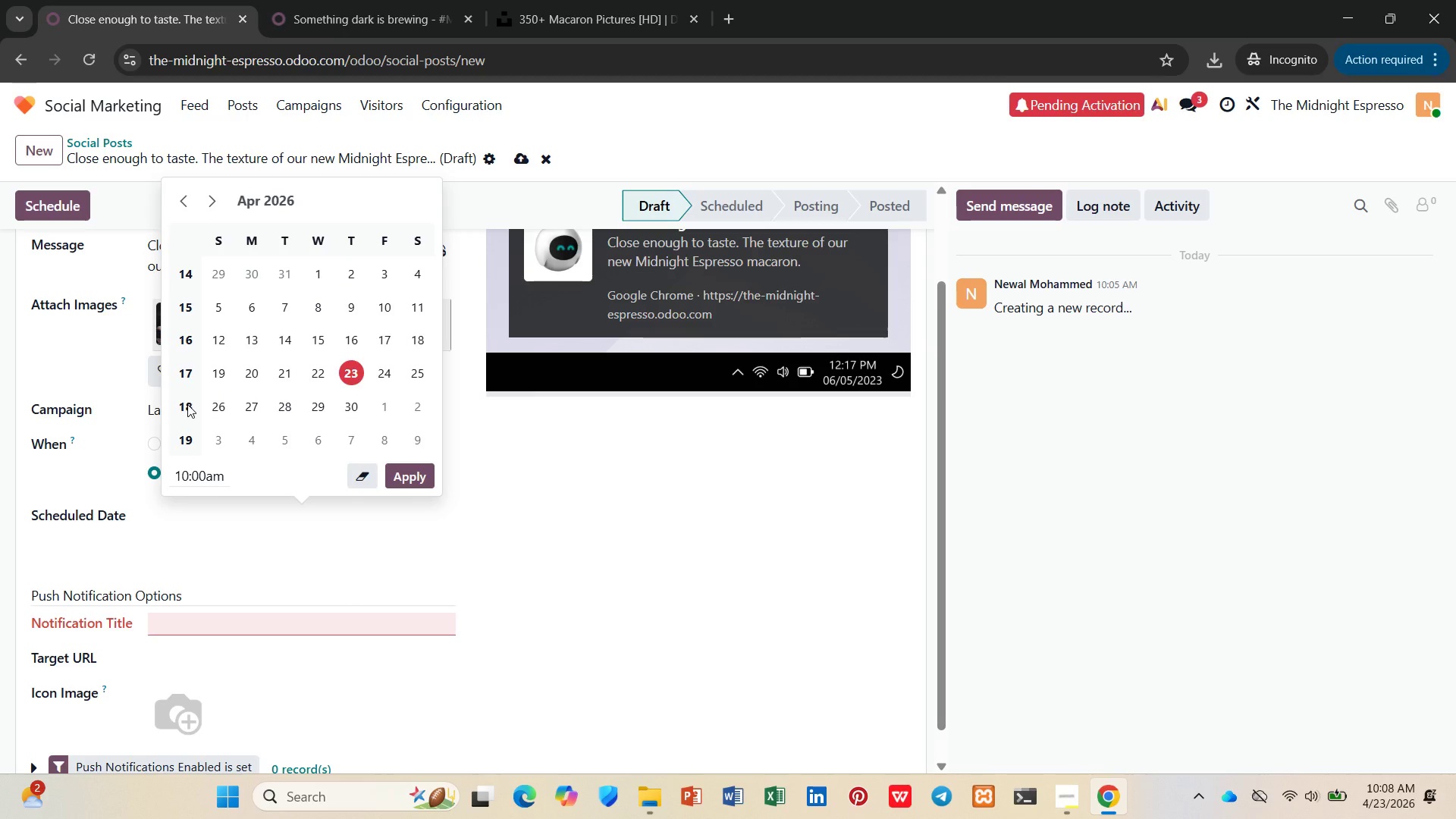 
left_click([187, 404])
 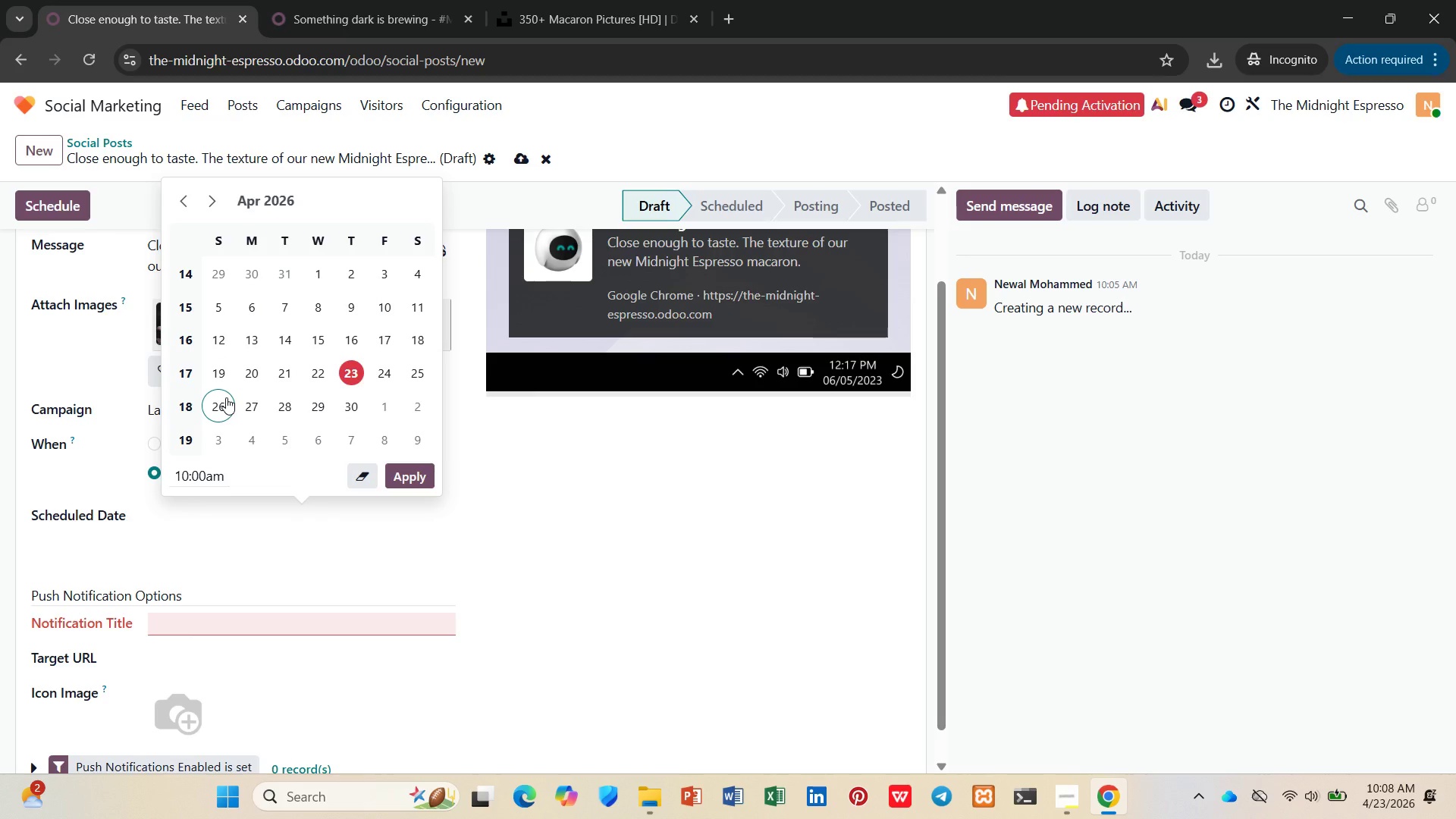 
wait(5.45)
 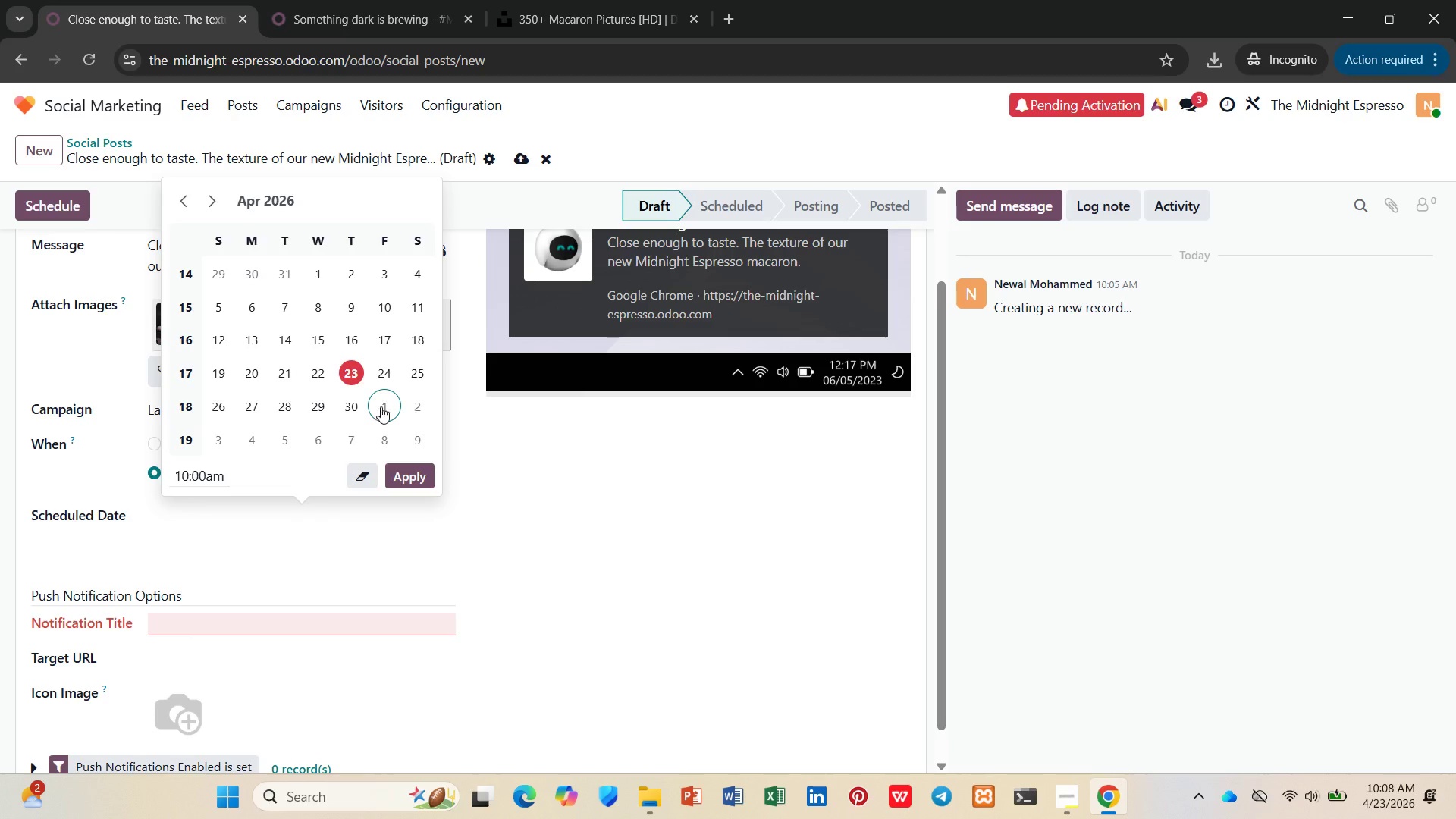 
left_click([226, 397])
 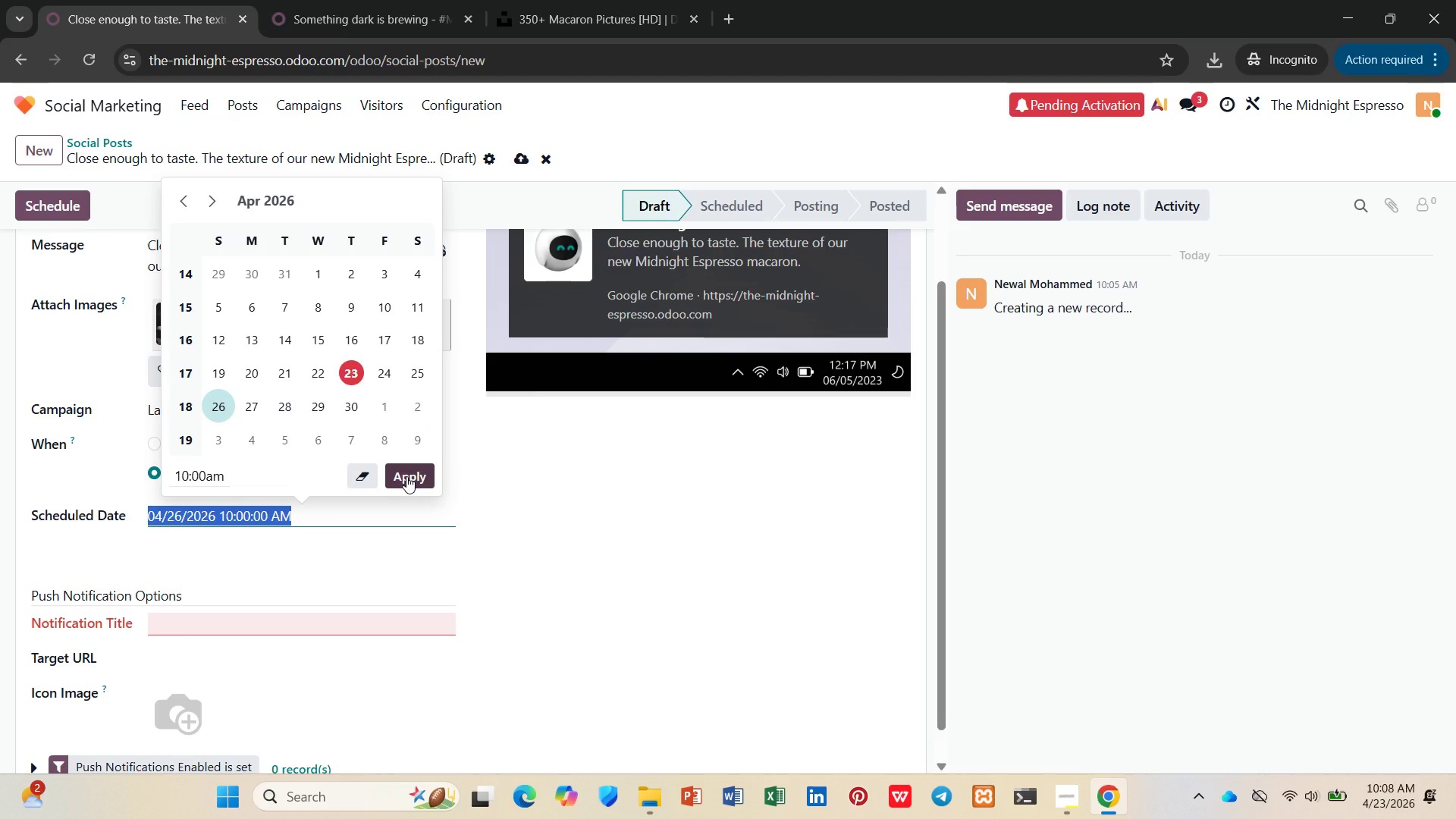 
left_click([406, 476])
 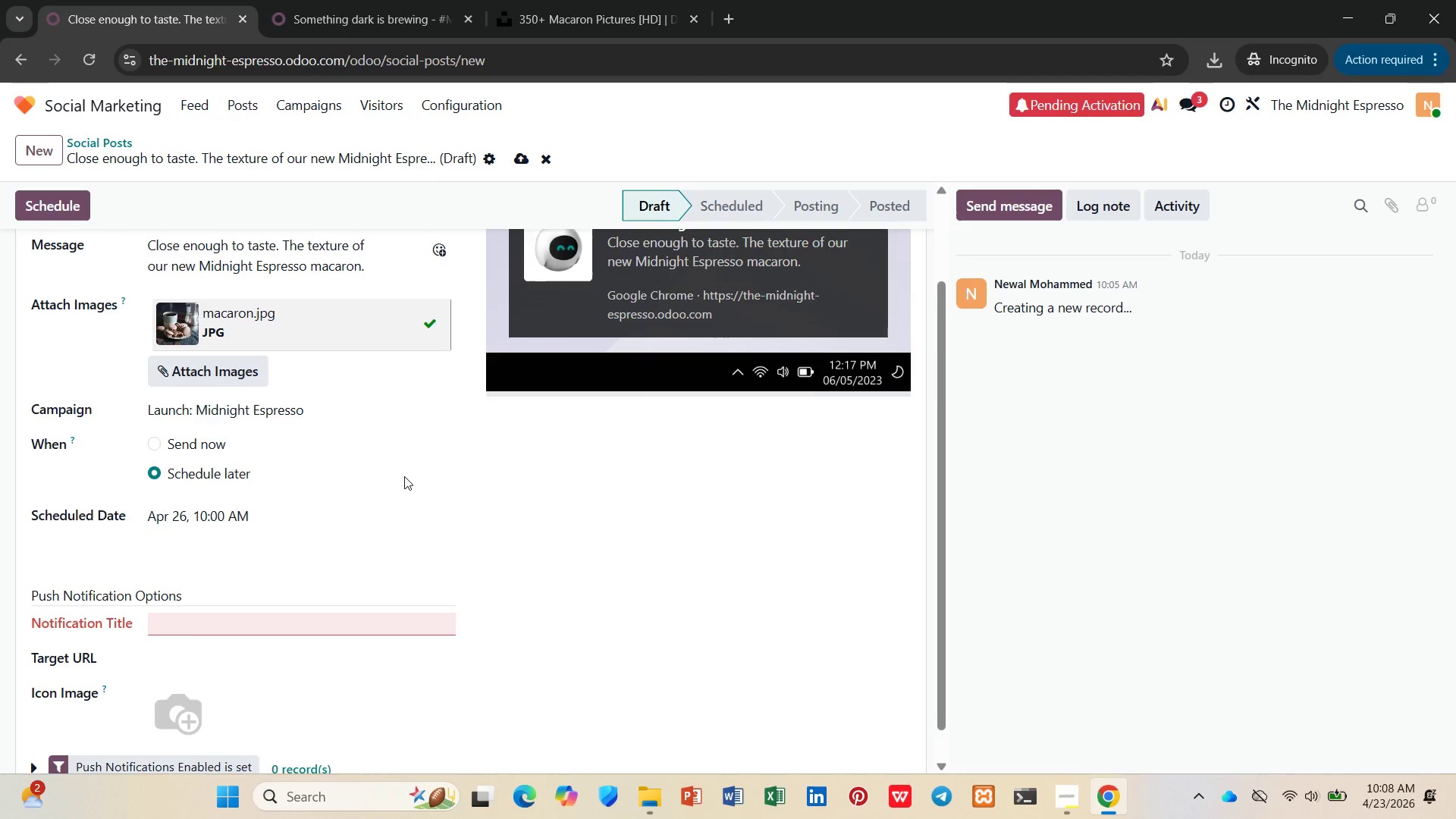 
scroll: coordinate [399, 476], scroll_direction: down, amount: 1.0
 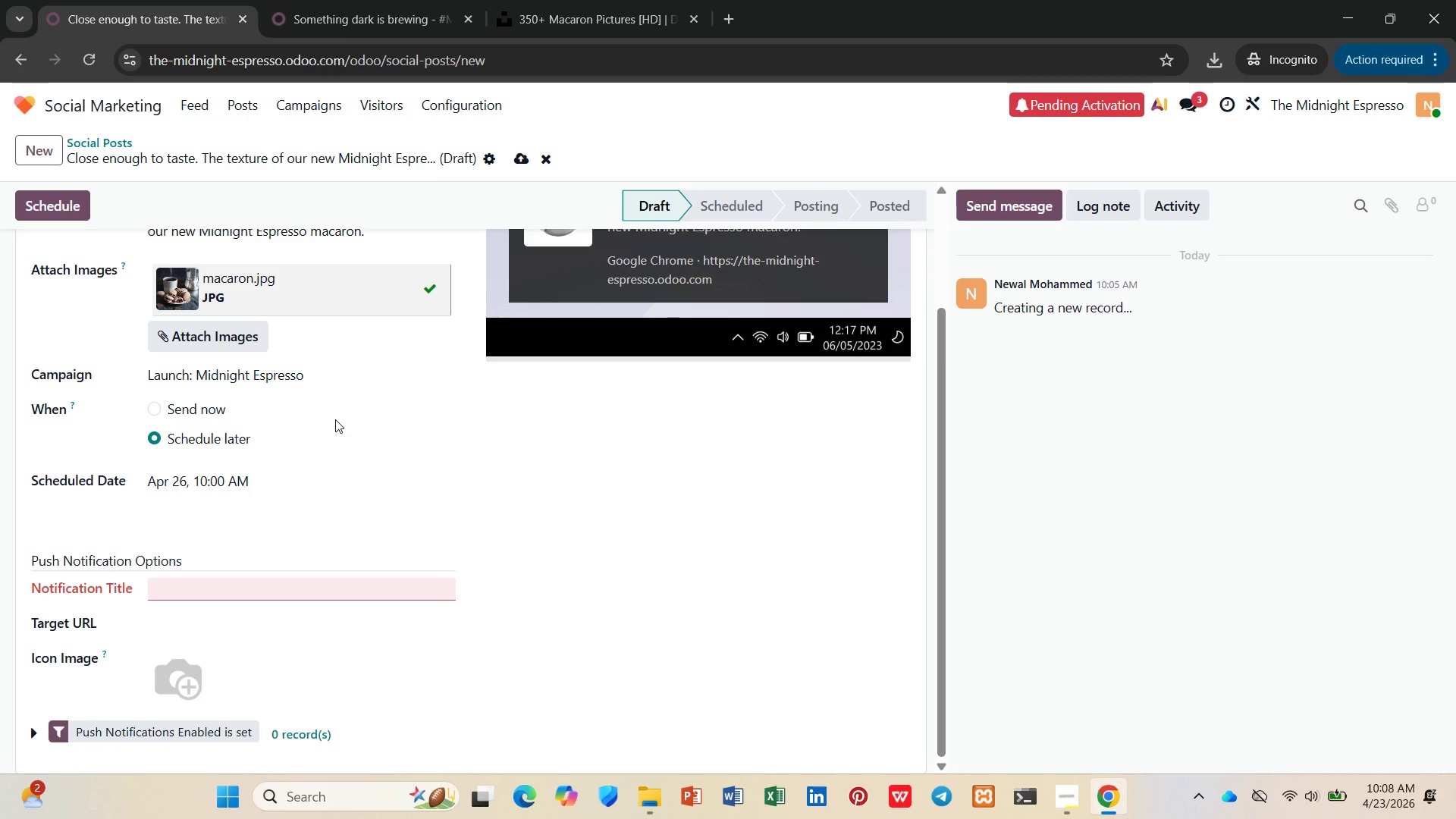 
wait(7.75)
 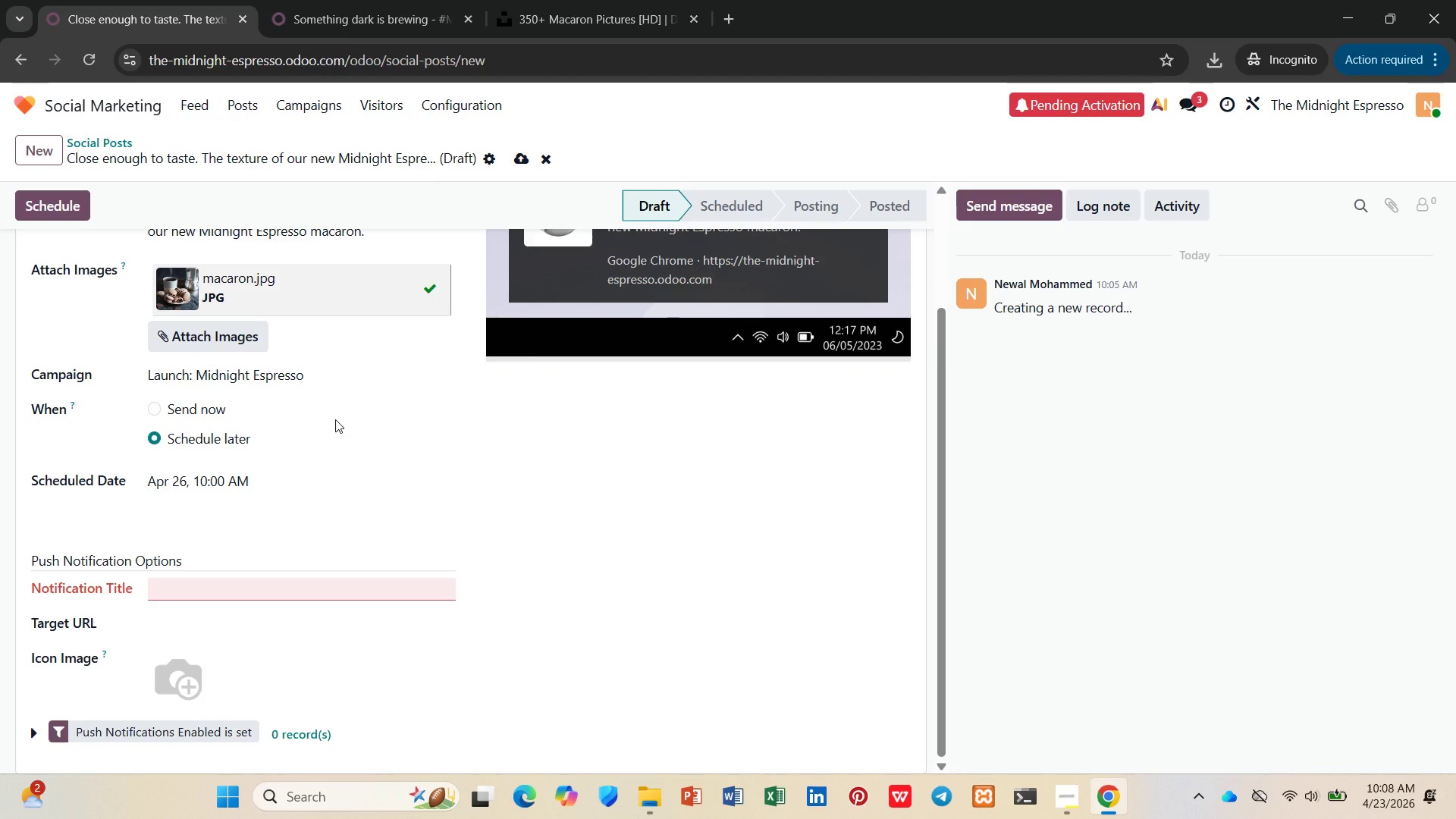 
left_click([374, 0])
 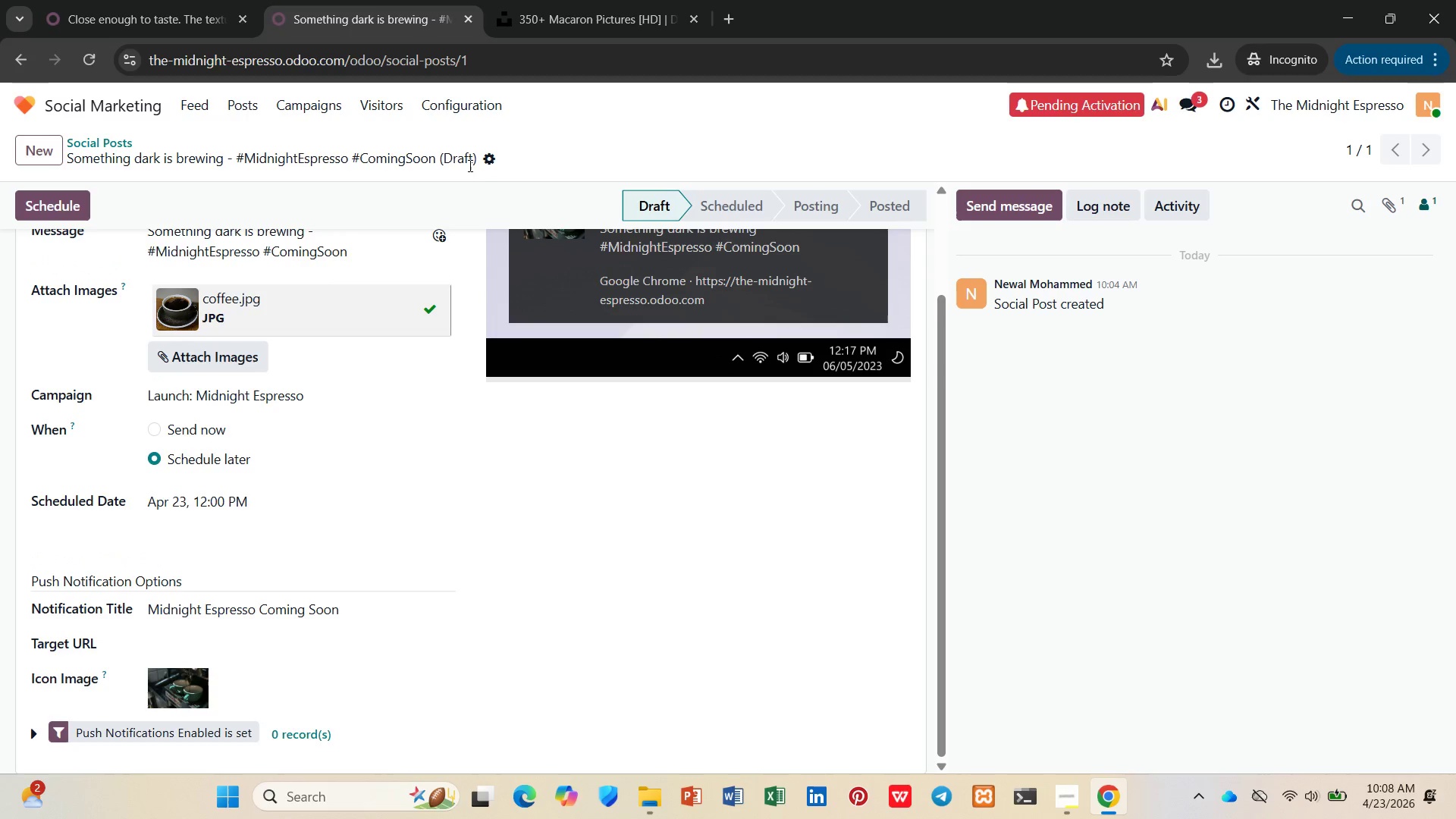 
left_click([479, 162])
 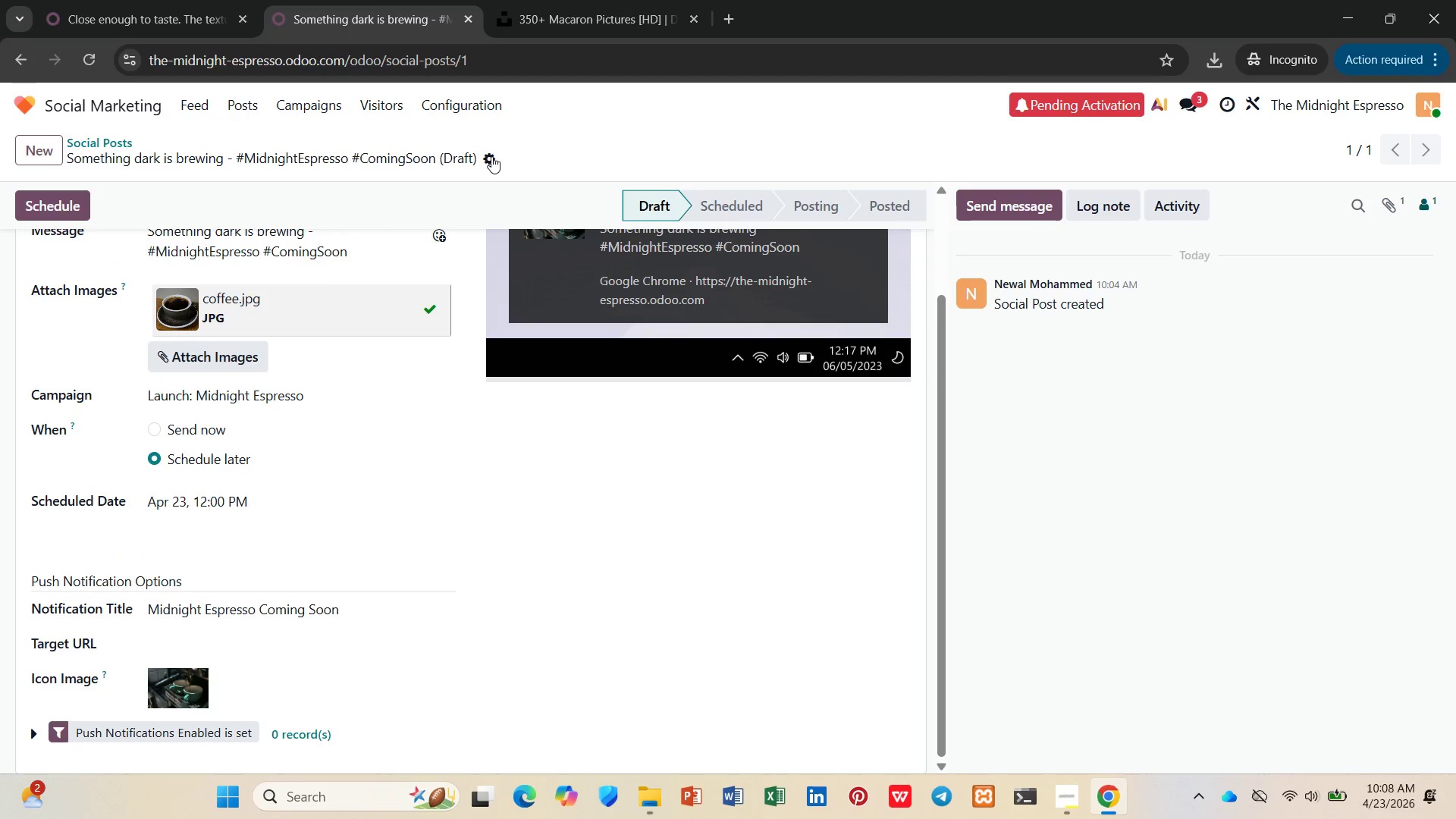 
left_click([490, 156])
 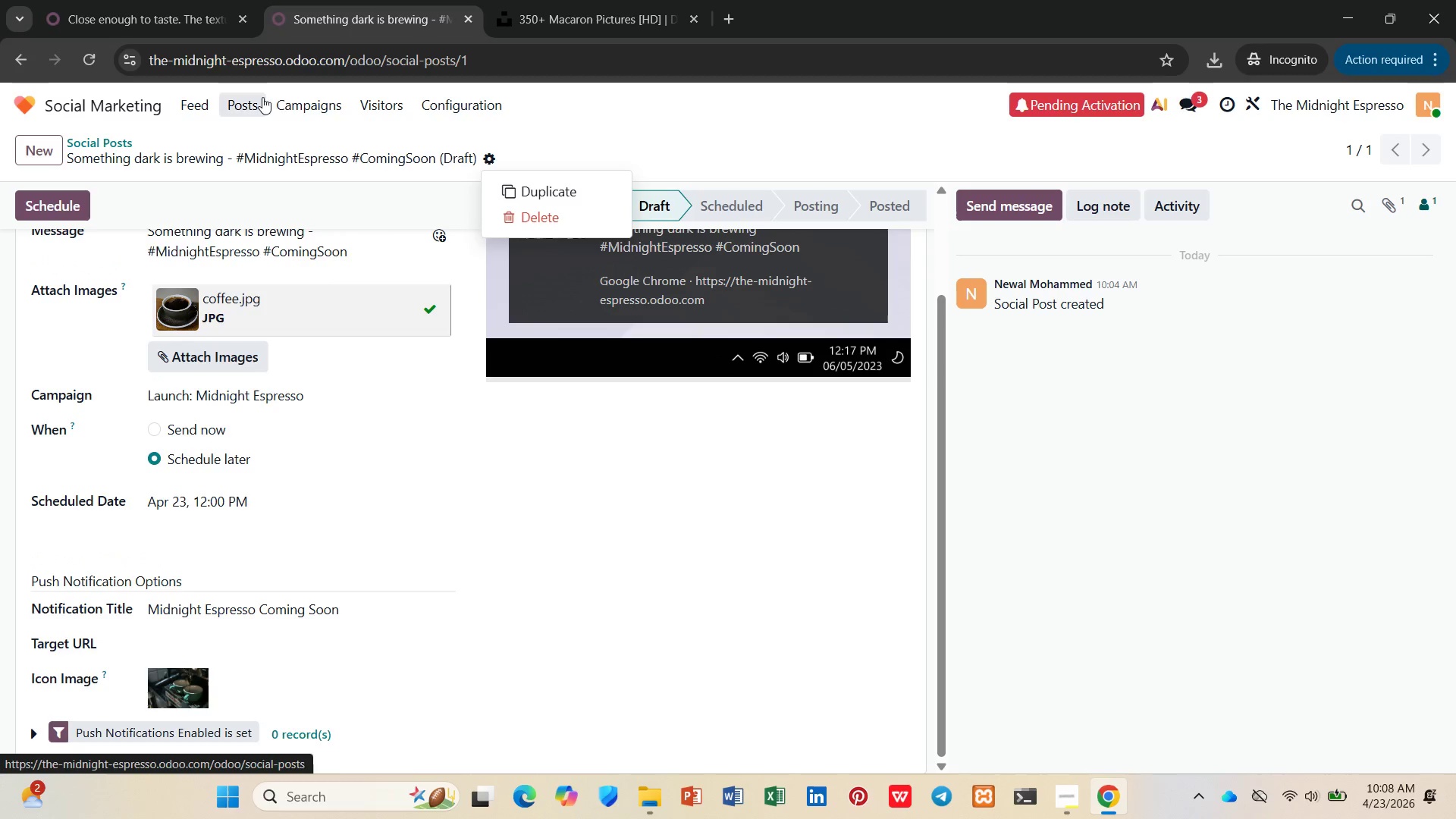 
left_click([281, 99])
 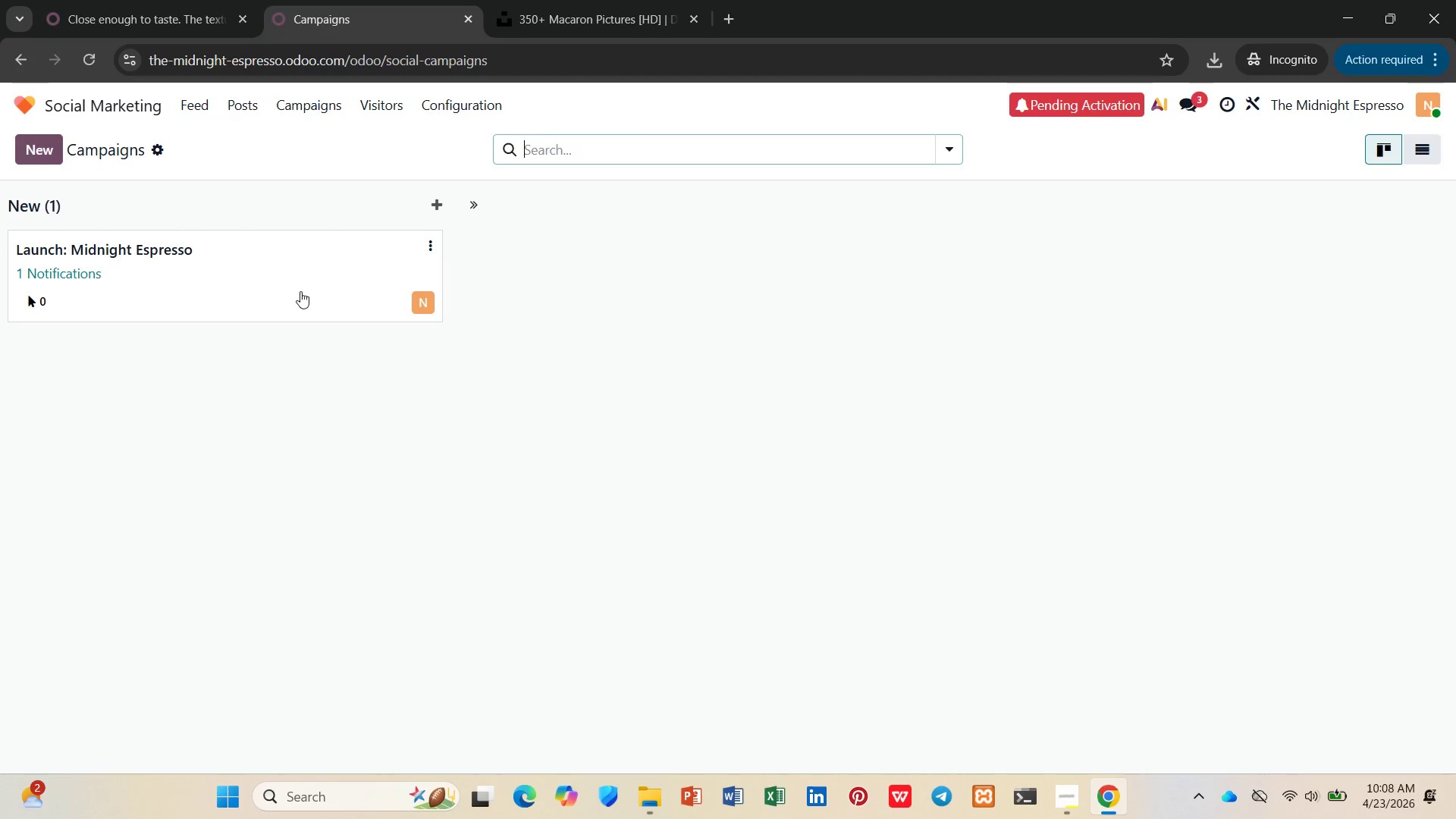 
left_click([133, 250])
 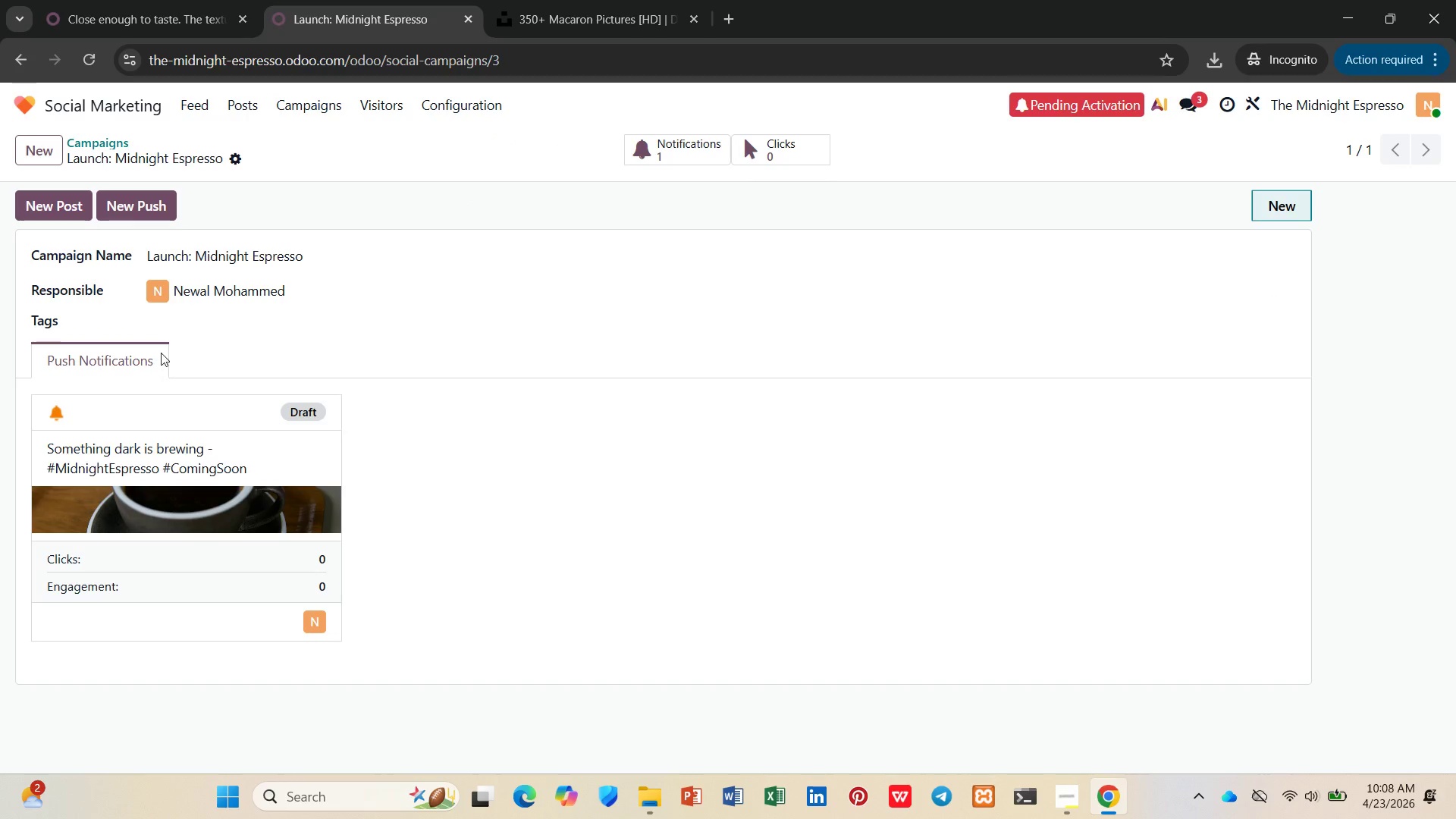 
 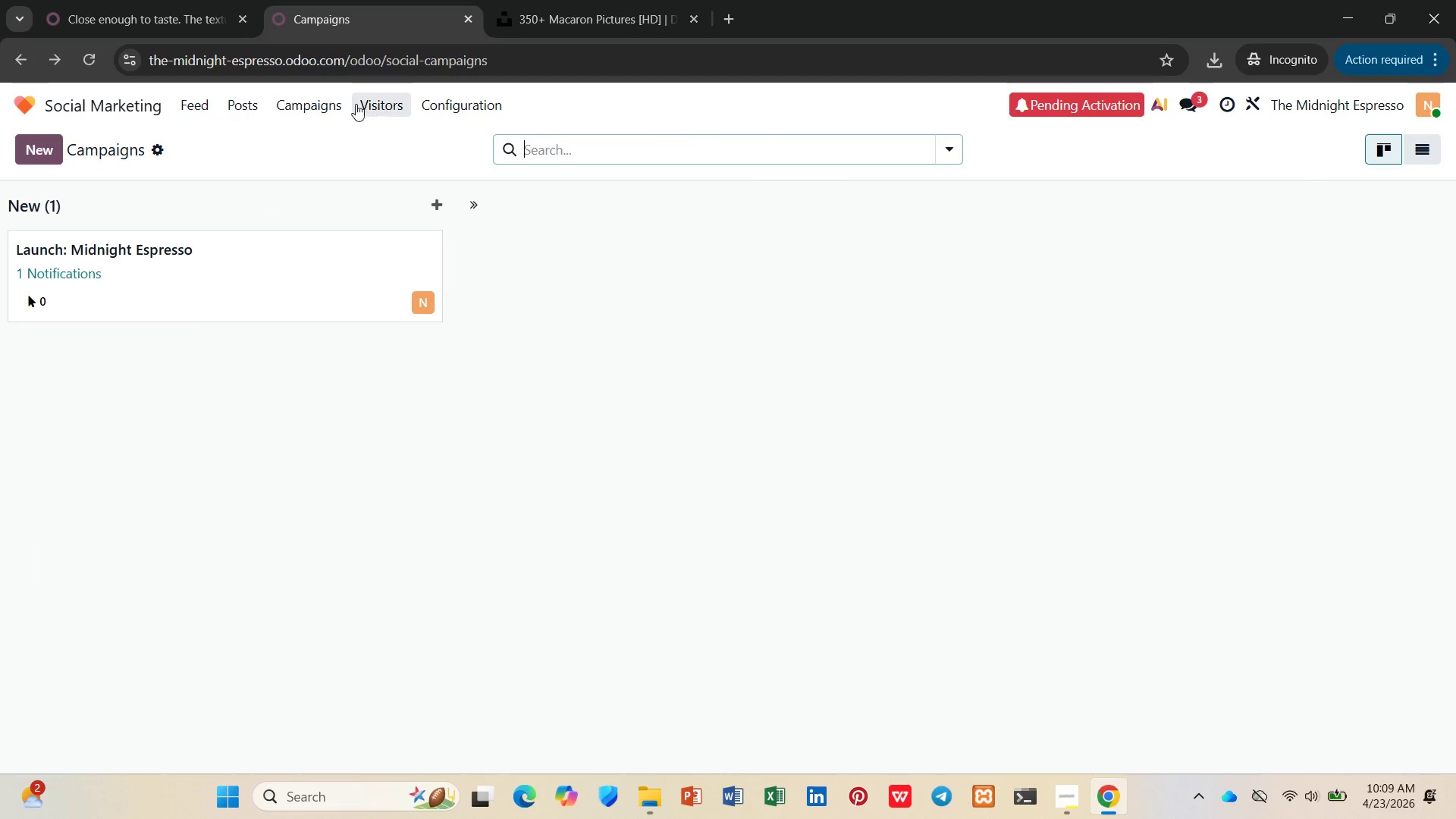 
left_click([415, 105])
 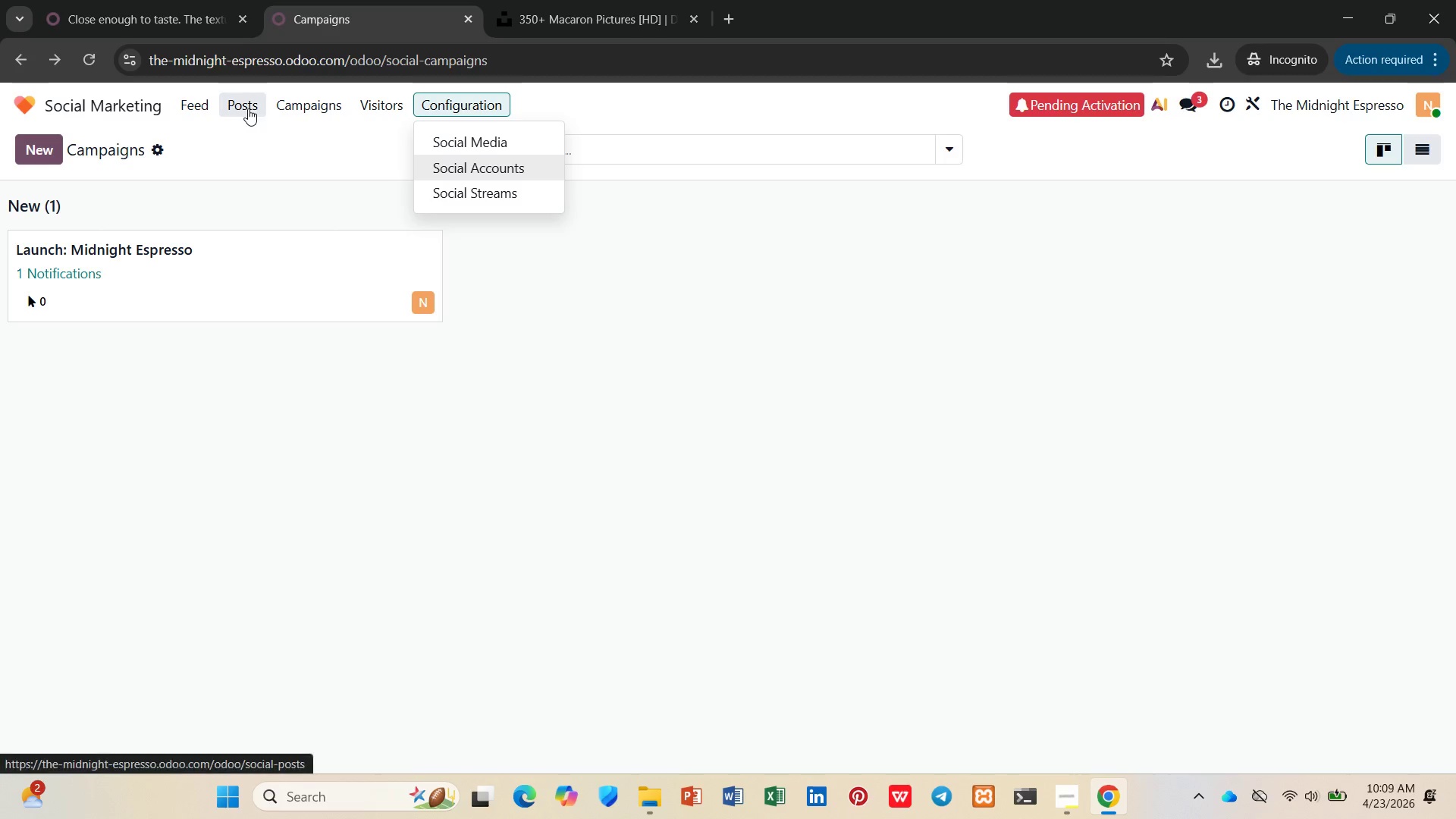 
left_click([246, 108])
 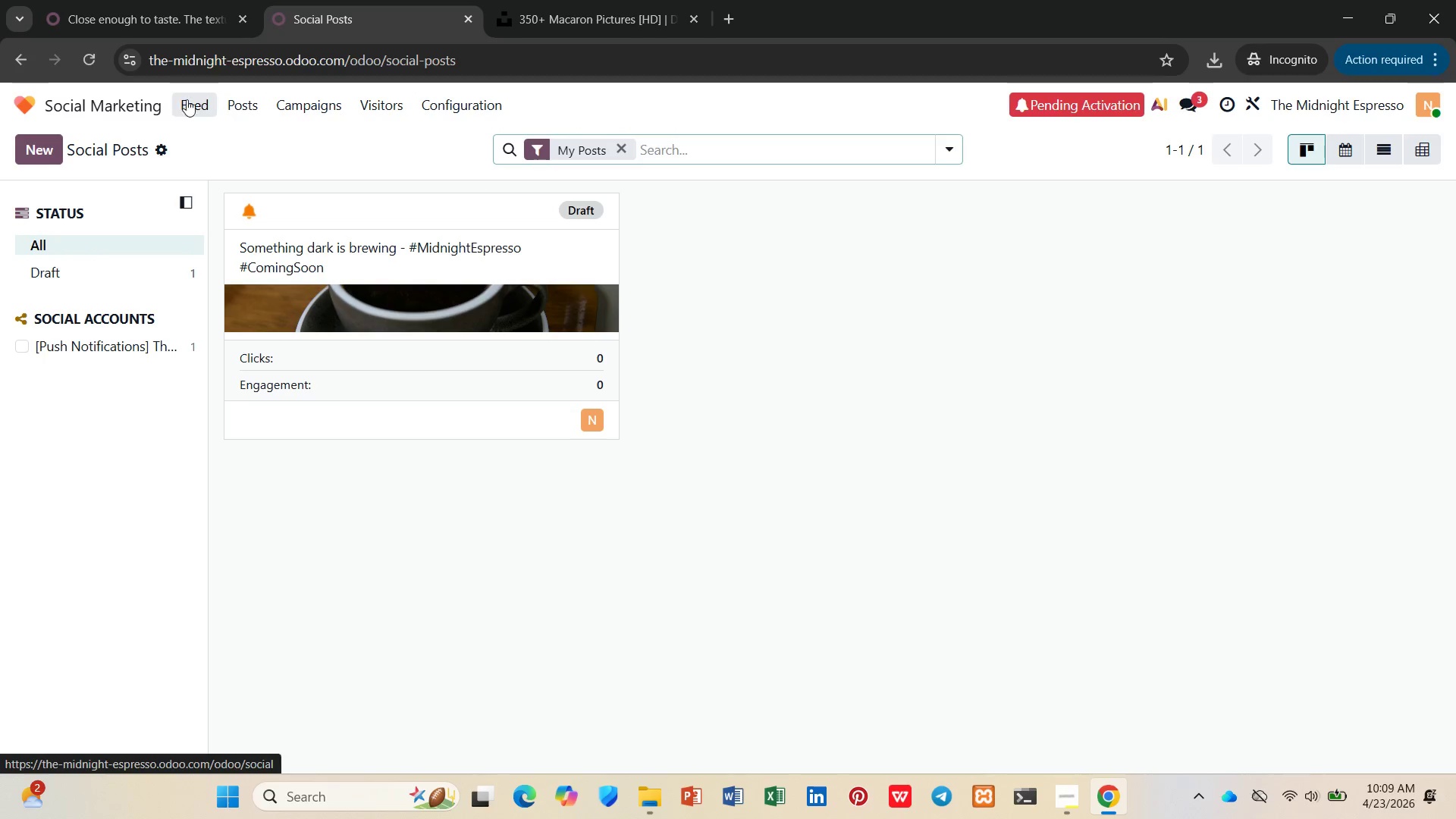 
left_click([195, 98])
 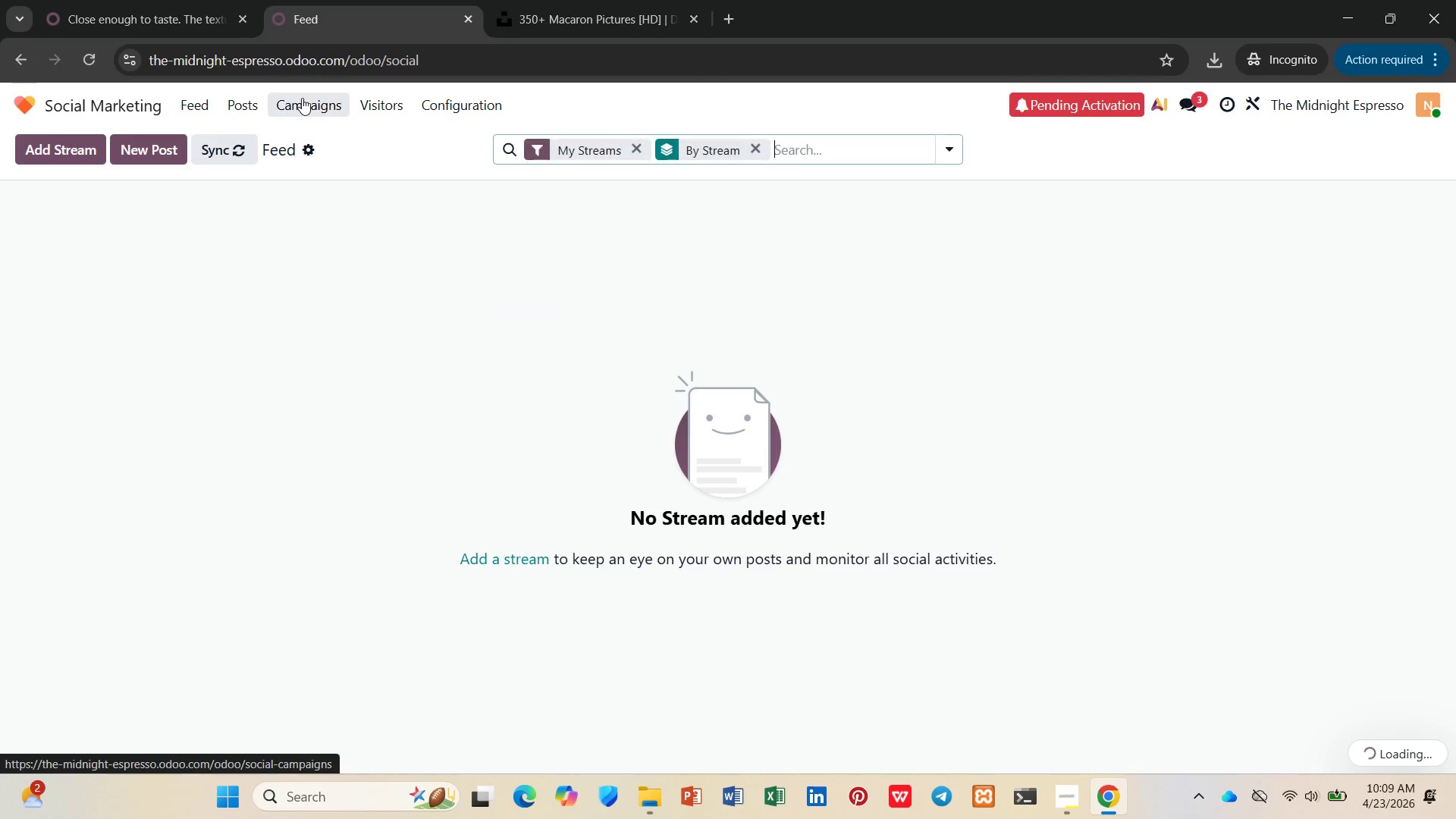 
left_click([302, 98])
 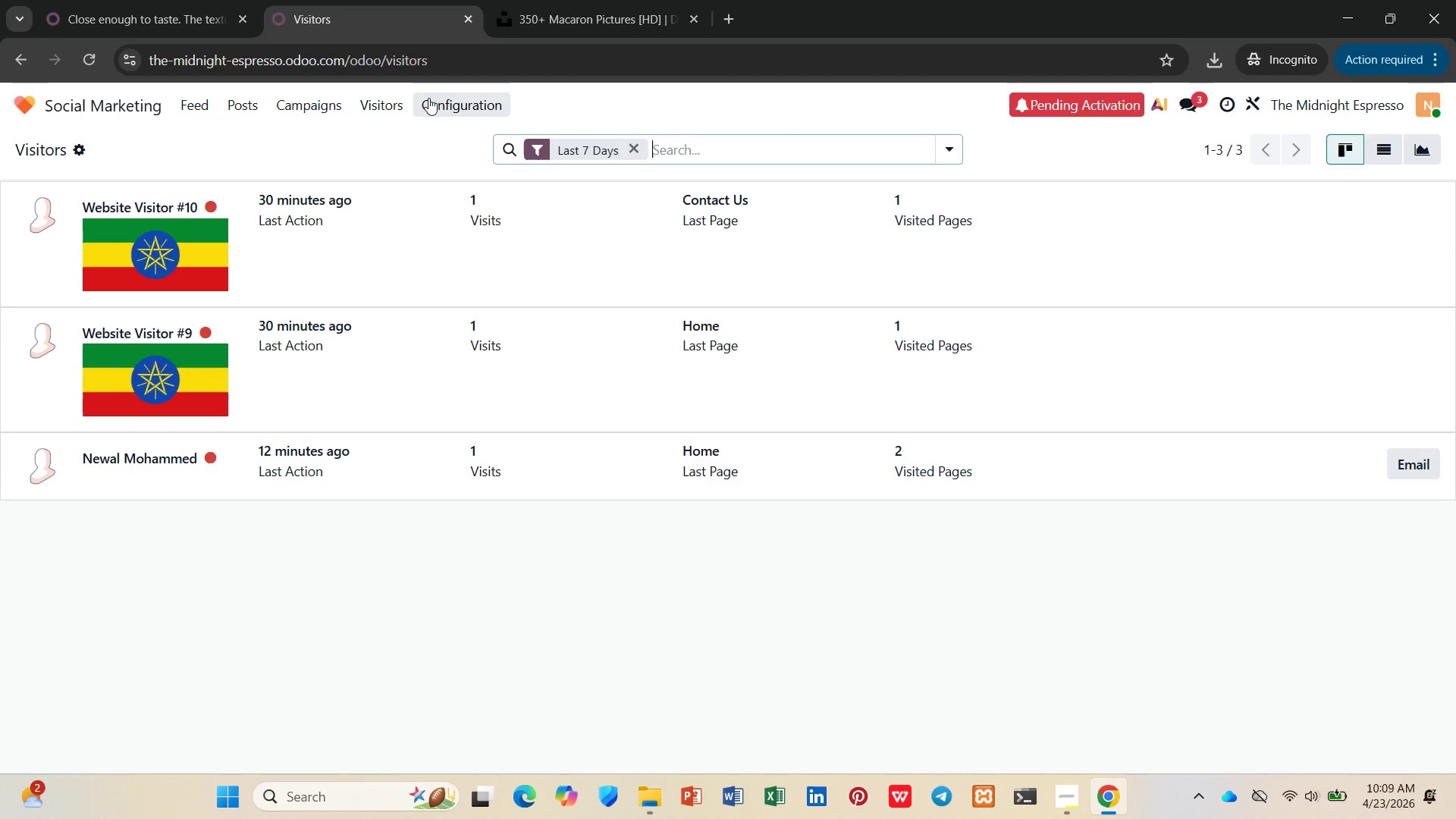 
wait(7.73)
 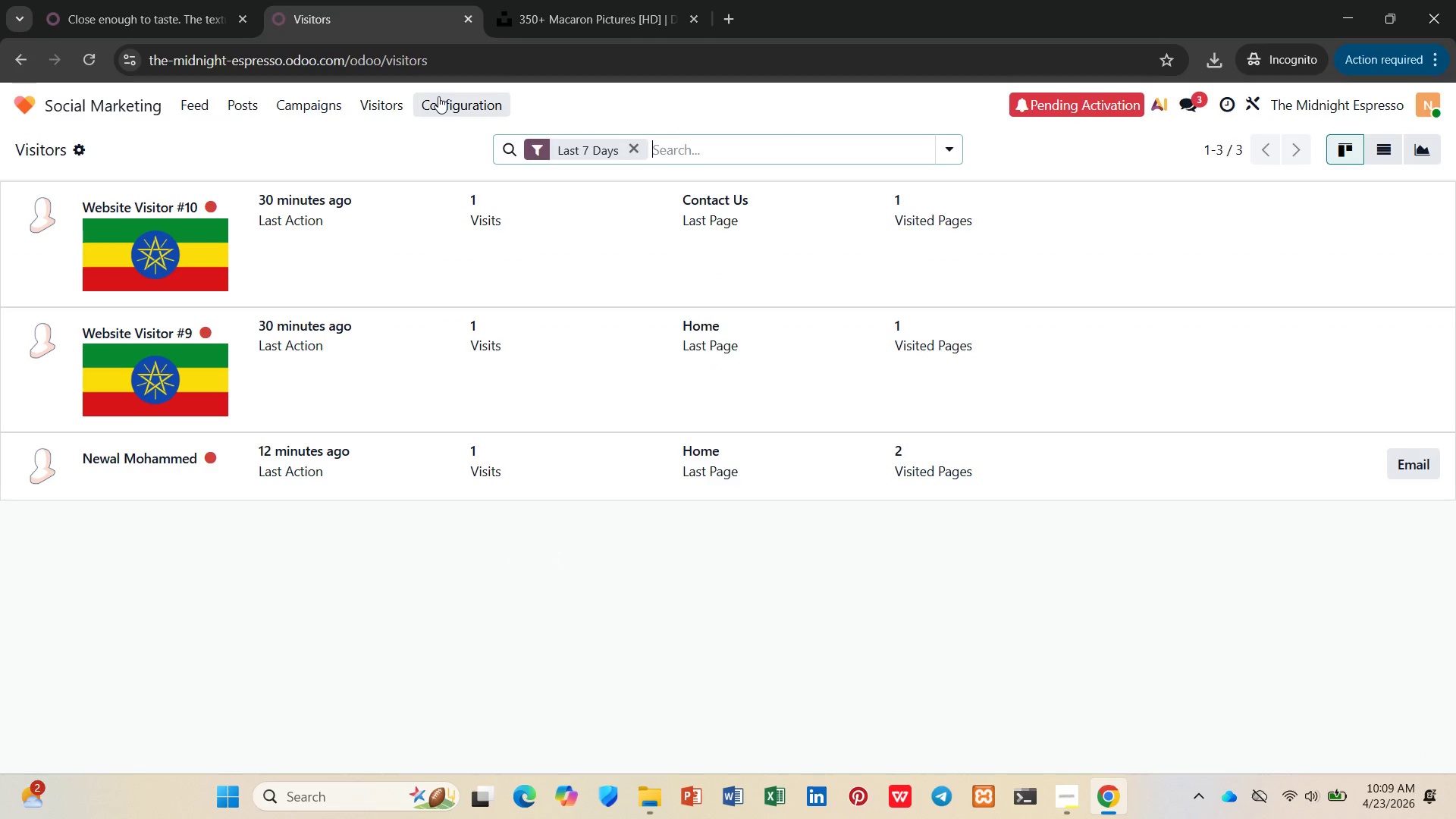 
left_click([464, 101])
 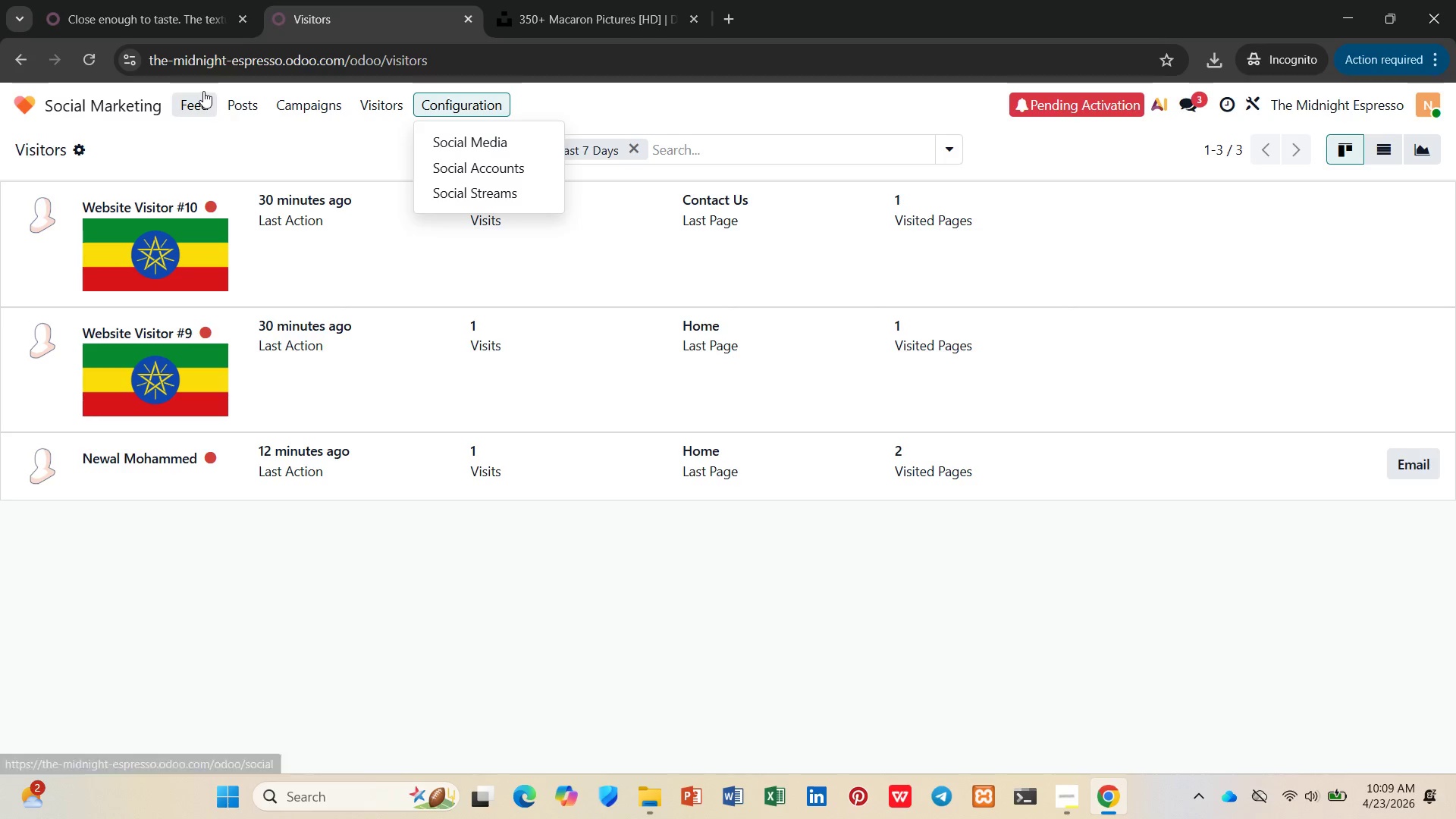 
double_click([237, 100])
 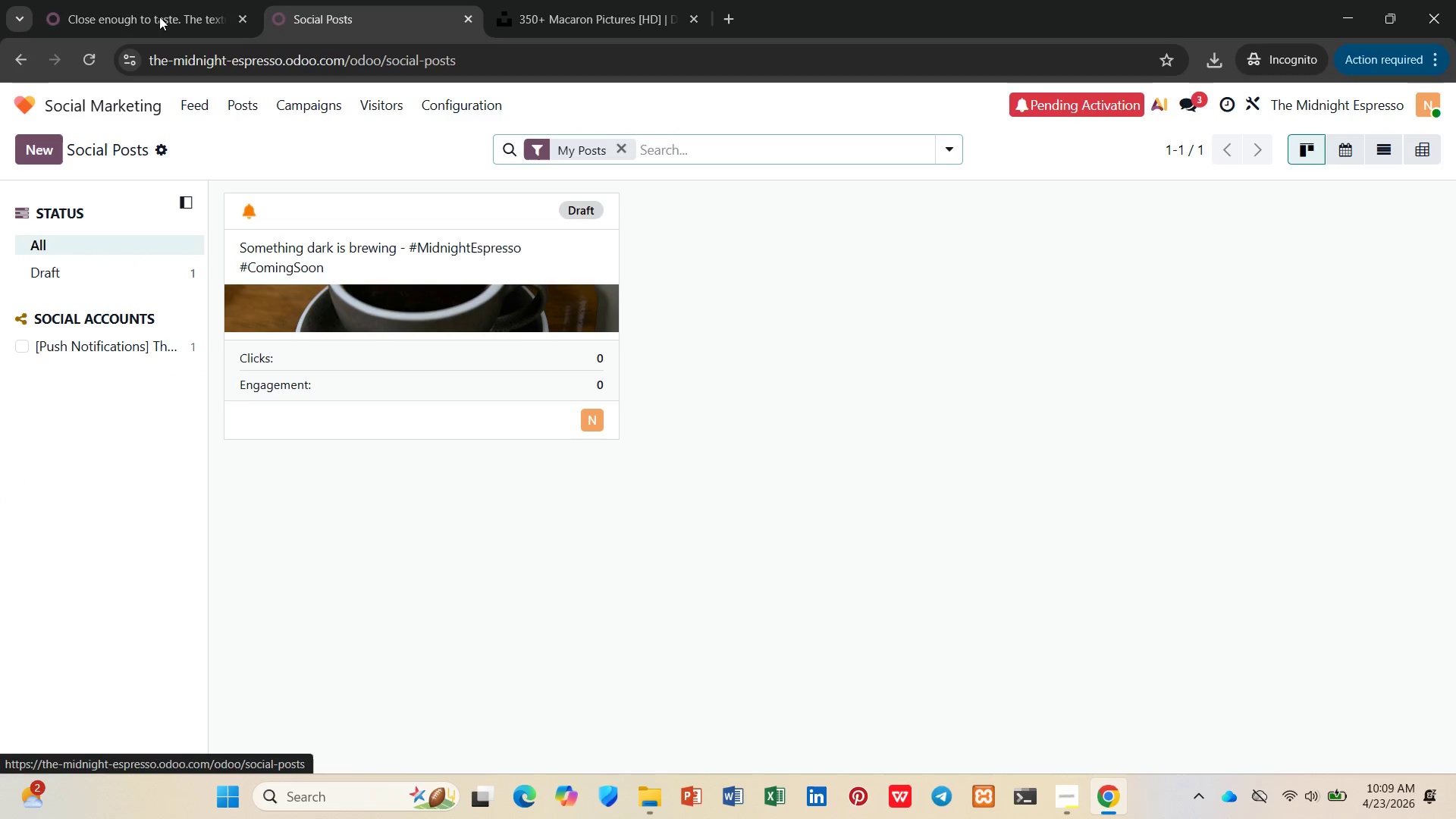 
left_click([118, 0])
 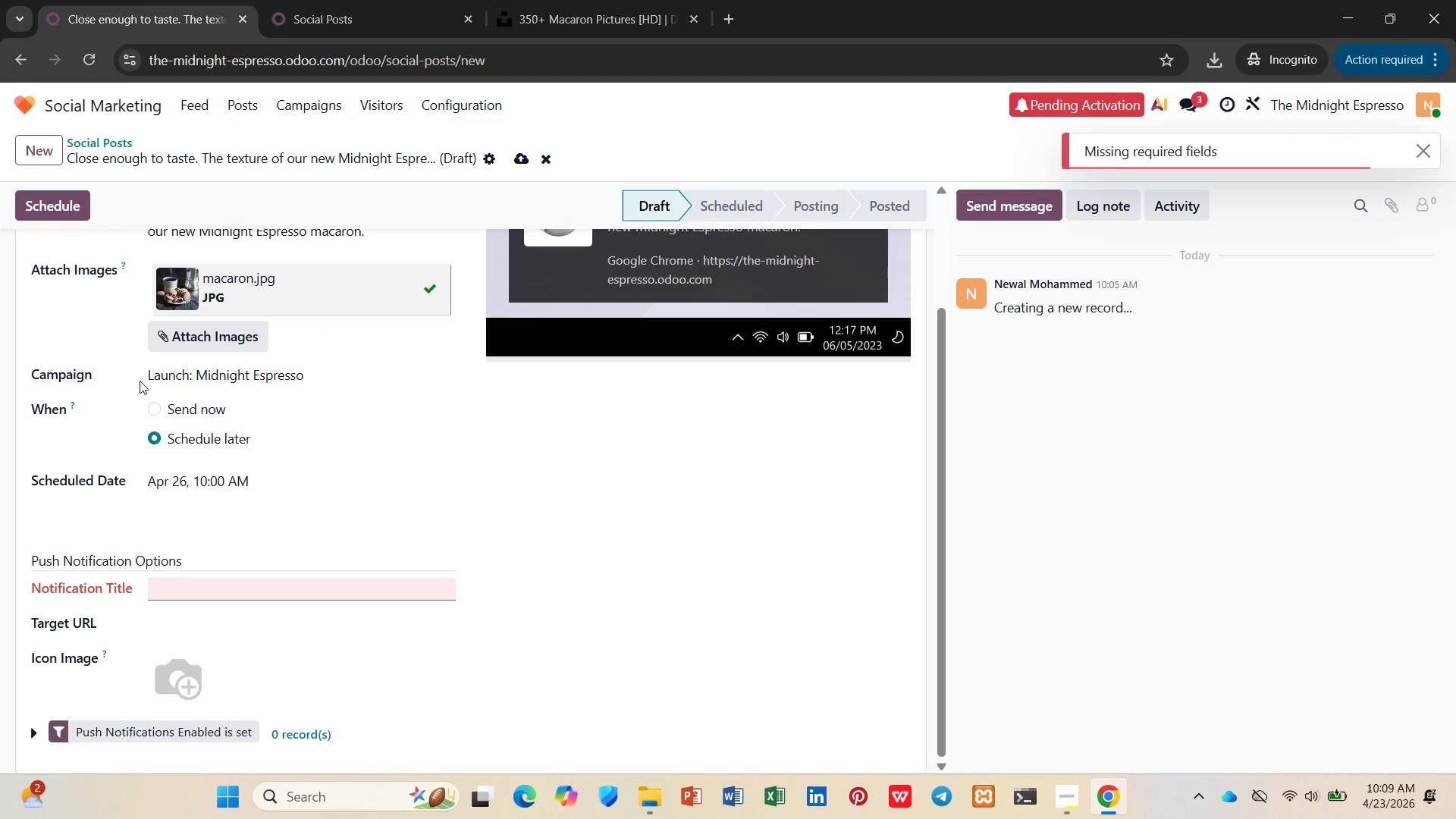 
scroll: coordinate [165, 435], scroll_direction: down, amount: 2.0
 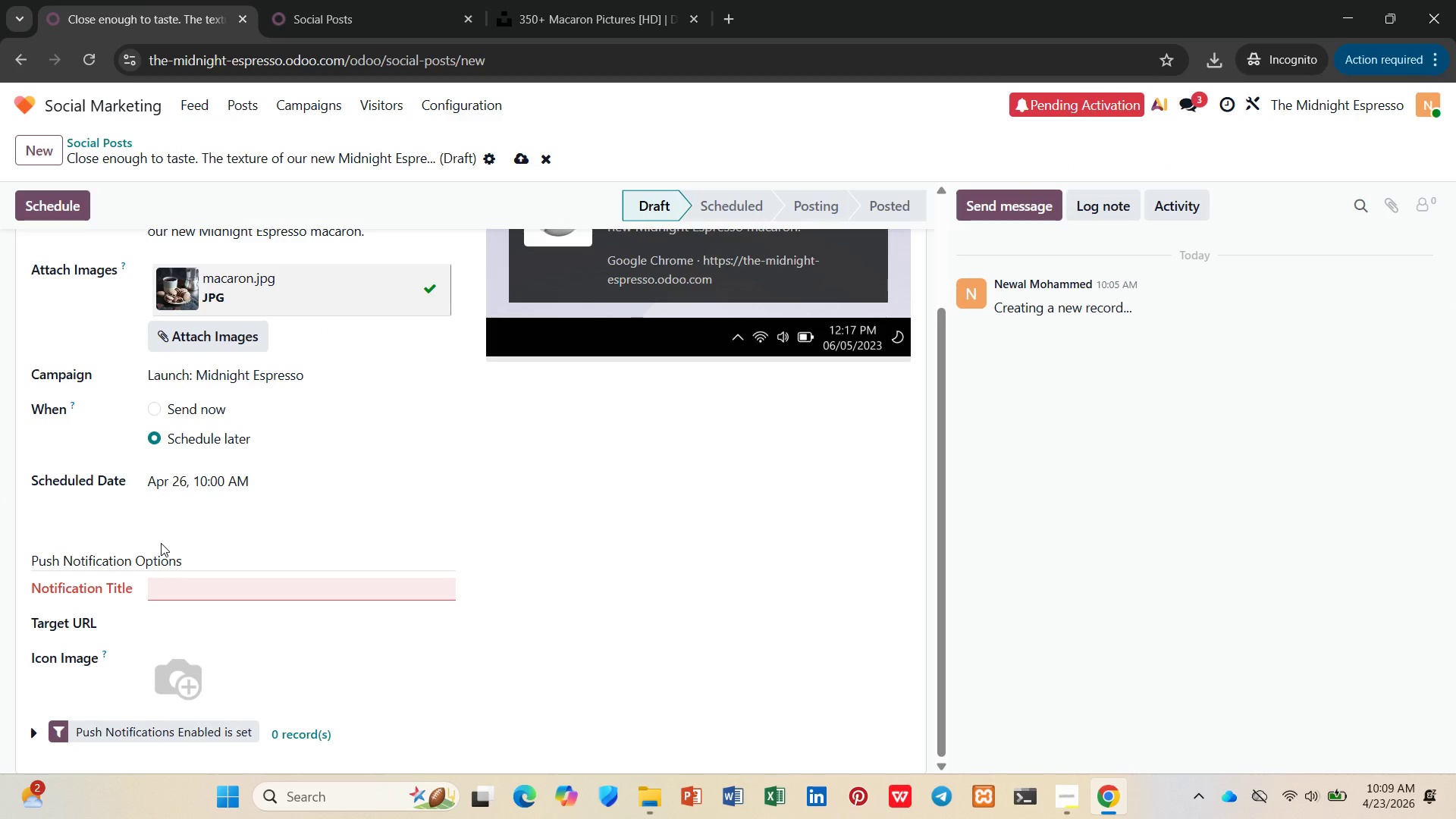 
wait(16.73)
 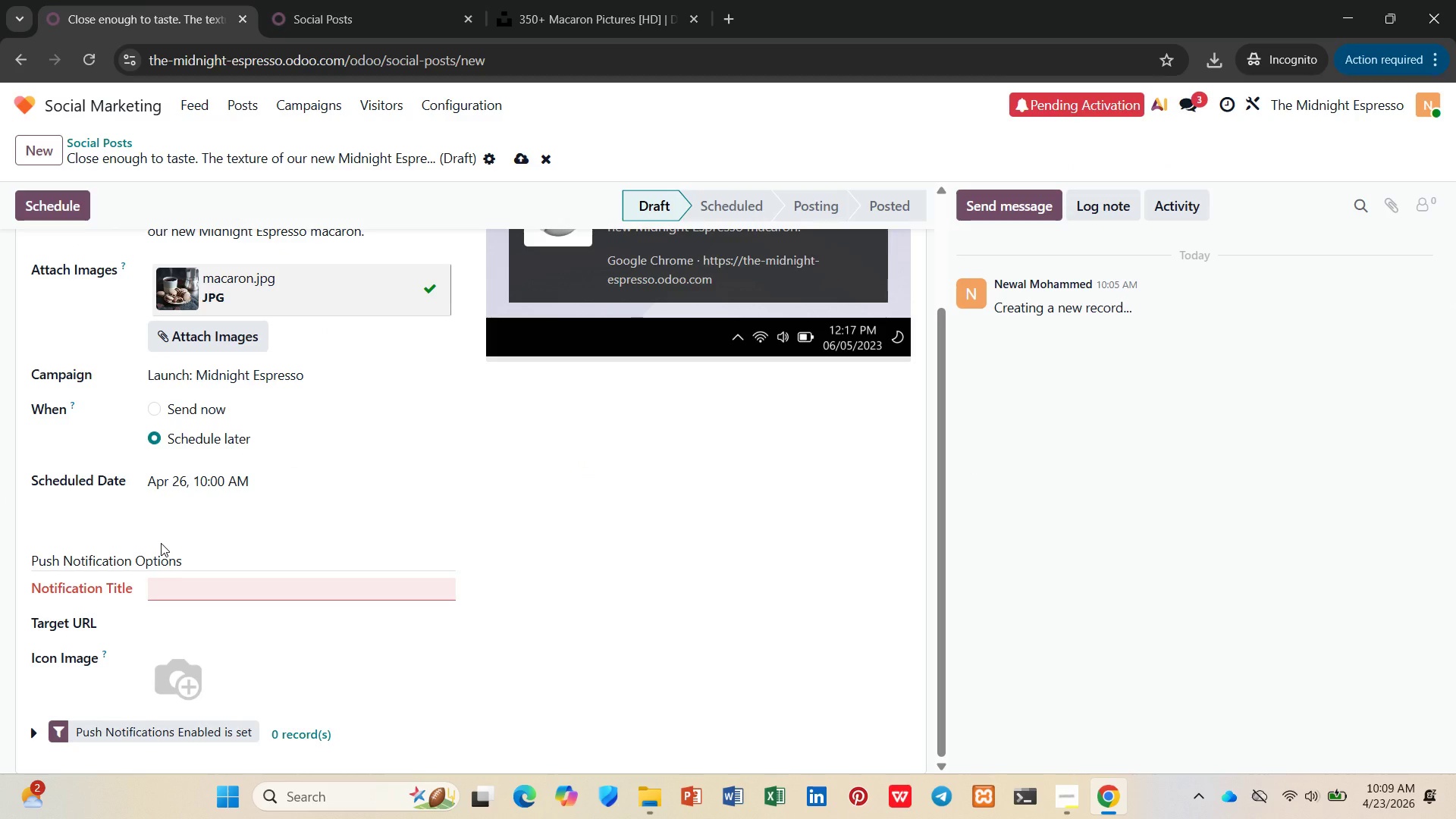 
type(Midnight Ex)
key(Backspace)
type(spresso )
 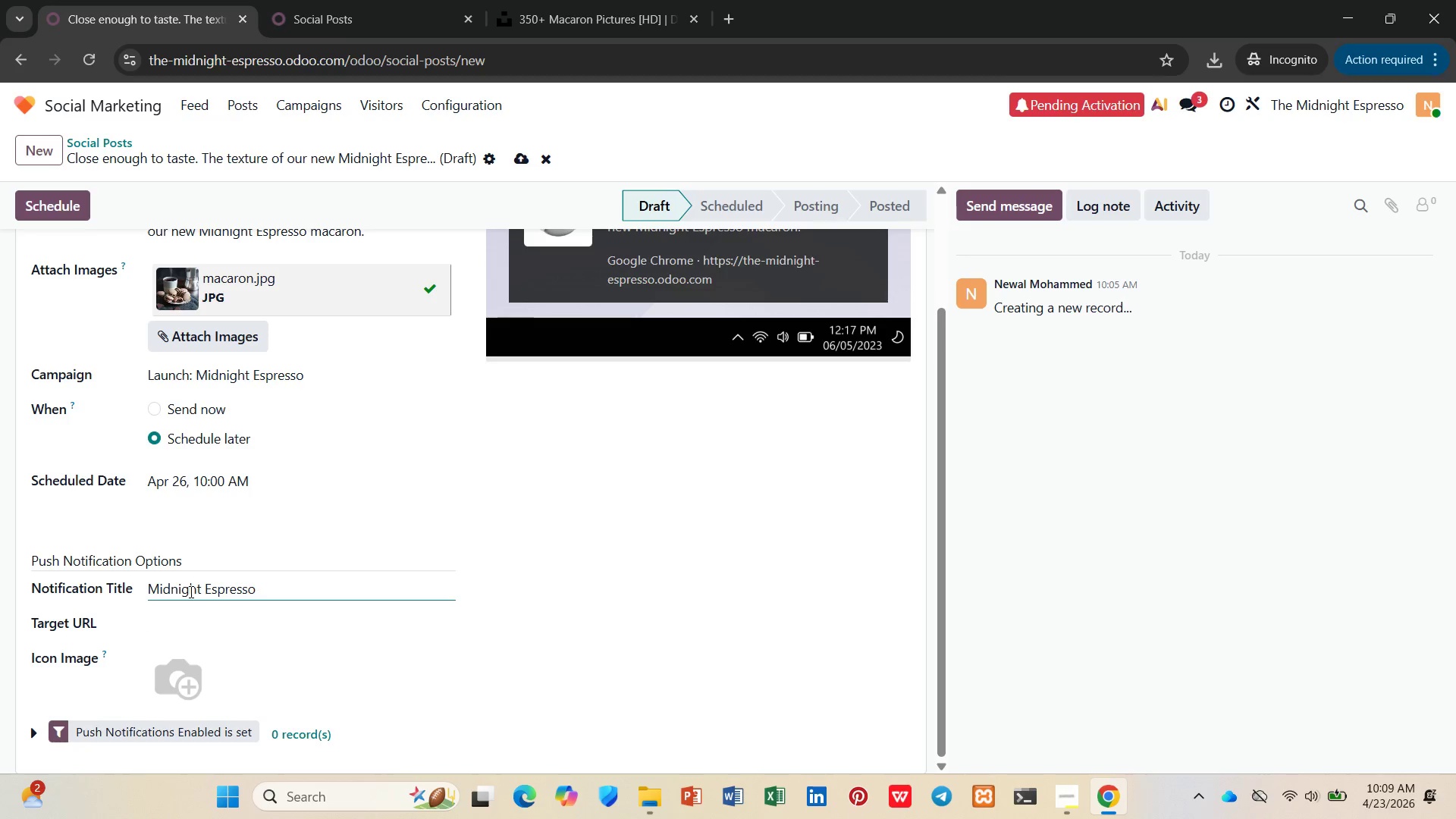 
type(Texture Reveal)
 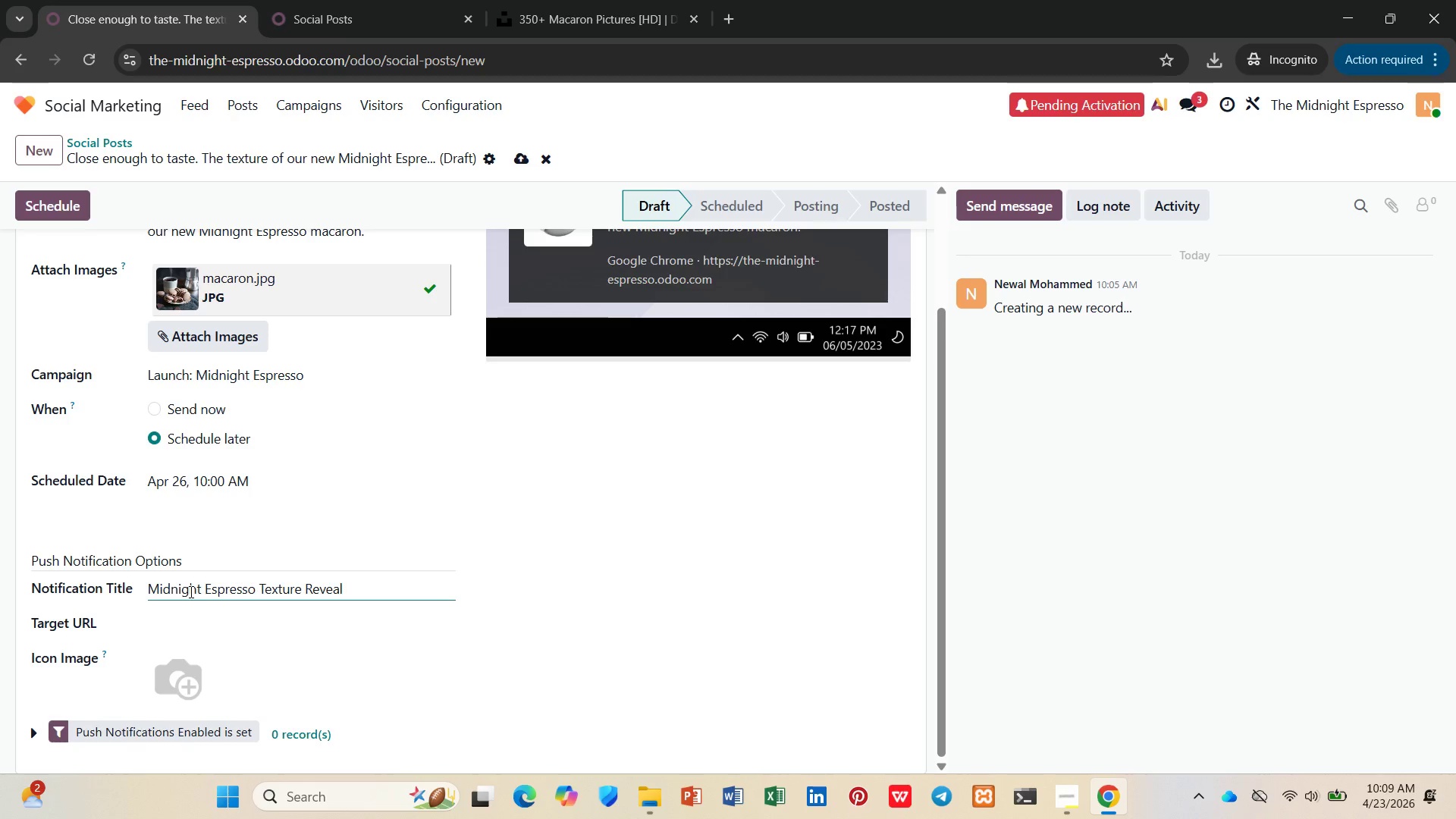 
left_click([171, 698])
 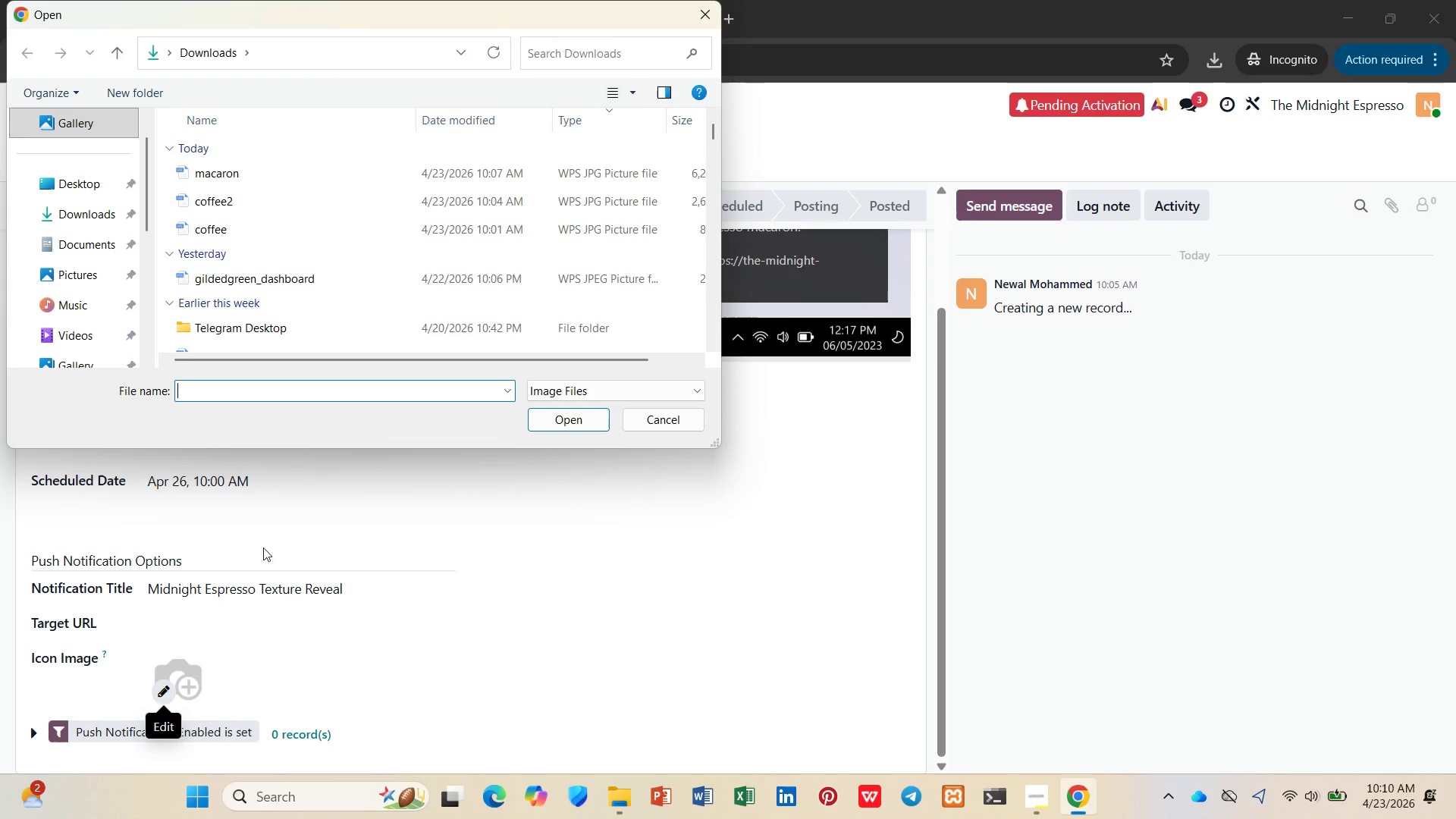 
wait(6.61)
 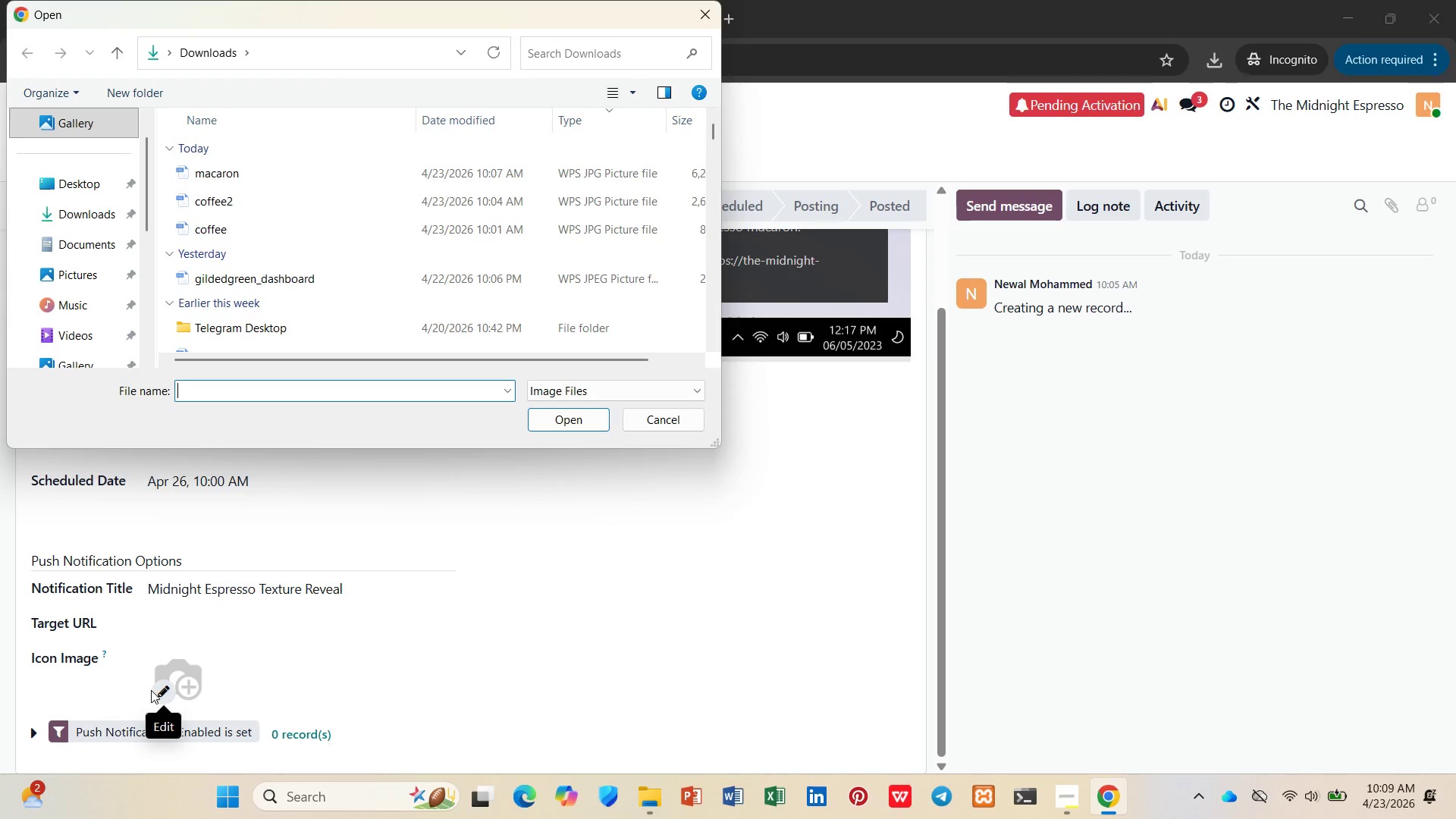 
left_click([693, 13])
 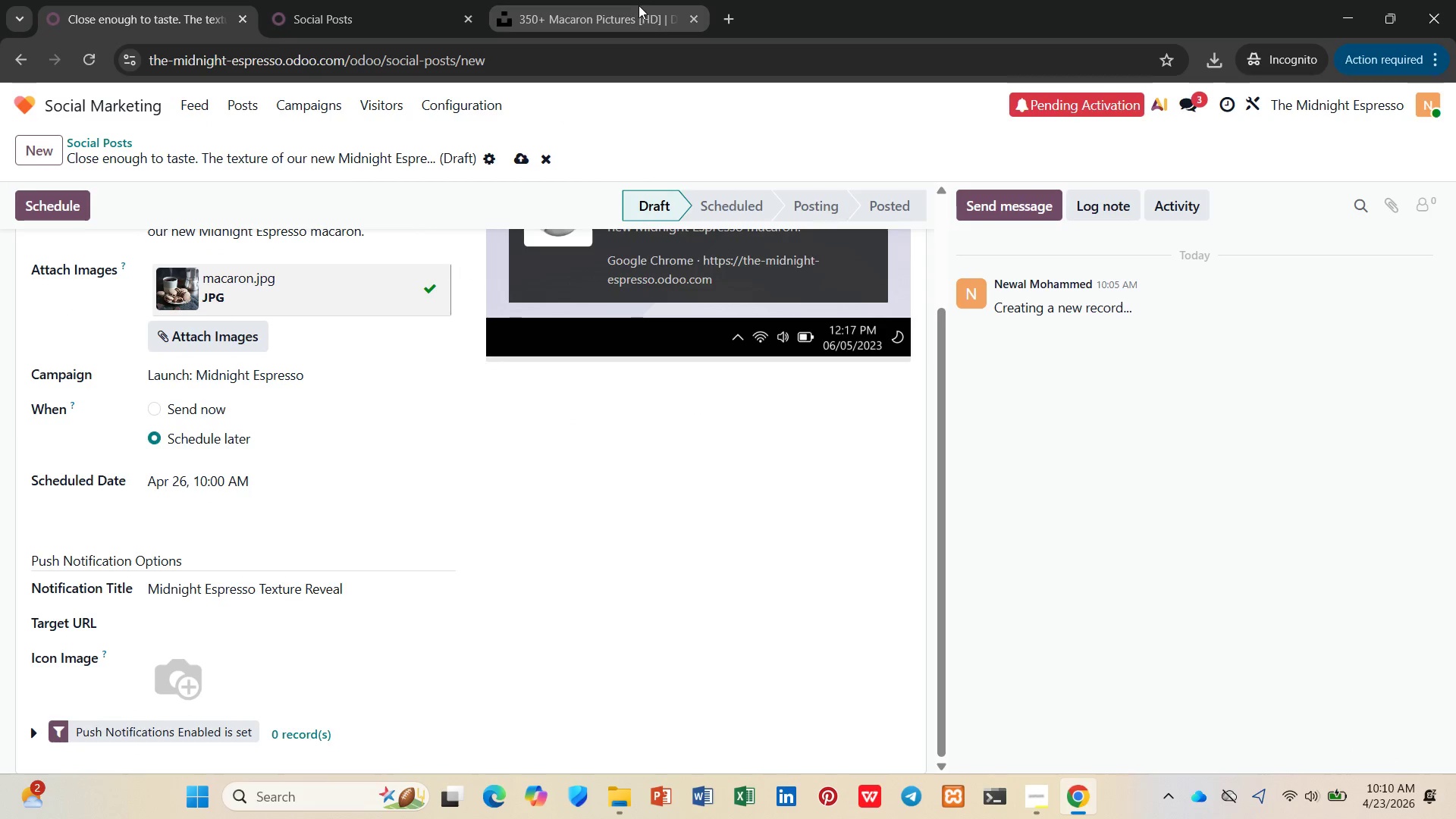 
left_click([639, 5])
 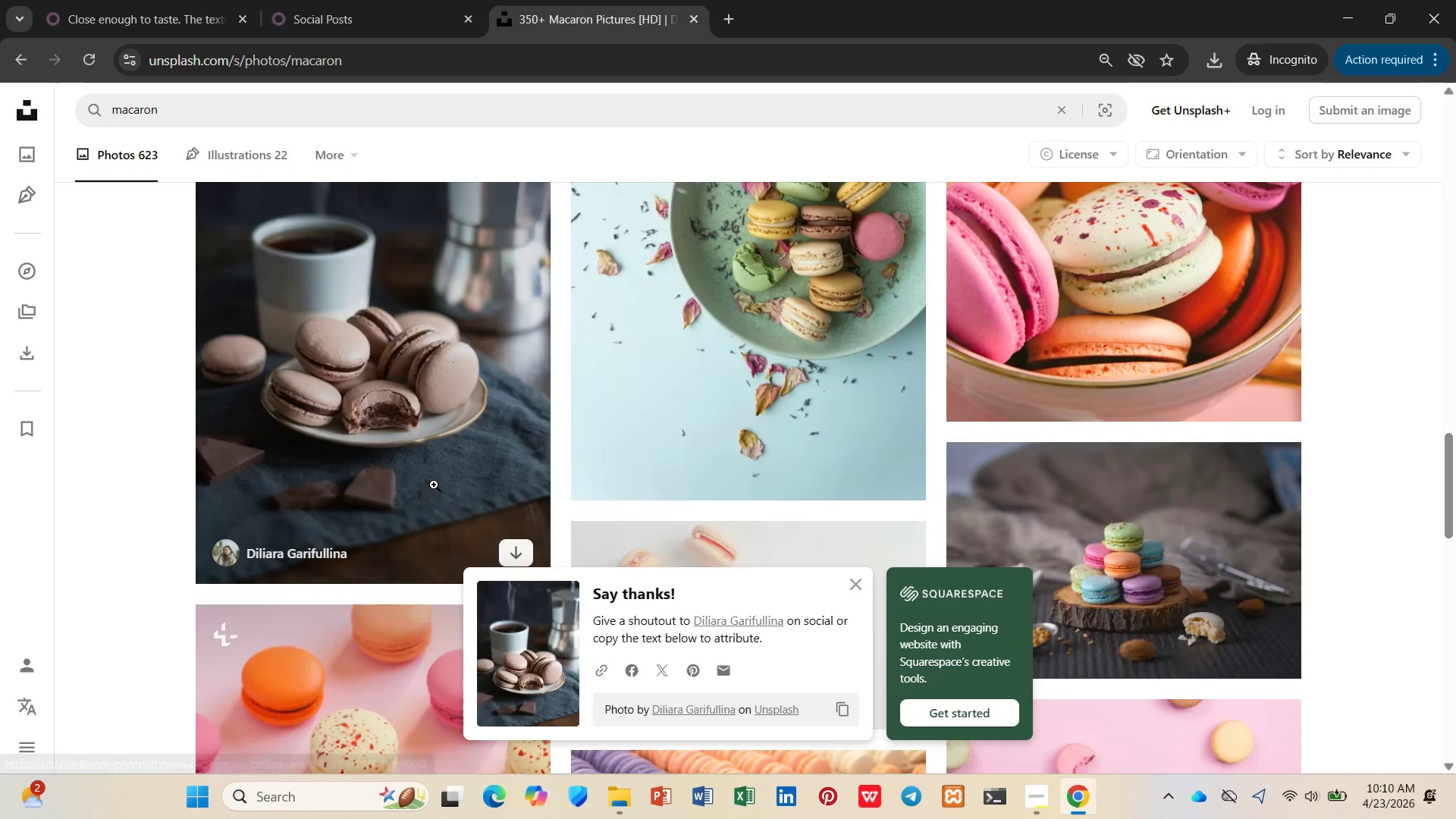 
scroll: coordinate [434, 502], scroll_direction: down, amount: 3.0
 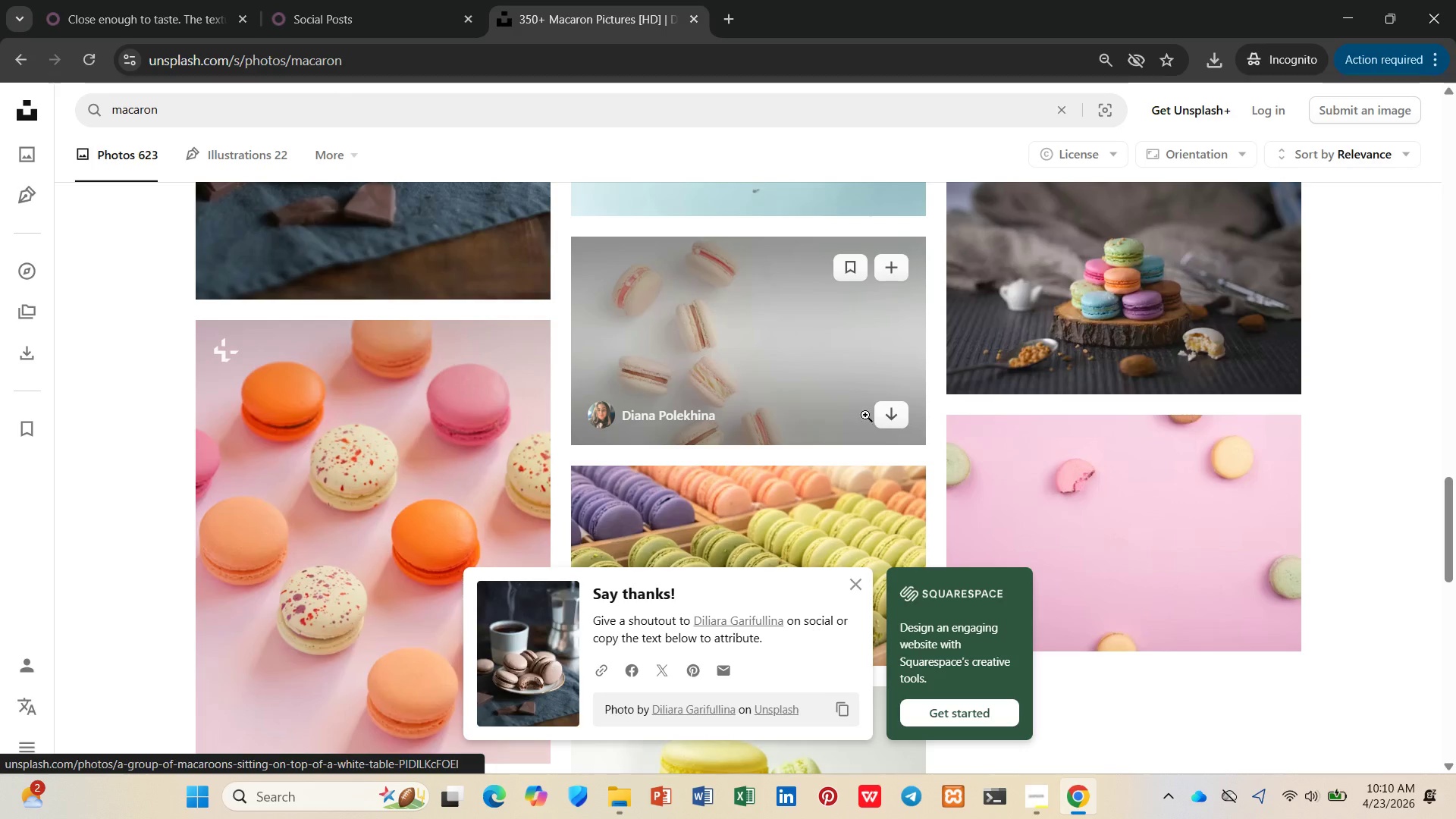 
left_click([889, 411])
 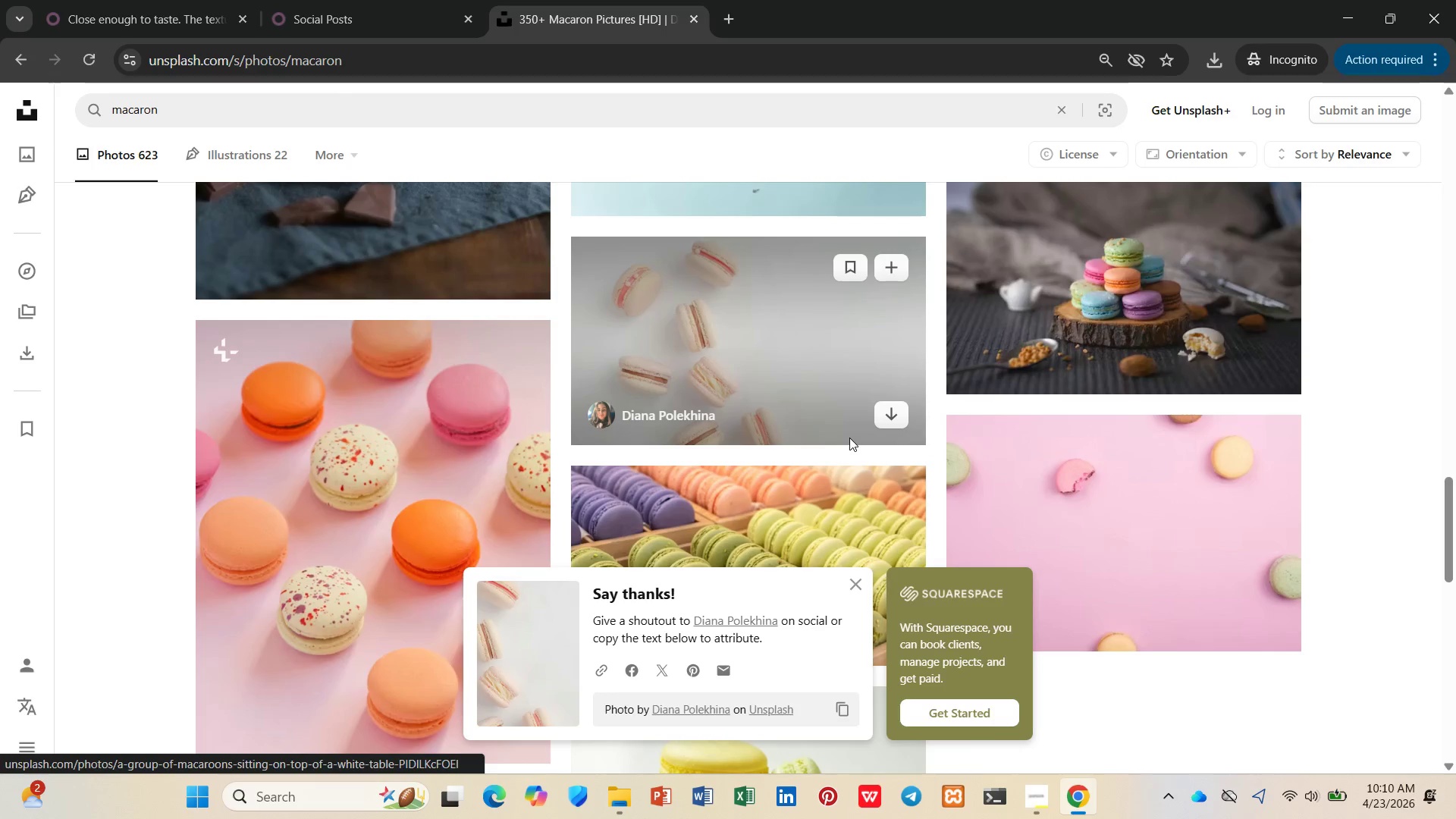 
type(macaron2])
key(Backspace)
 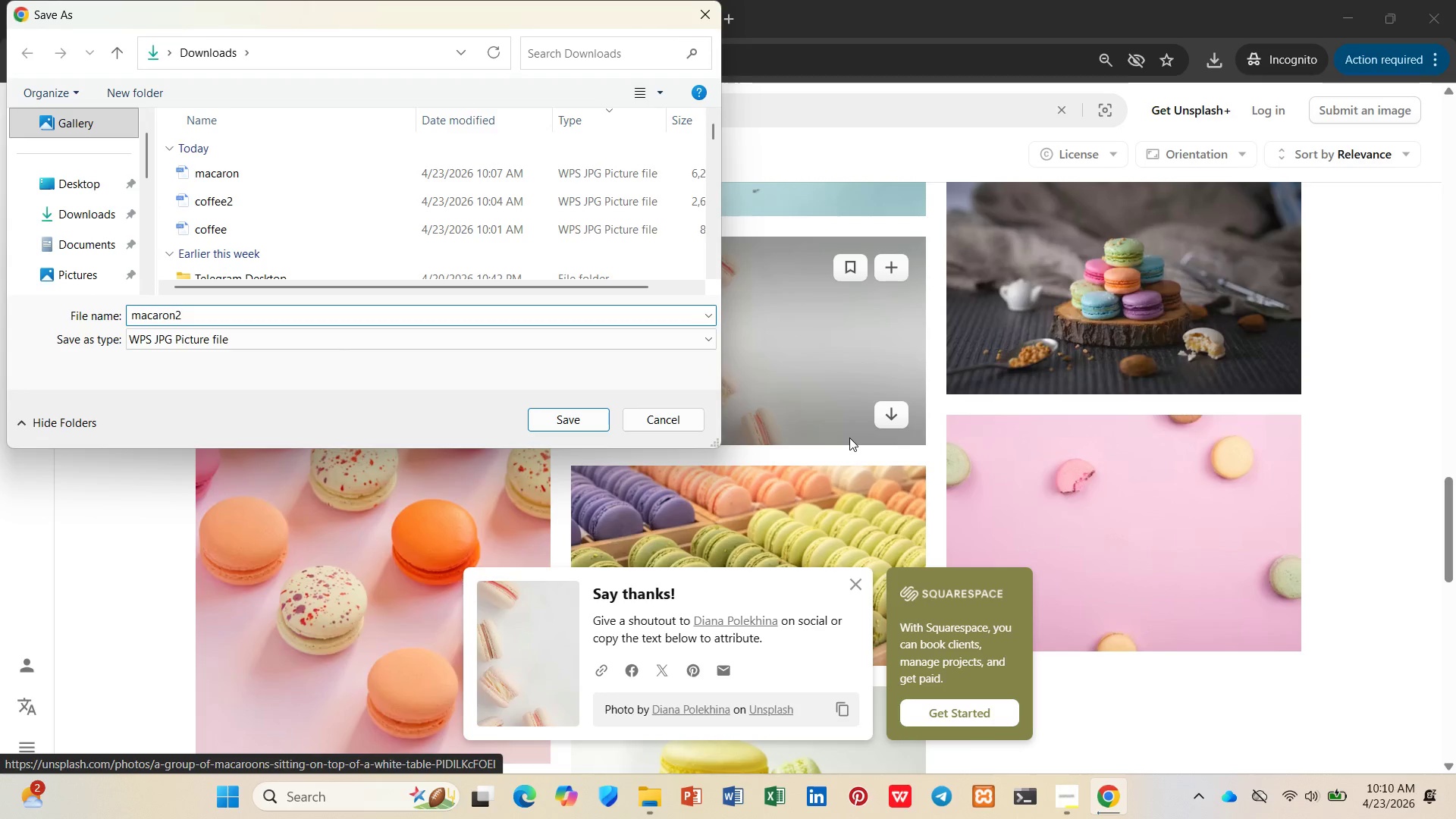 
key(Enter)
 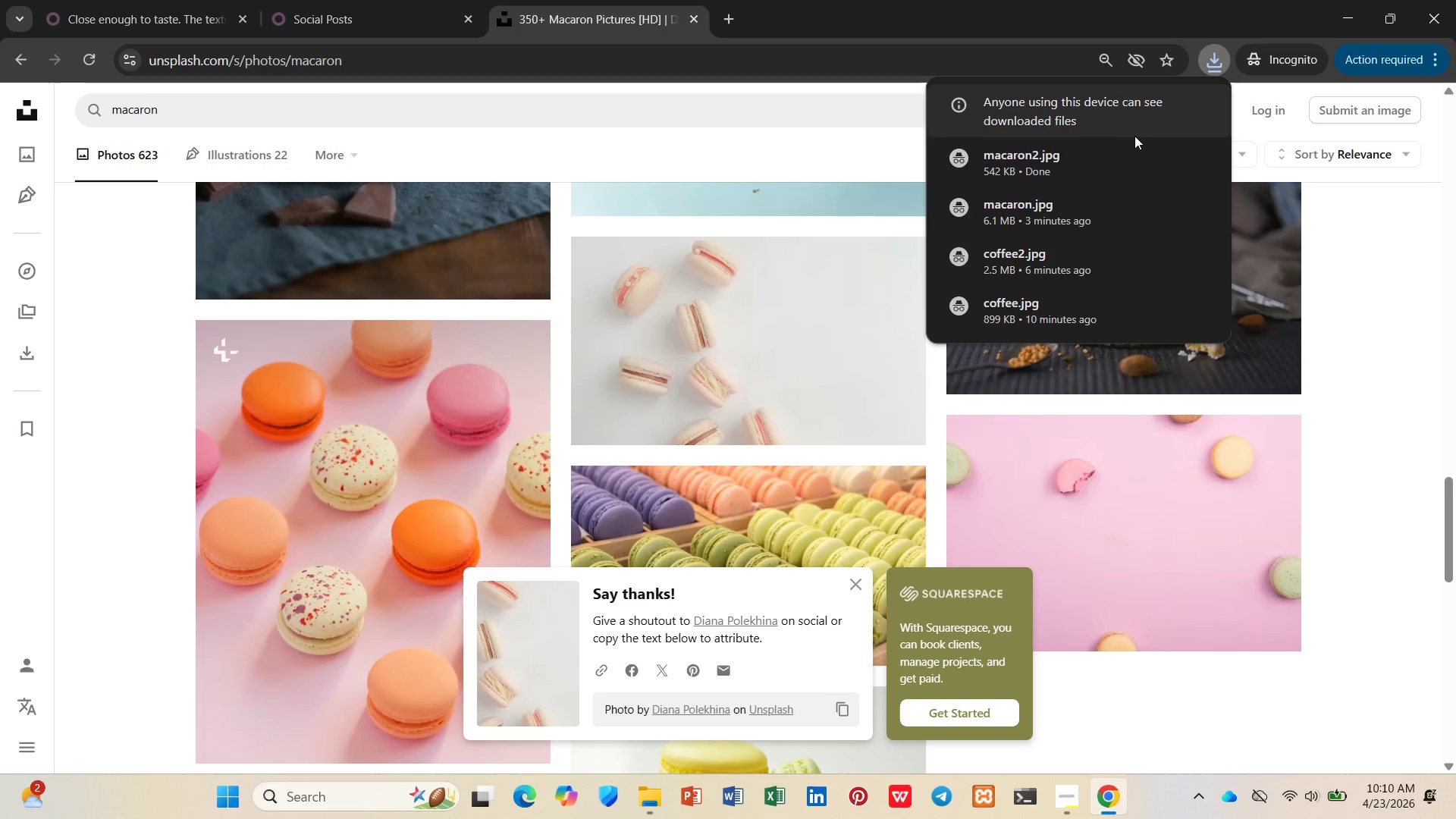 
wait(42.94)
 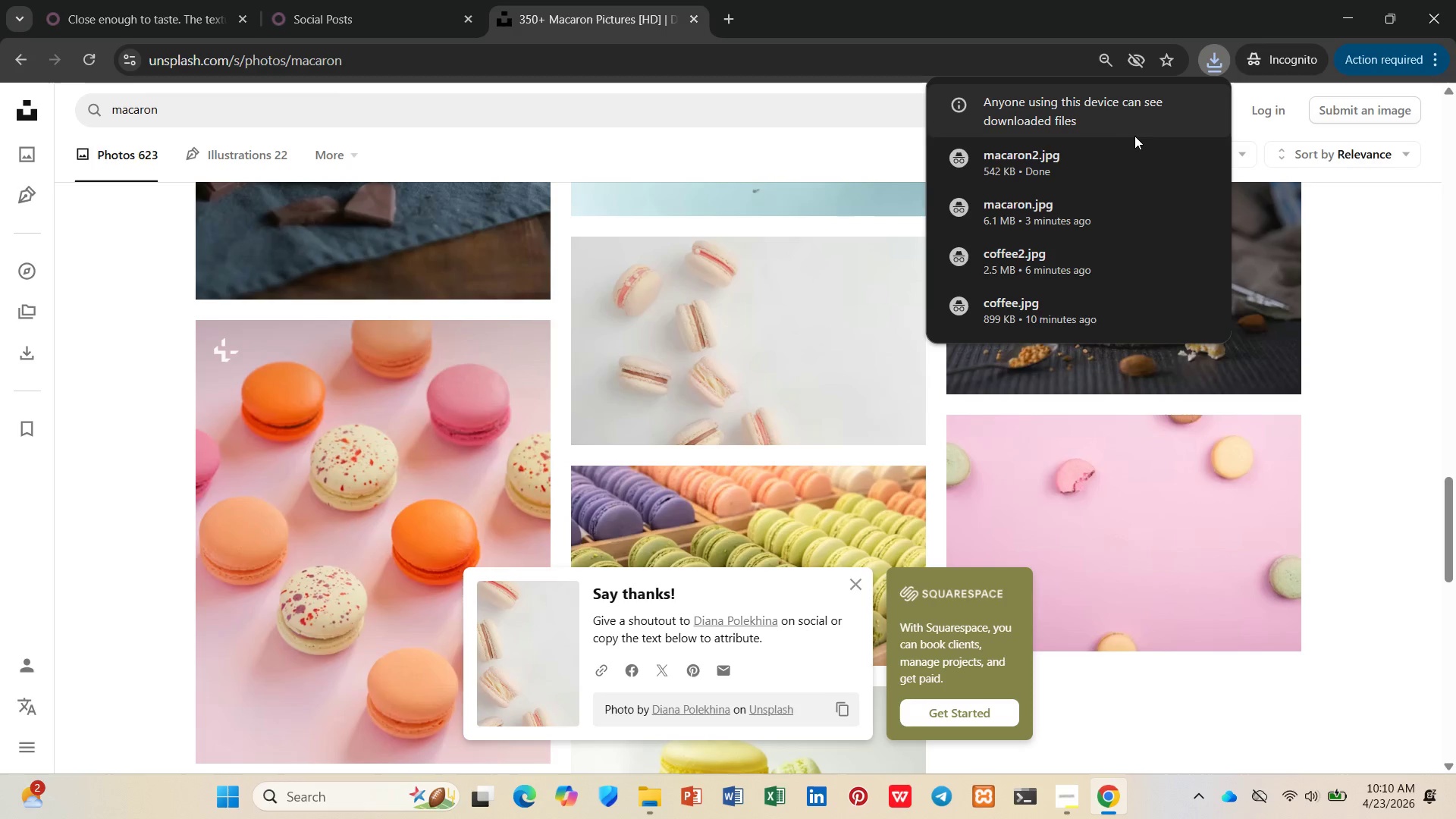 
left_click([183, 13])
 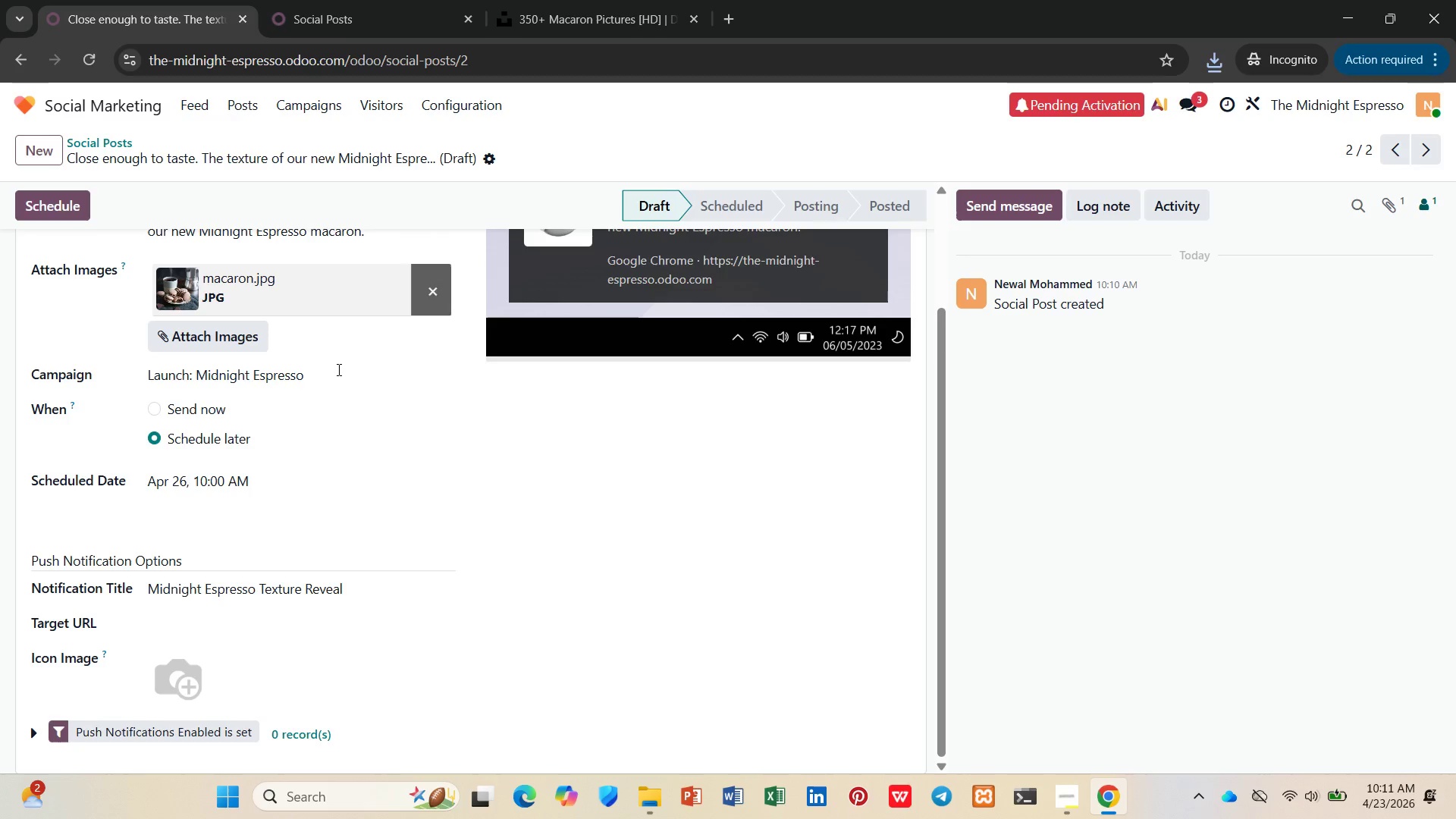 
wait(5.41)
 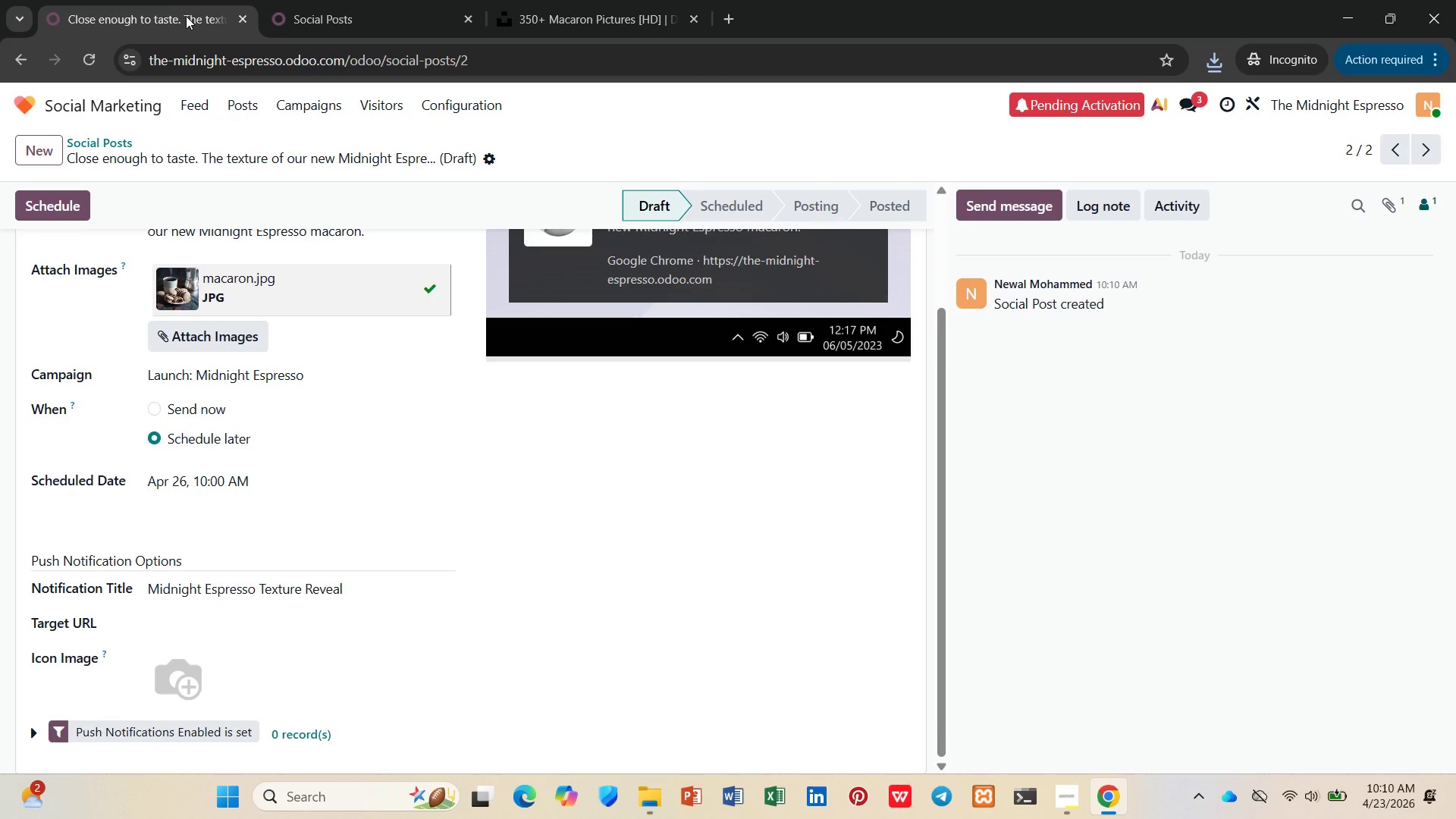 
left_click([172, 678])
 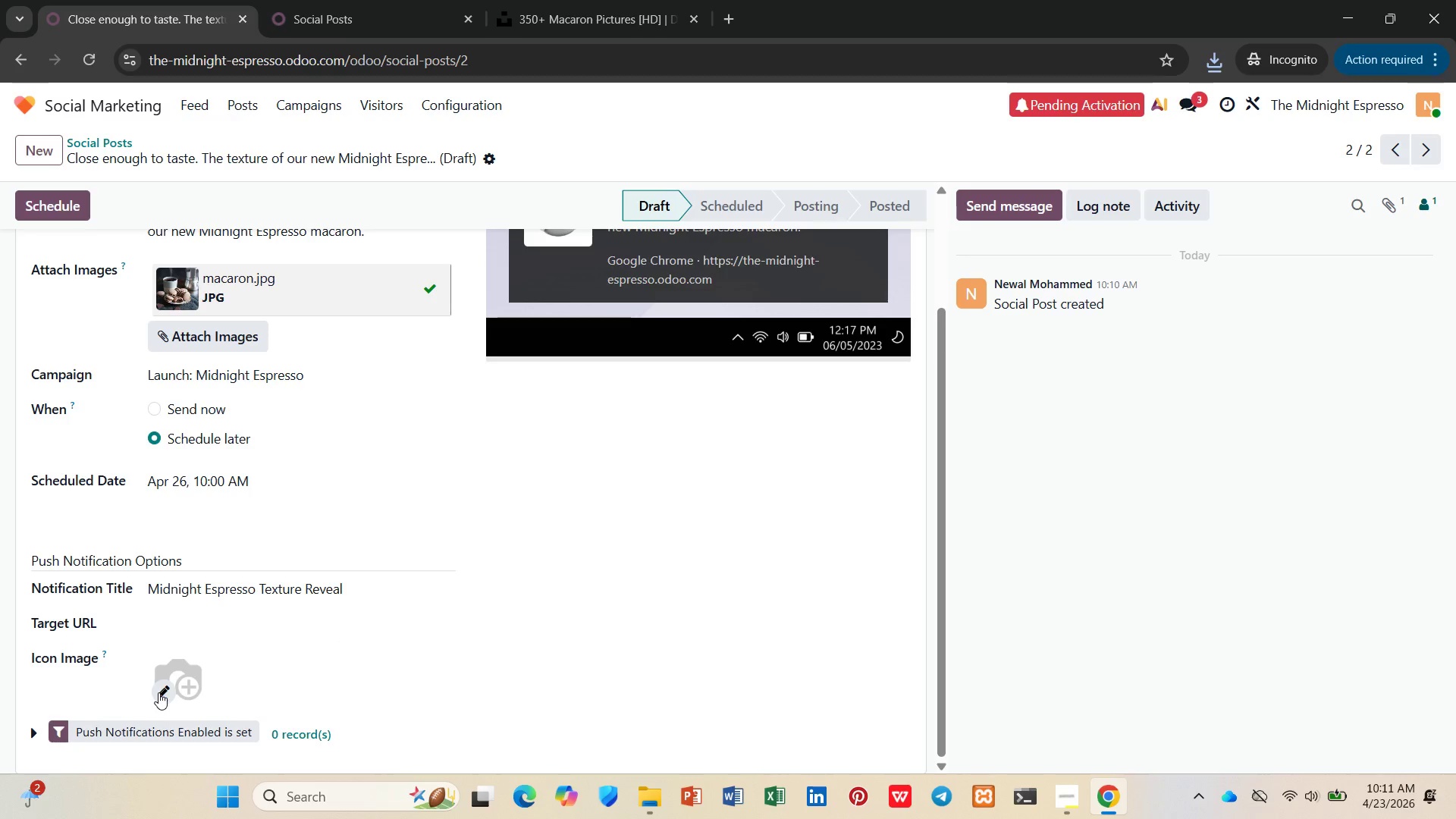 
left_click([158, 692])
 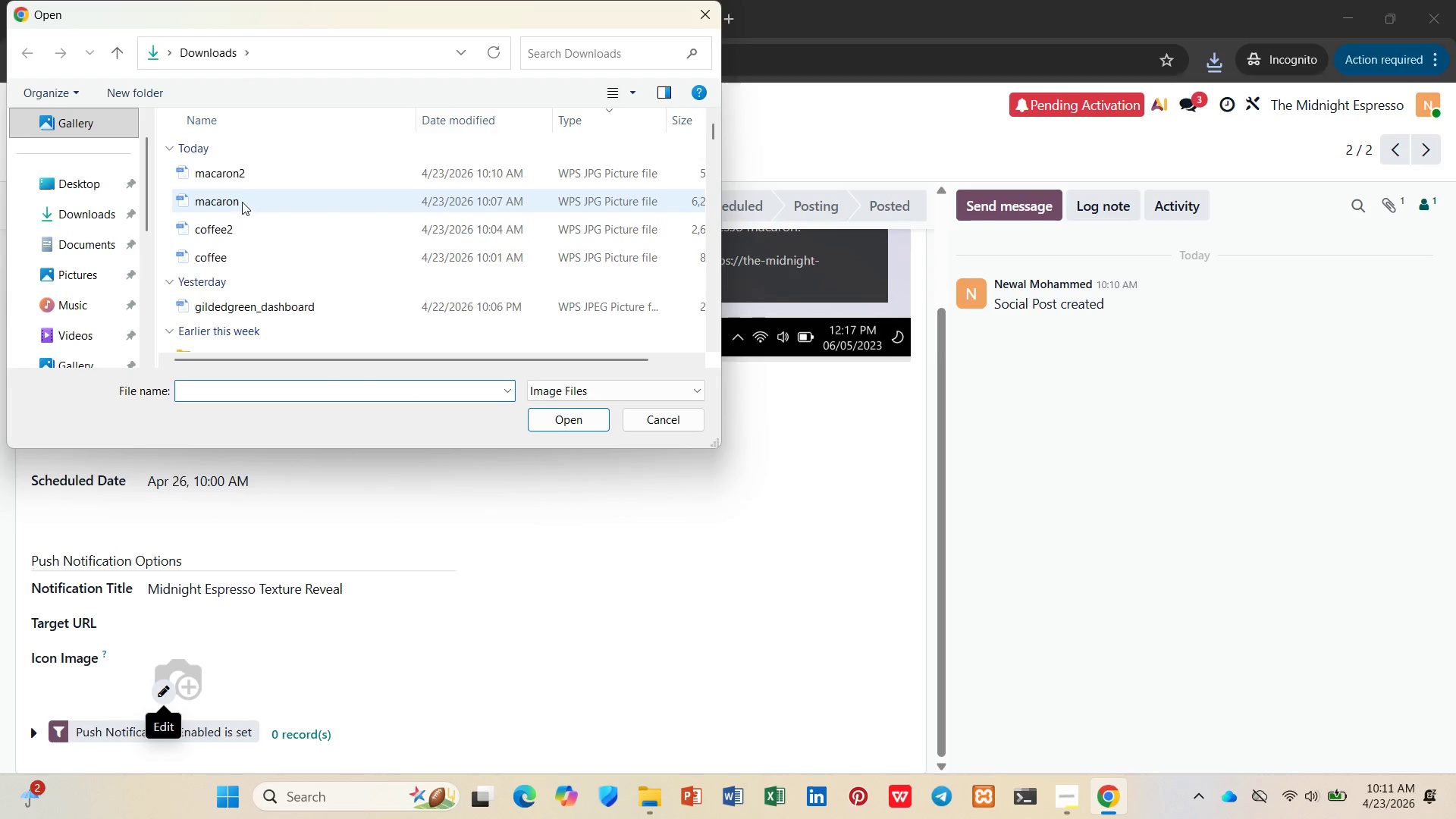 
left_click([241, 180])
 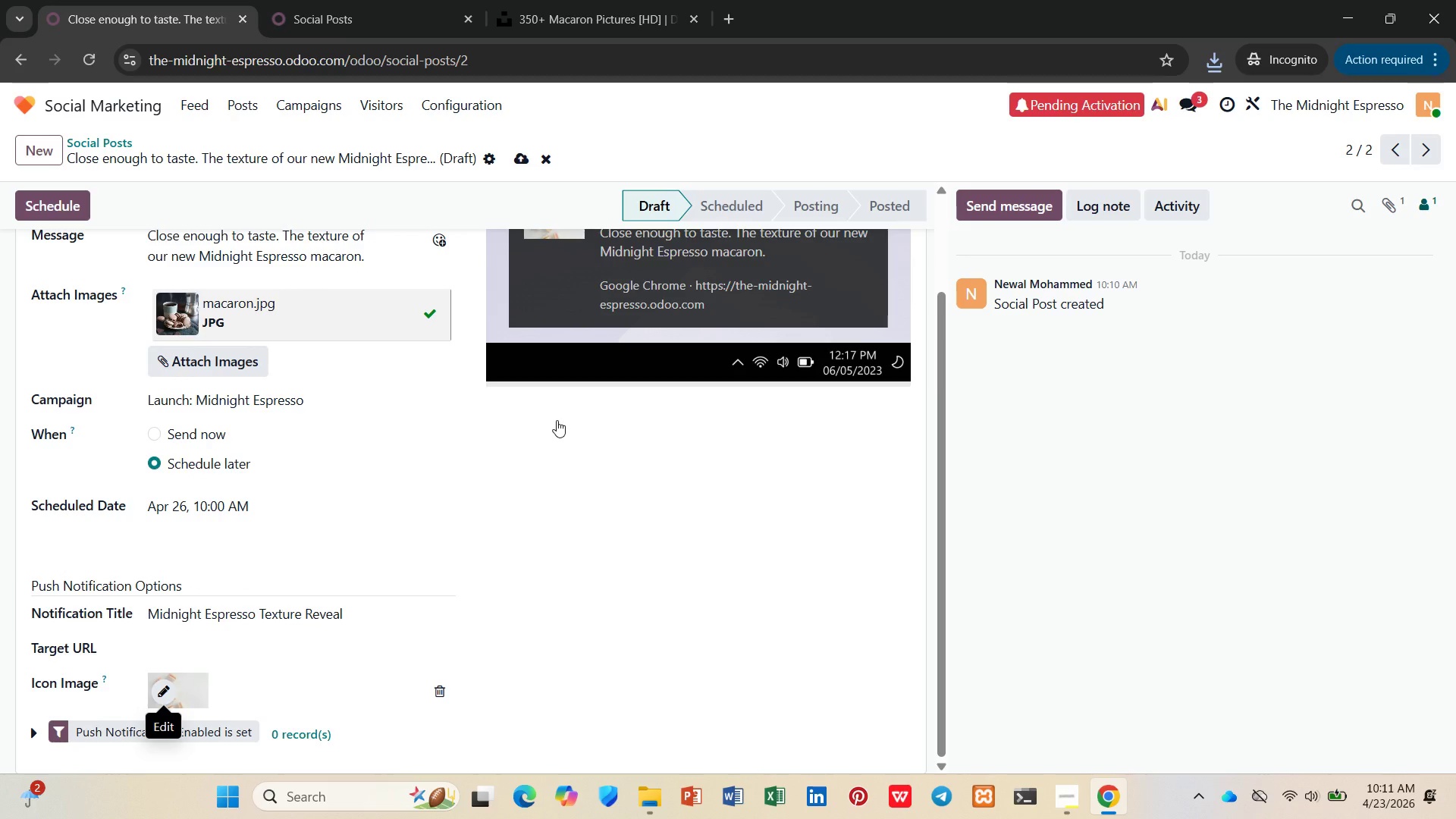 
wait(10.55)
 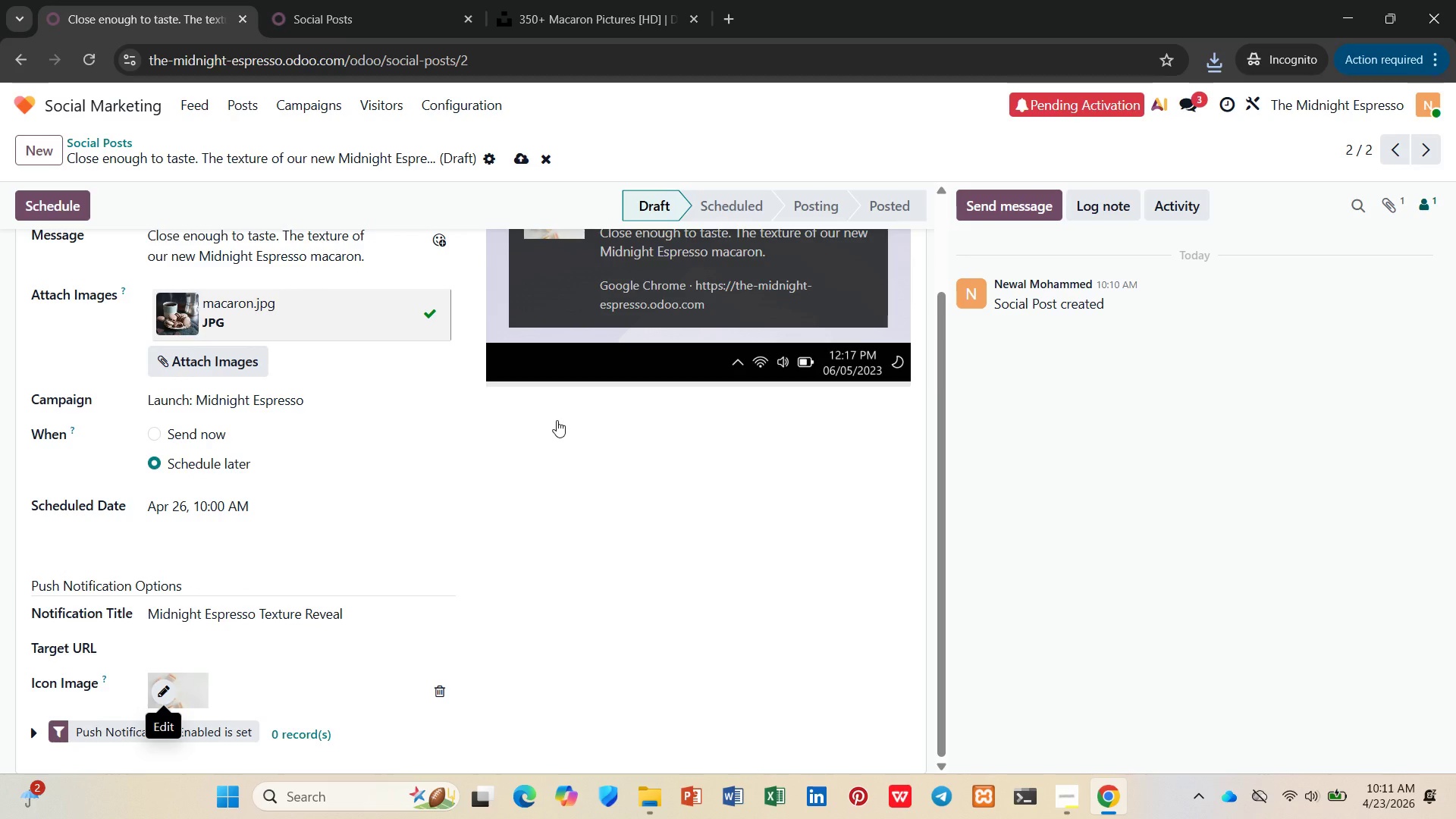 
scroll: coordinate [388, 412], scroll_direction: down, amount: 4.0
 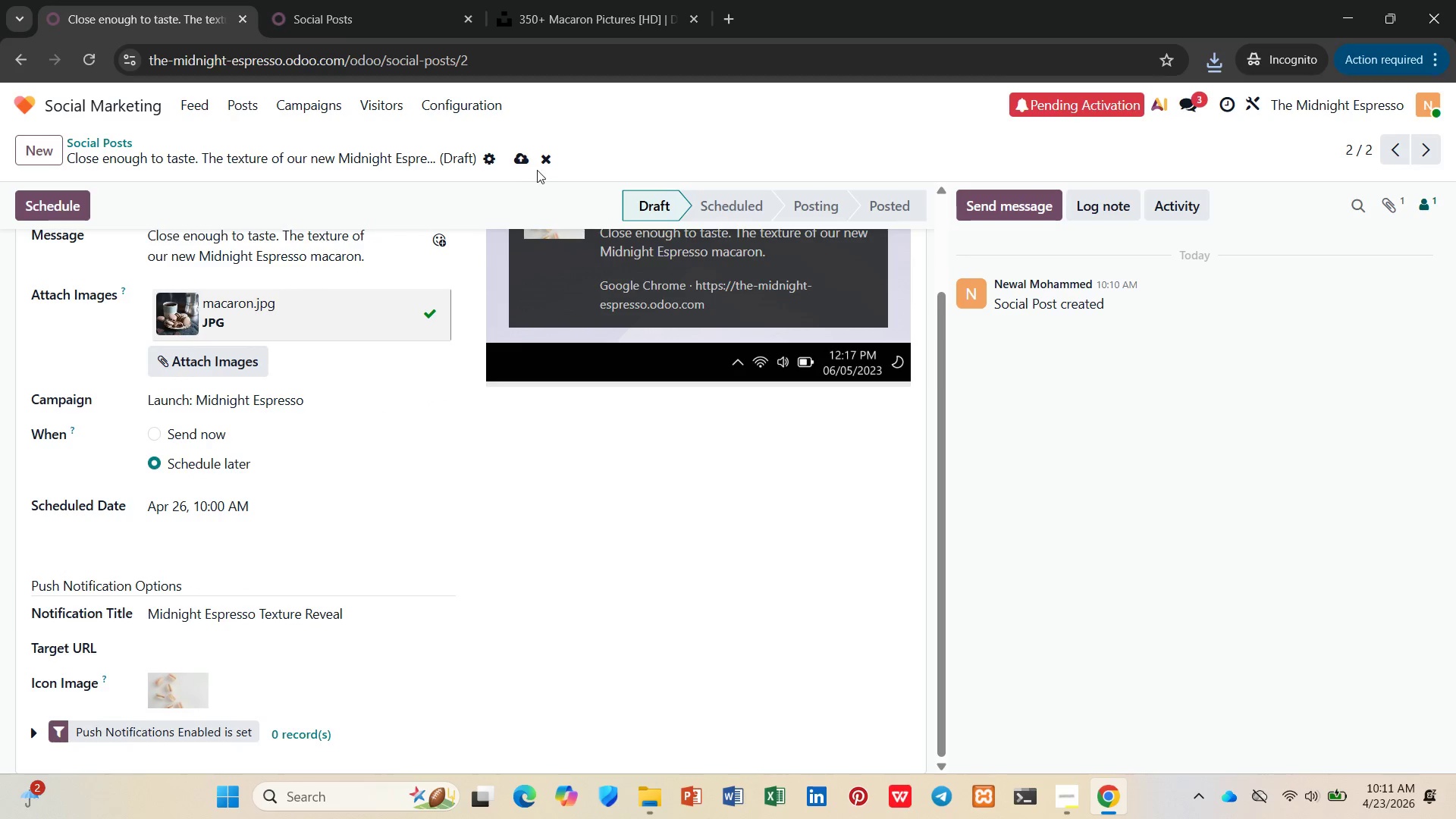 
left_click([517, 159])
 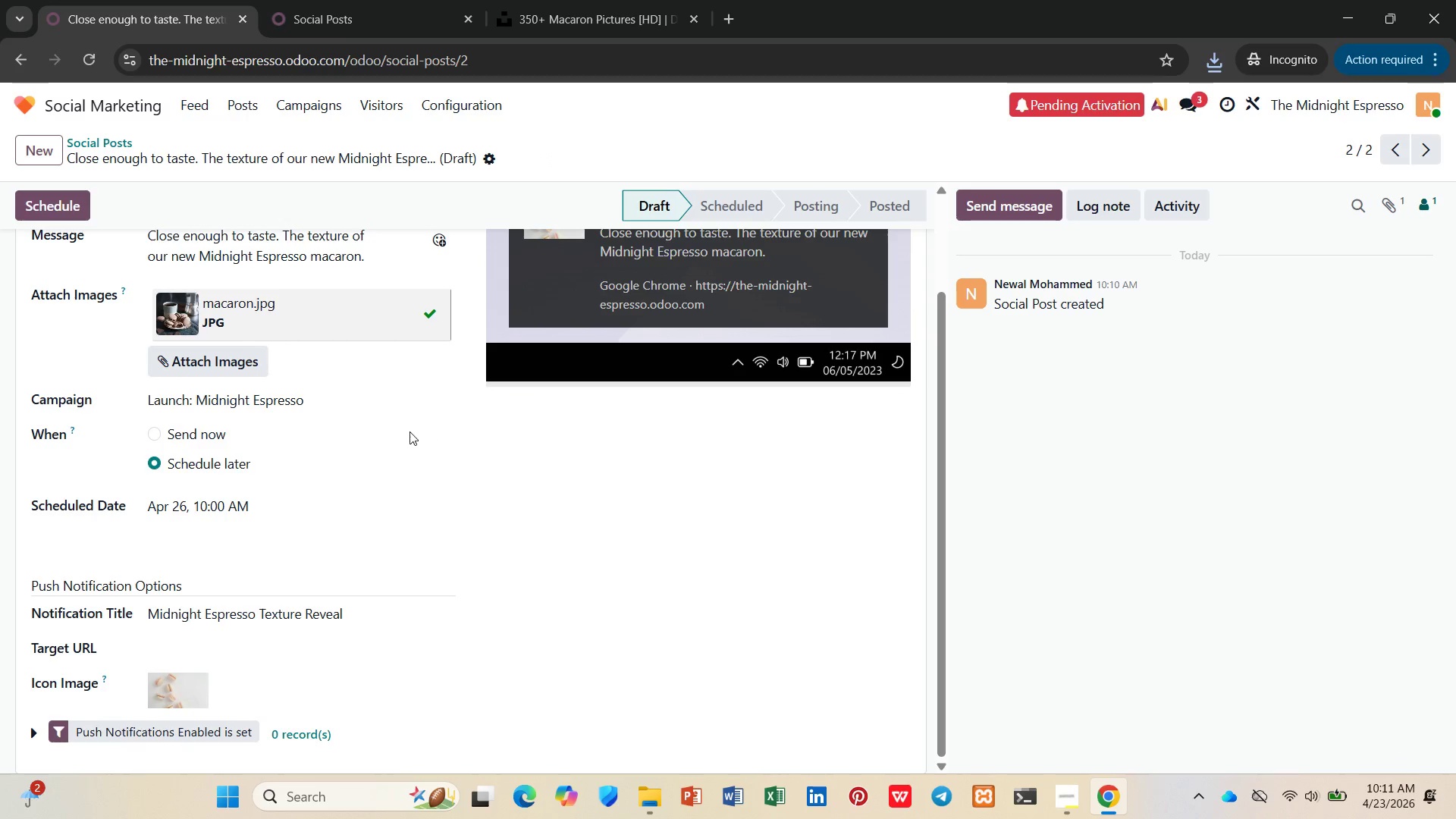 
mouse_move([66, 170])
 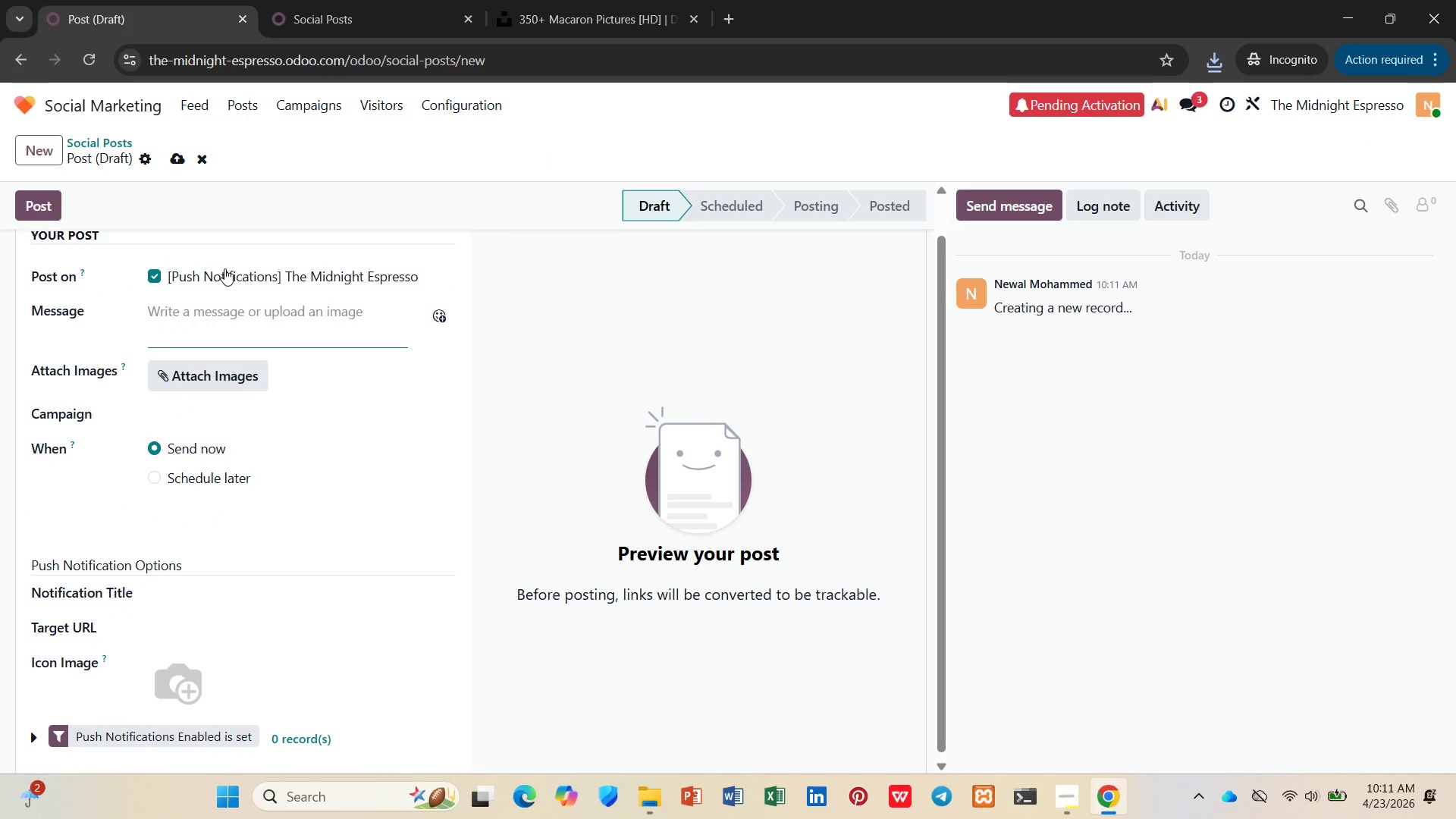 
scroll: coordinate [370, 506], scroll_direction: down, amount: 4.0
 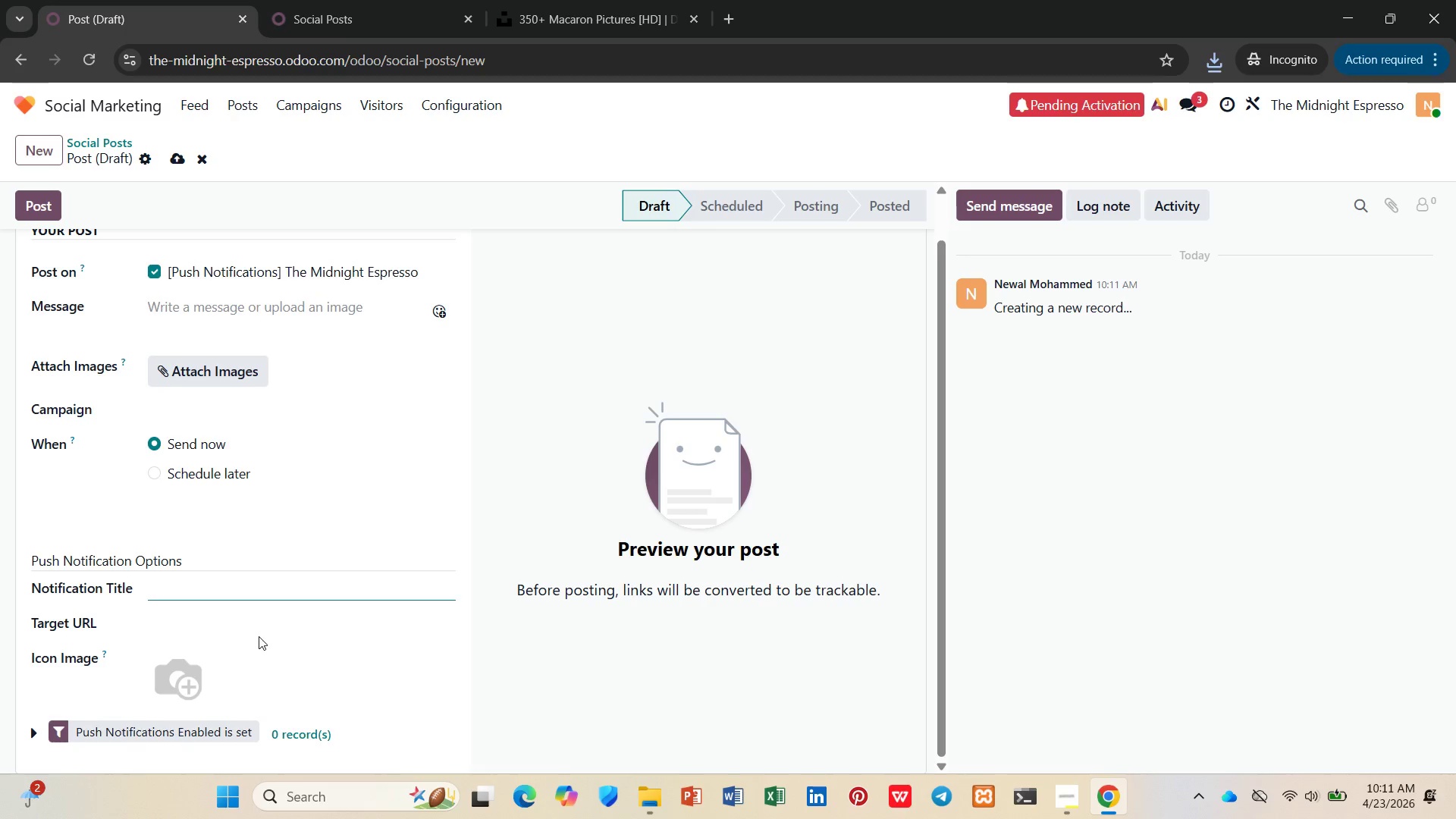 
wait(8.84)
 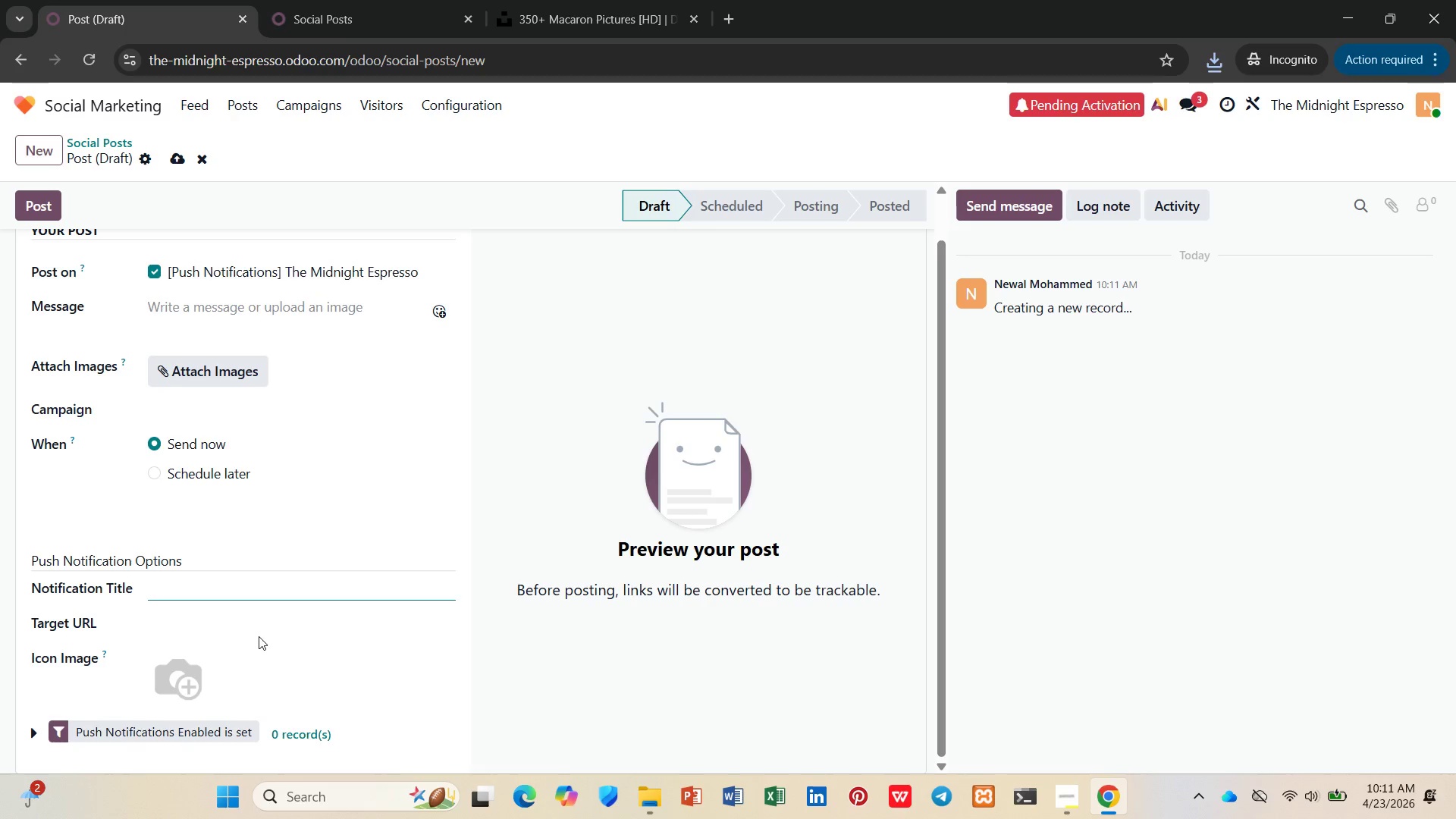 
type(Midnight Ex)
key(Backspace)
type(spresson had)
key(Backspace)
key(Backspace)
key(Backspace)
key(Backspace)
key(Backspace)
type( has a)
key(Backspace)
key(Backspace)
key(Backspace)
key(Backspace)
key(Backspace)
type(Has Arrived )
key(Backspace)
type(!)
 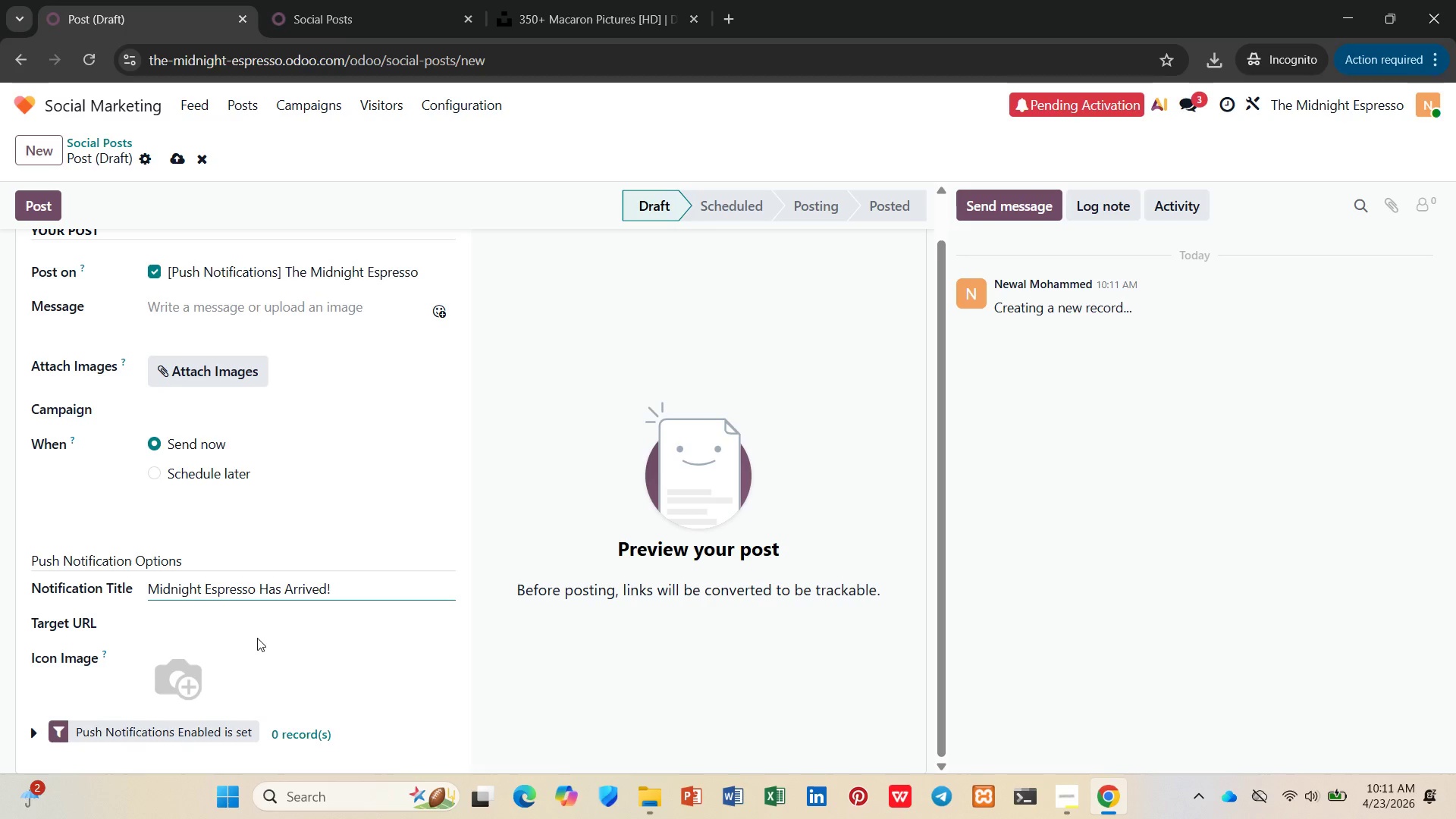 
left_click([189, 690])
 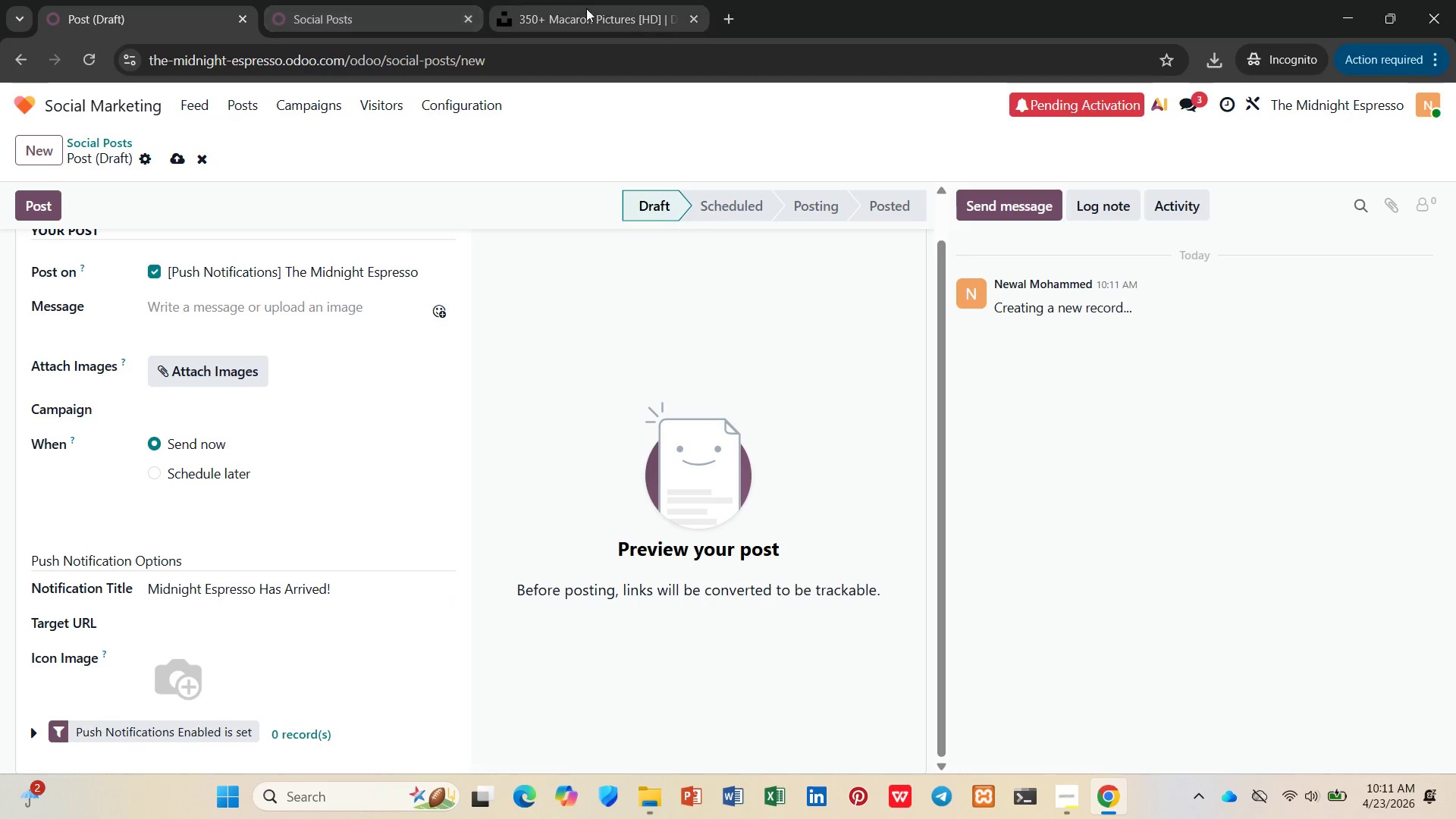 
left_click([603, 11])
 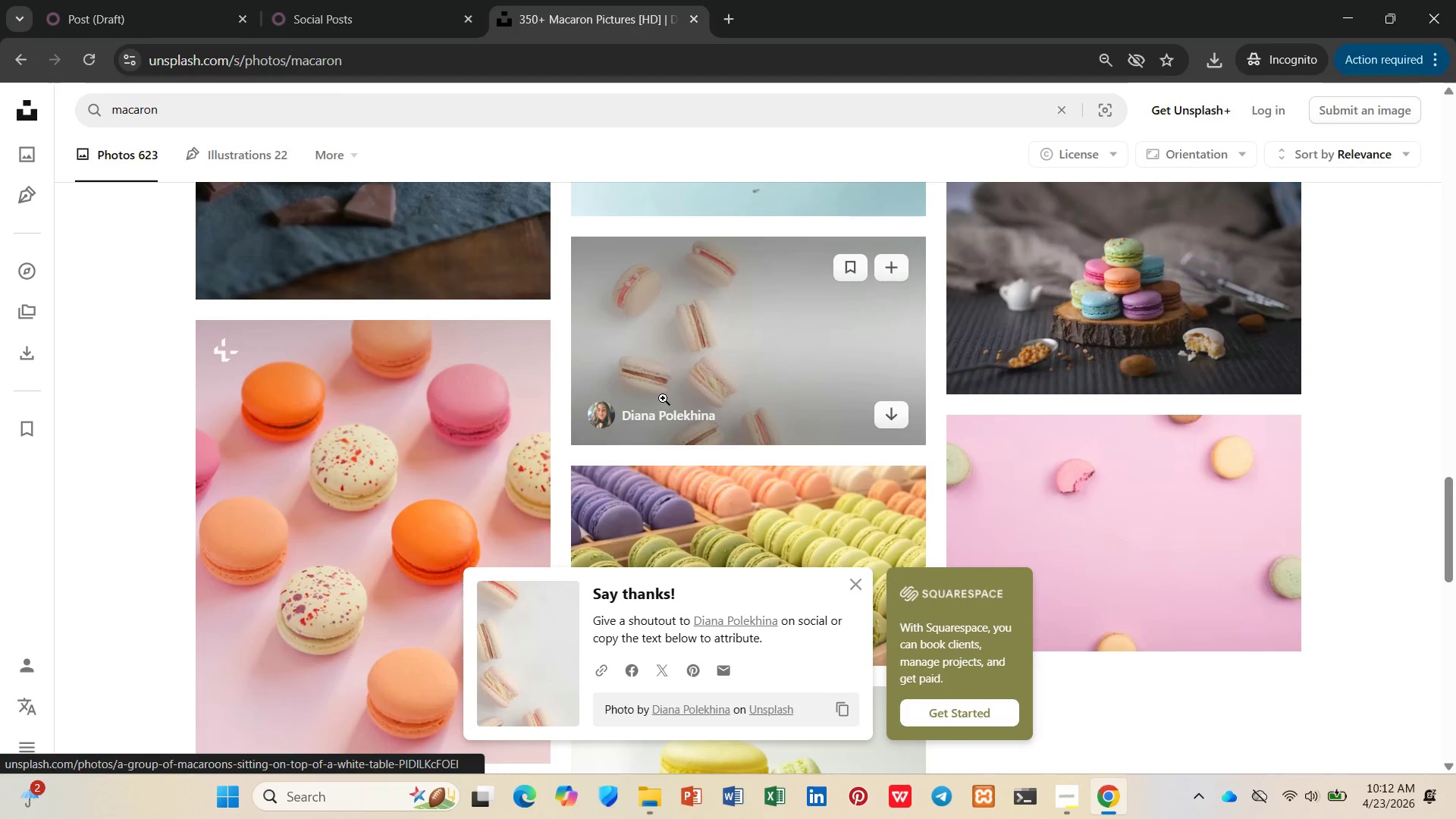 
left_click([285, 112])
 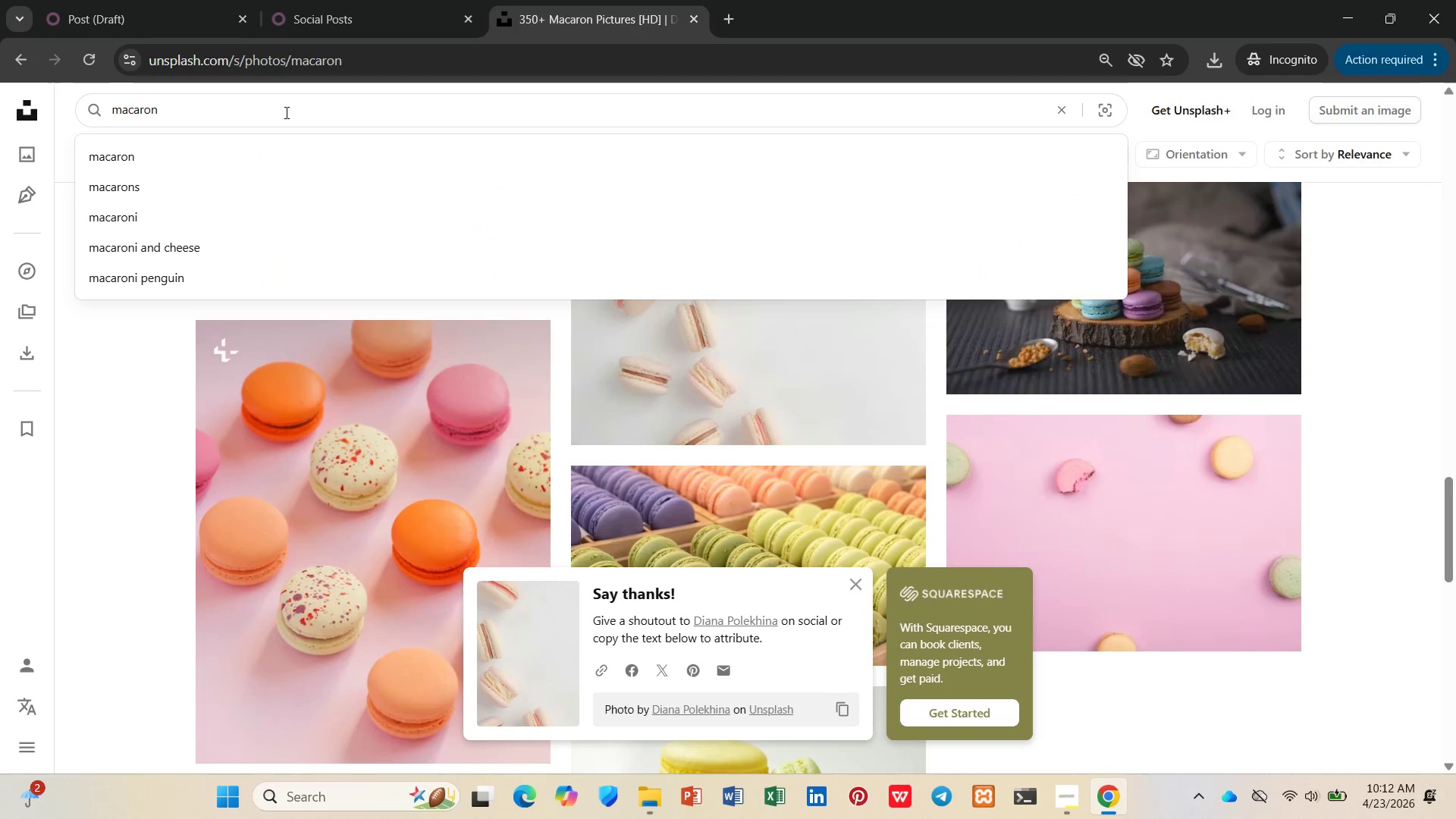 
type( with coffee)
 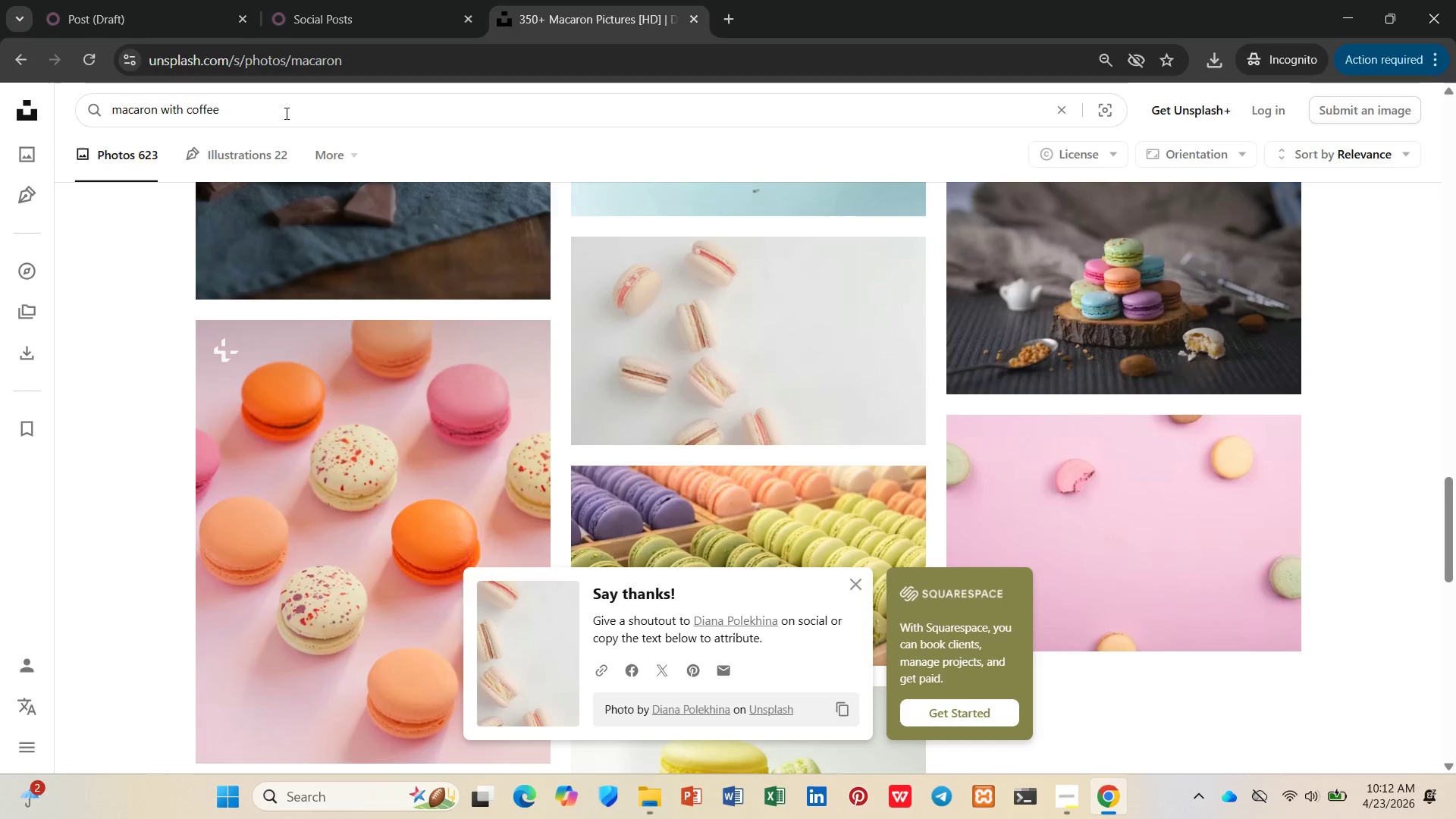 
key(Enter)
 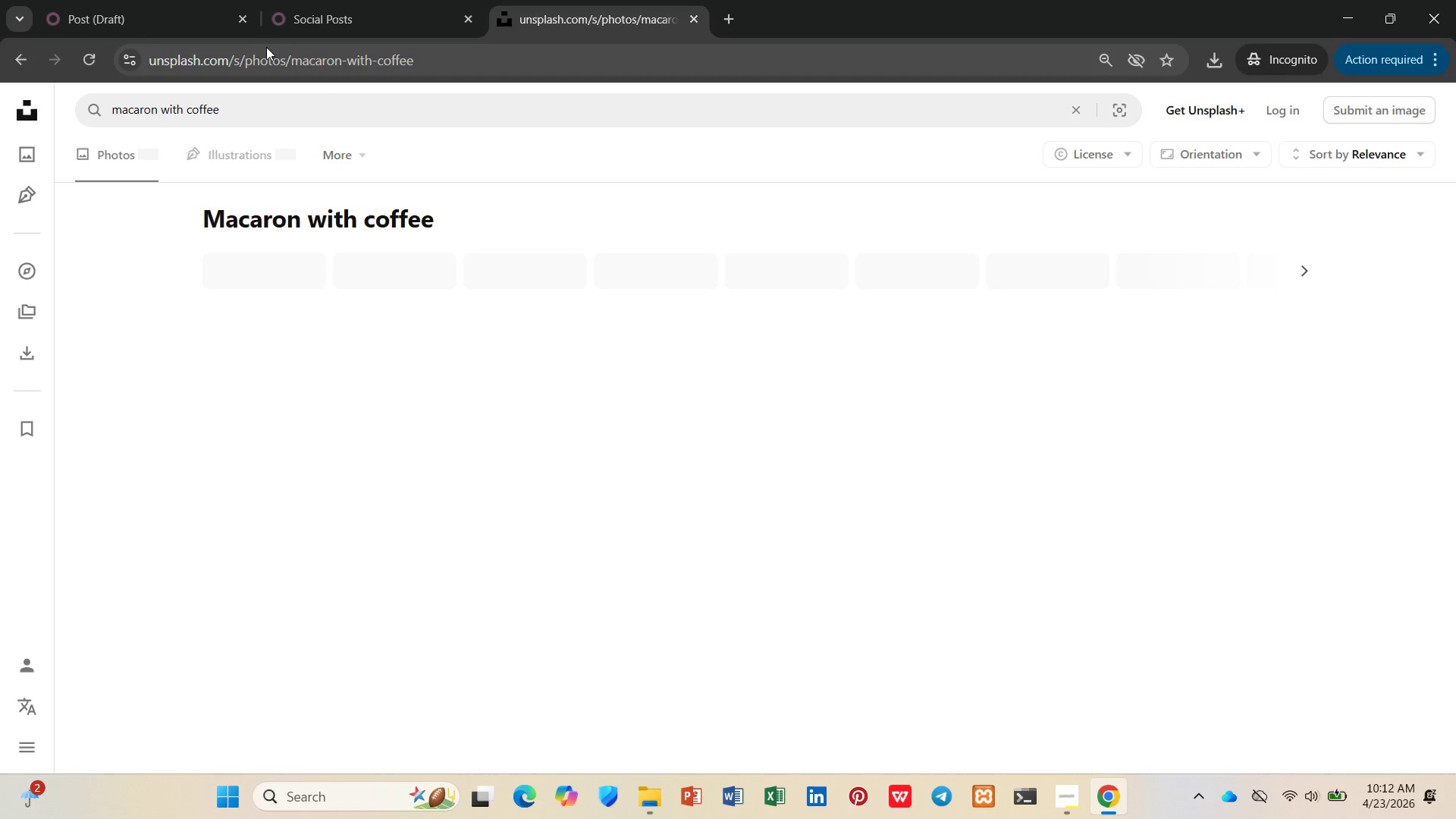 
mouse_move([325, 0])
 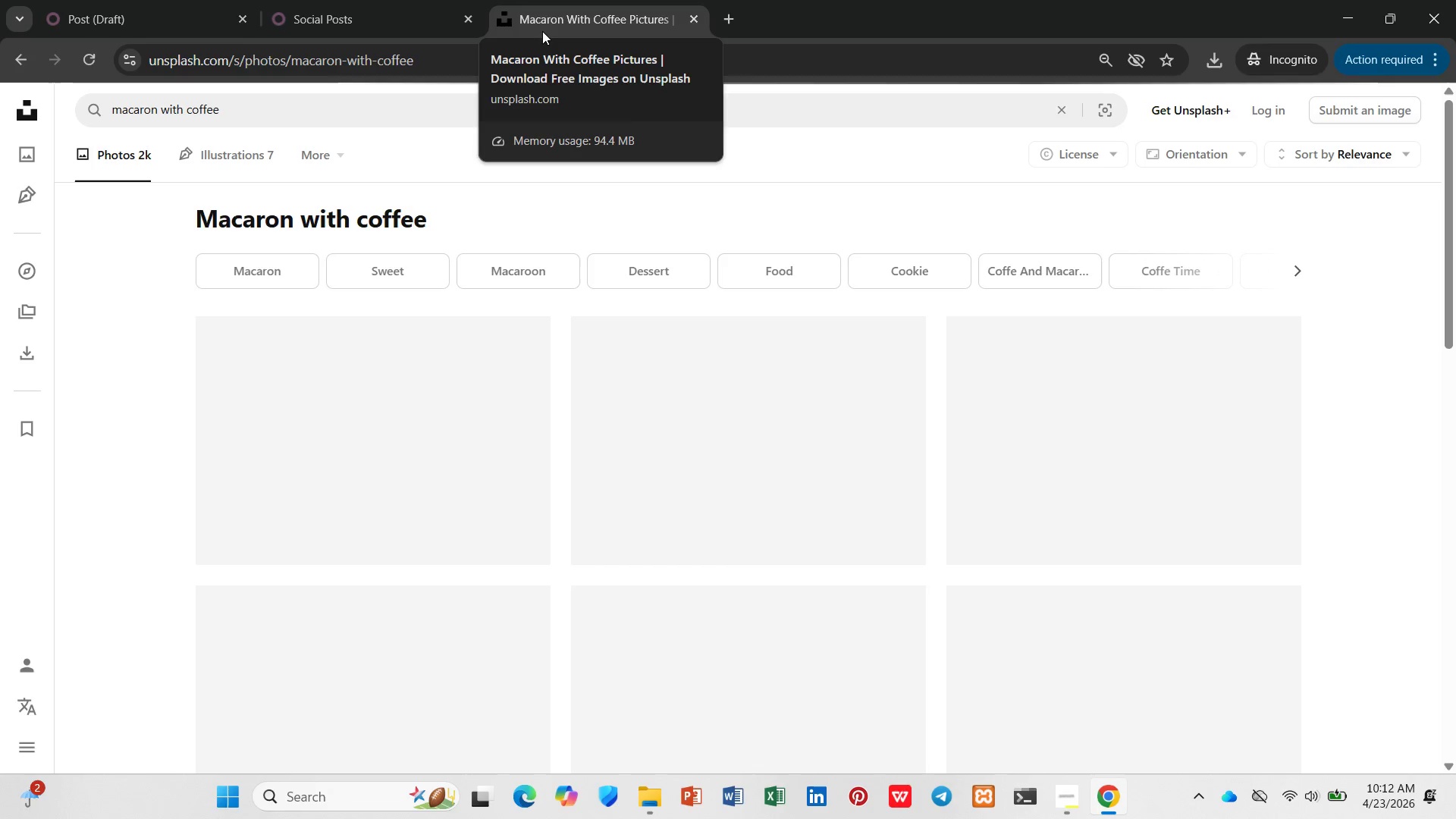 
scroll: coordinate [279, 276], scroll_direction: down, amount: 8.0
 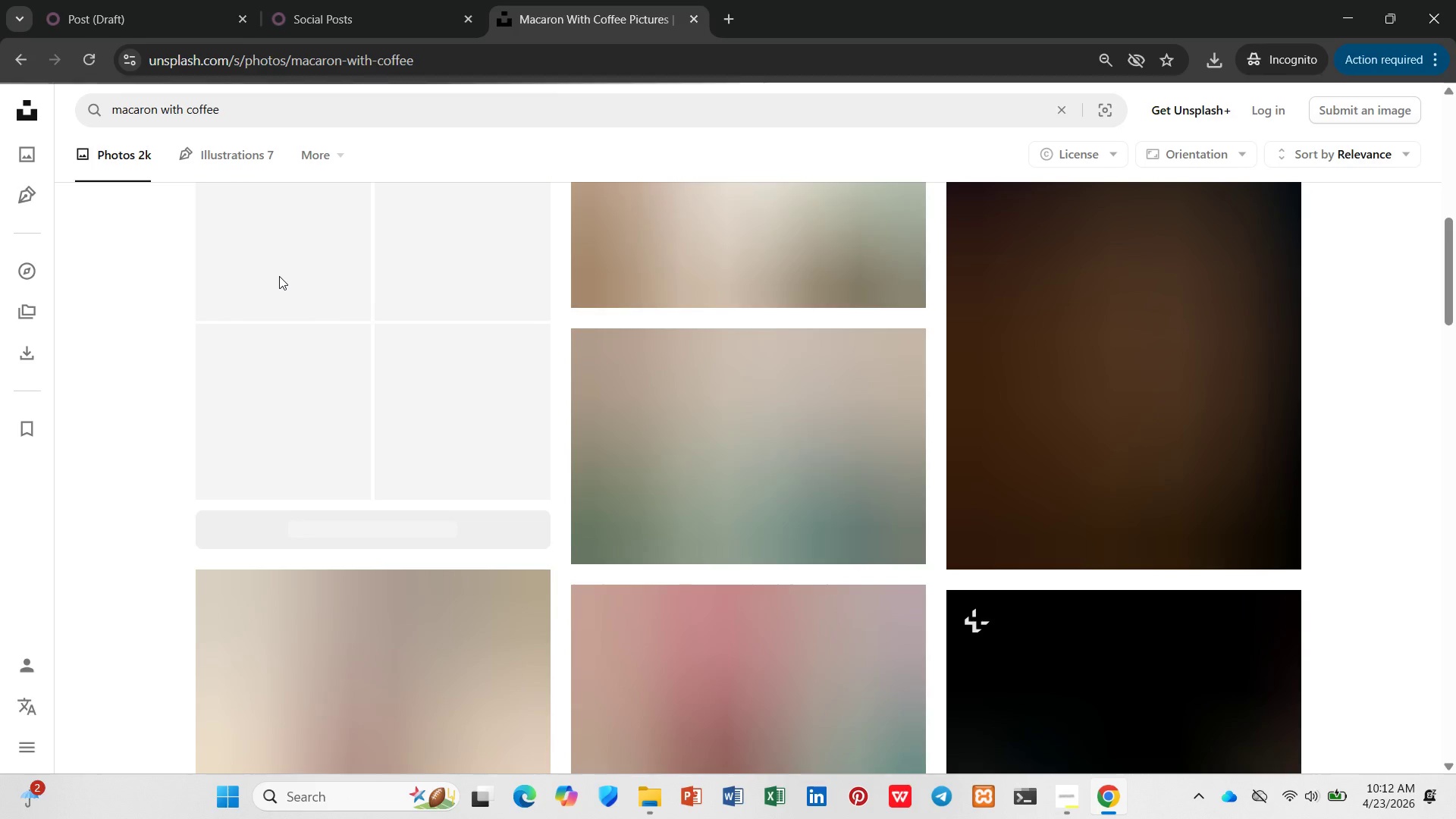 
scroll: coordinate [283, 270], scroll_direction: up, amount: 8.0
 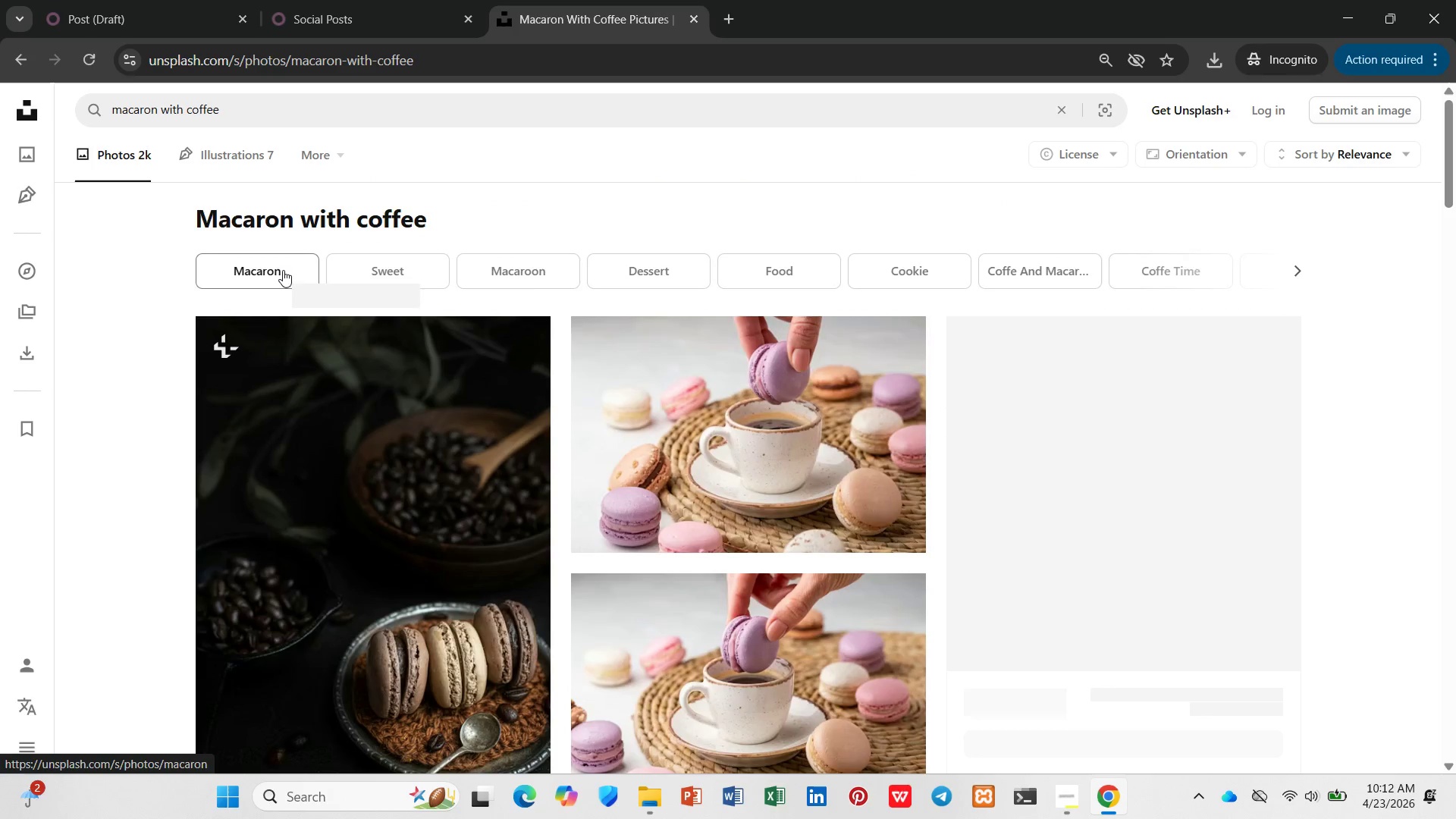 
scroll: coordinate [283, 270], scroll_direction: down, amount: 1.0
 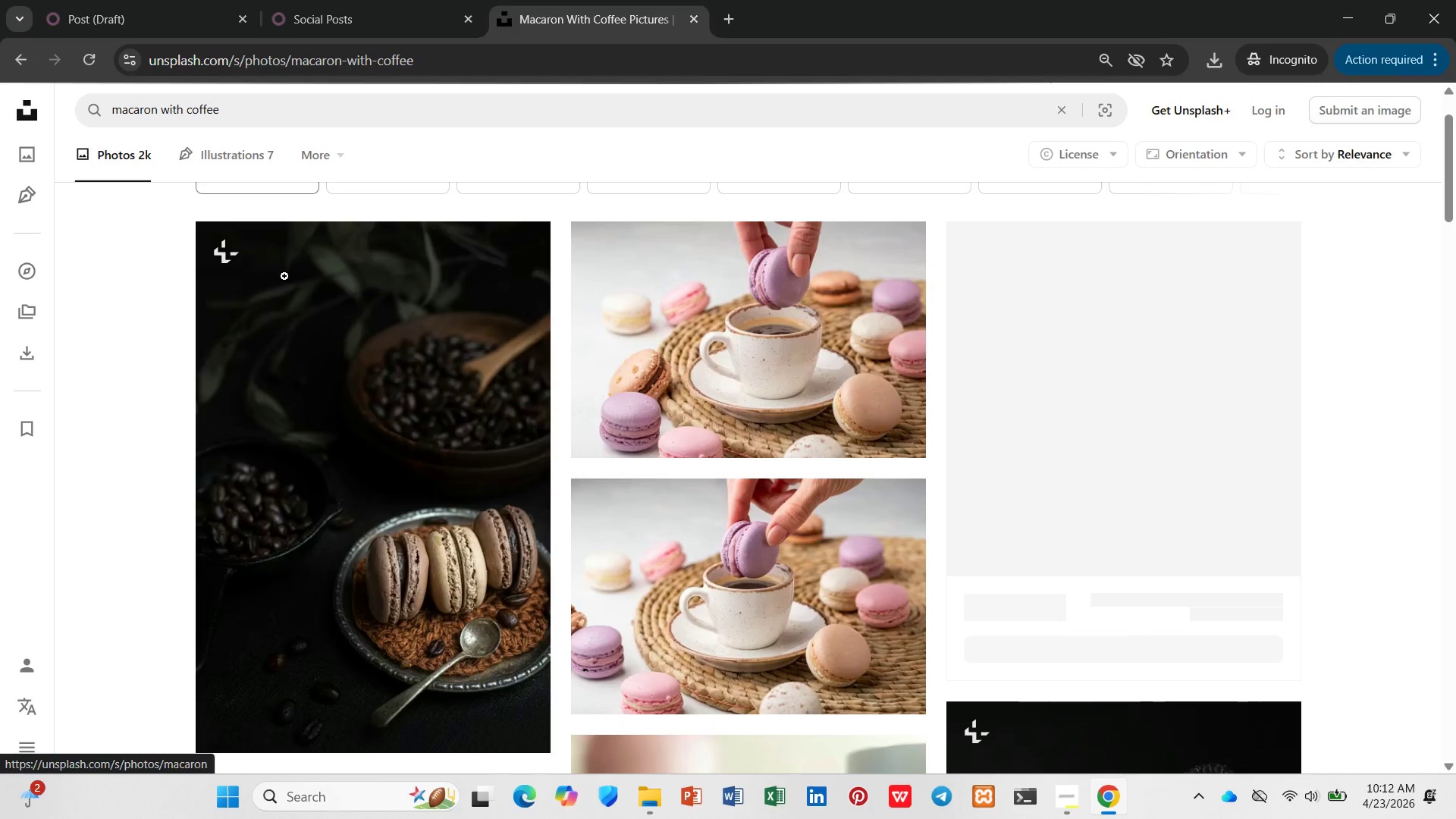 
mouse_move([301, 366])
 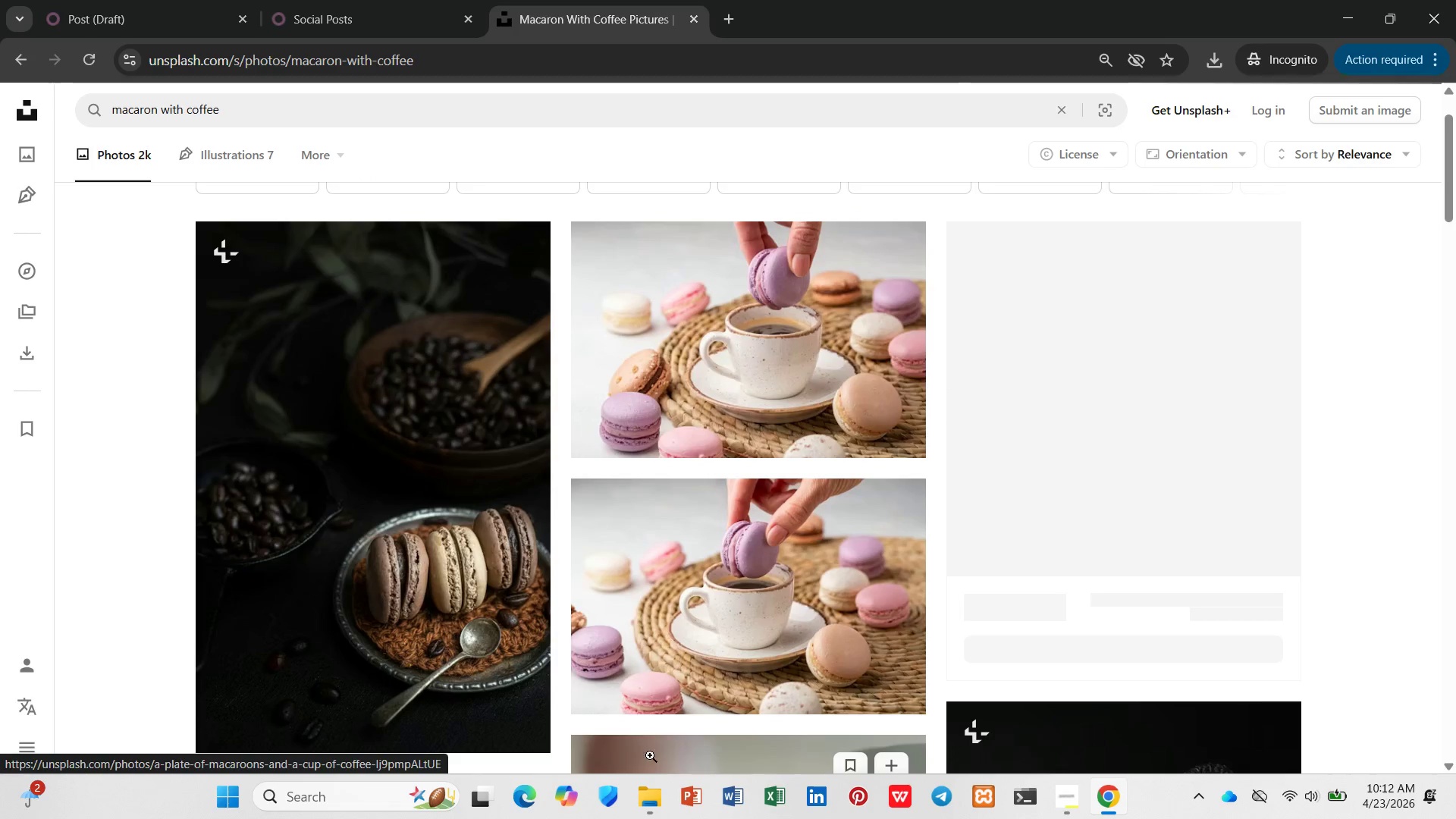 
scroll: coordinate [726, 713], scroll_direction: down, amount: 13.0
 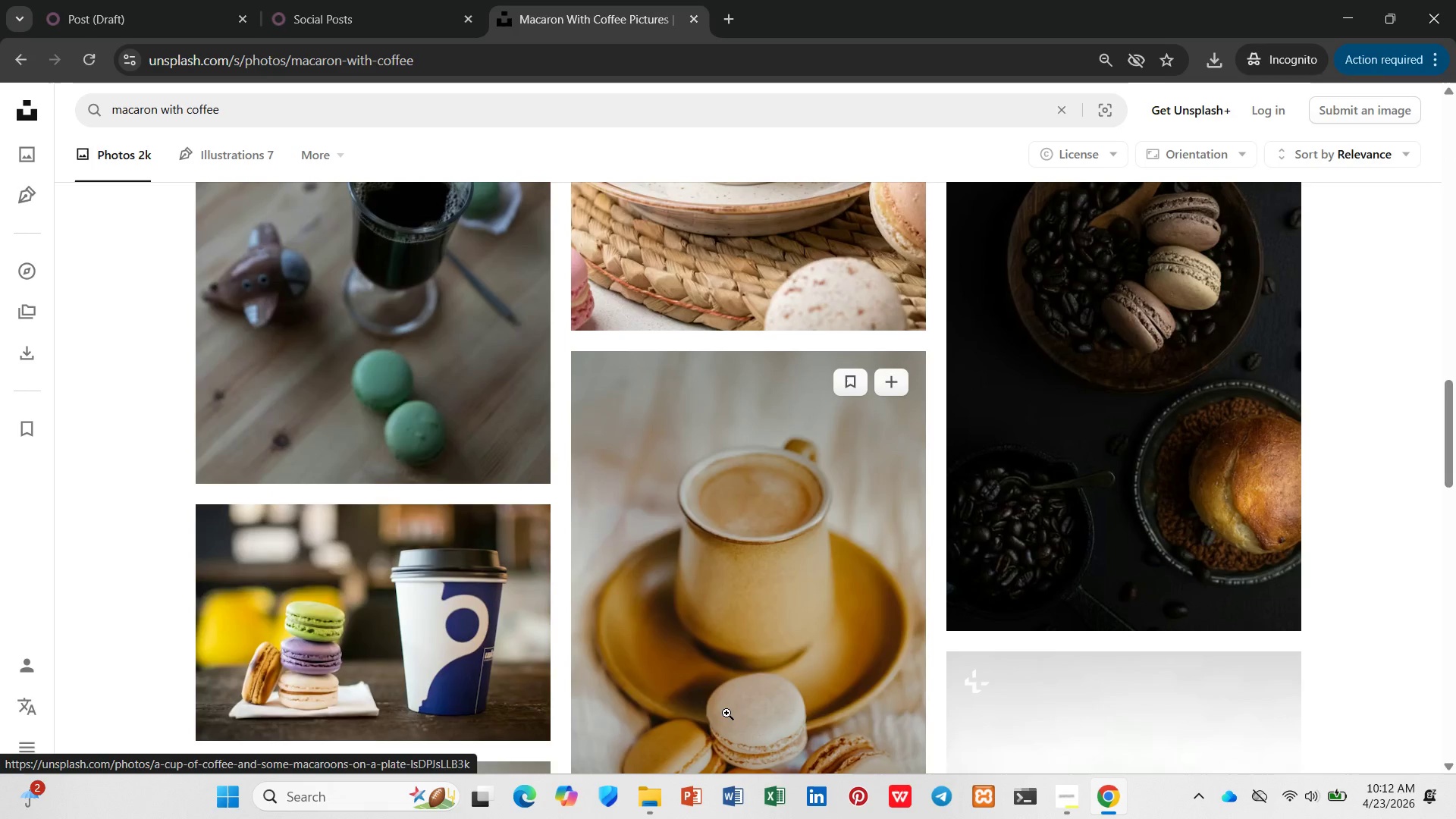 
scroll: coordinate [730, 717], scroll_direction: up, amount: 1.0
 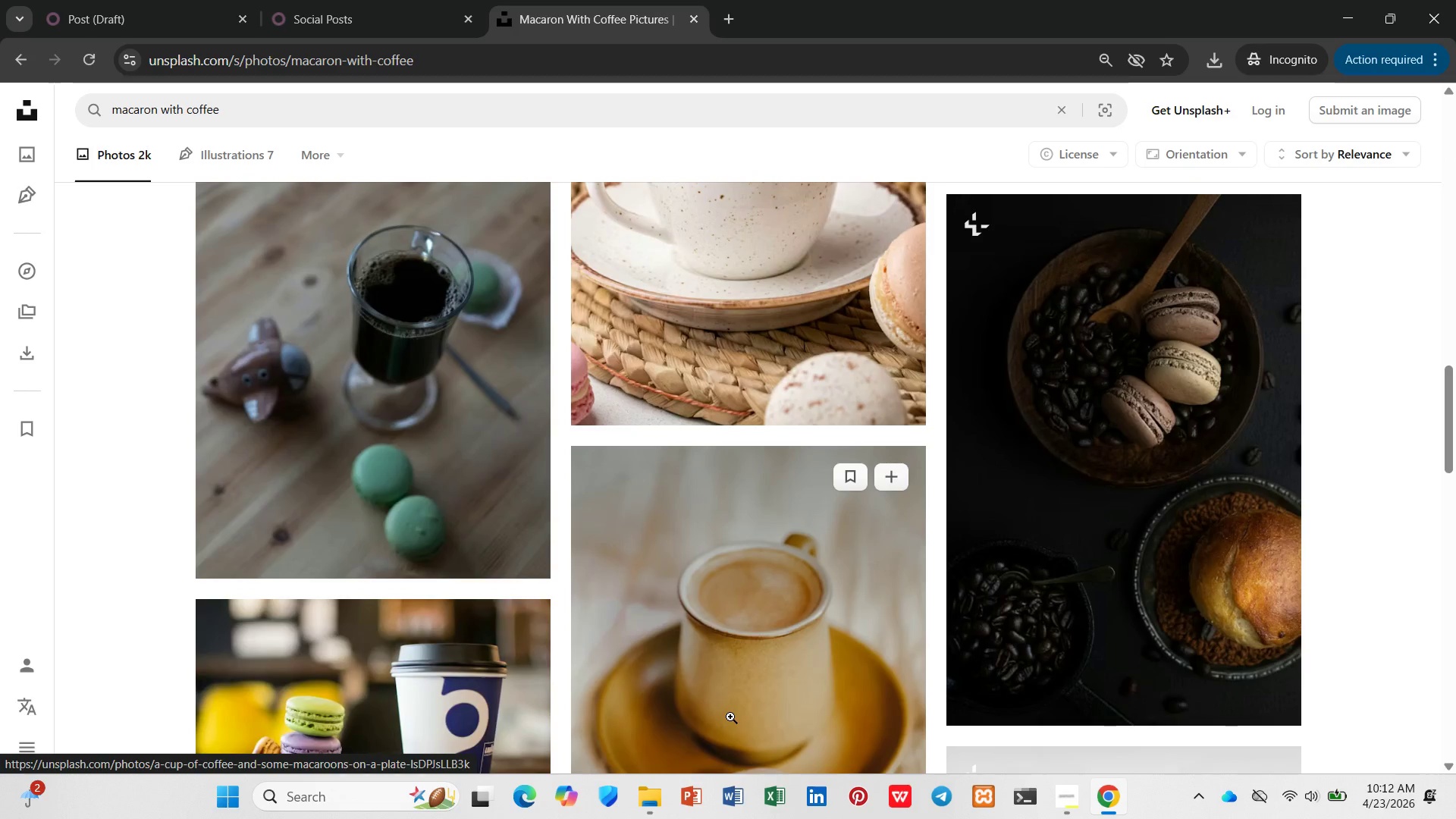 
scroll: coordinate [764, 764], scroll_direction: down, amount: 15.0
 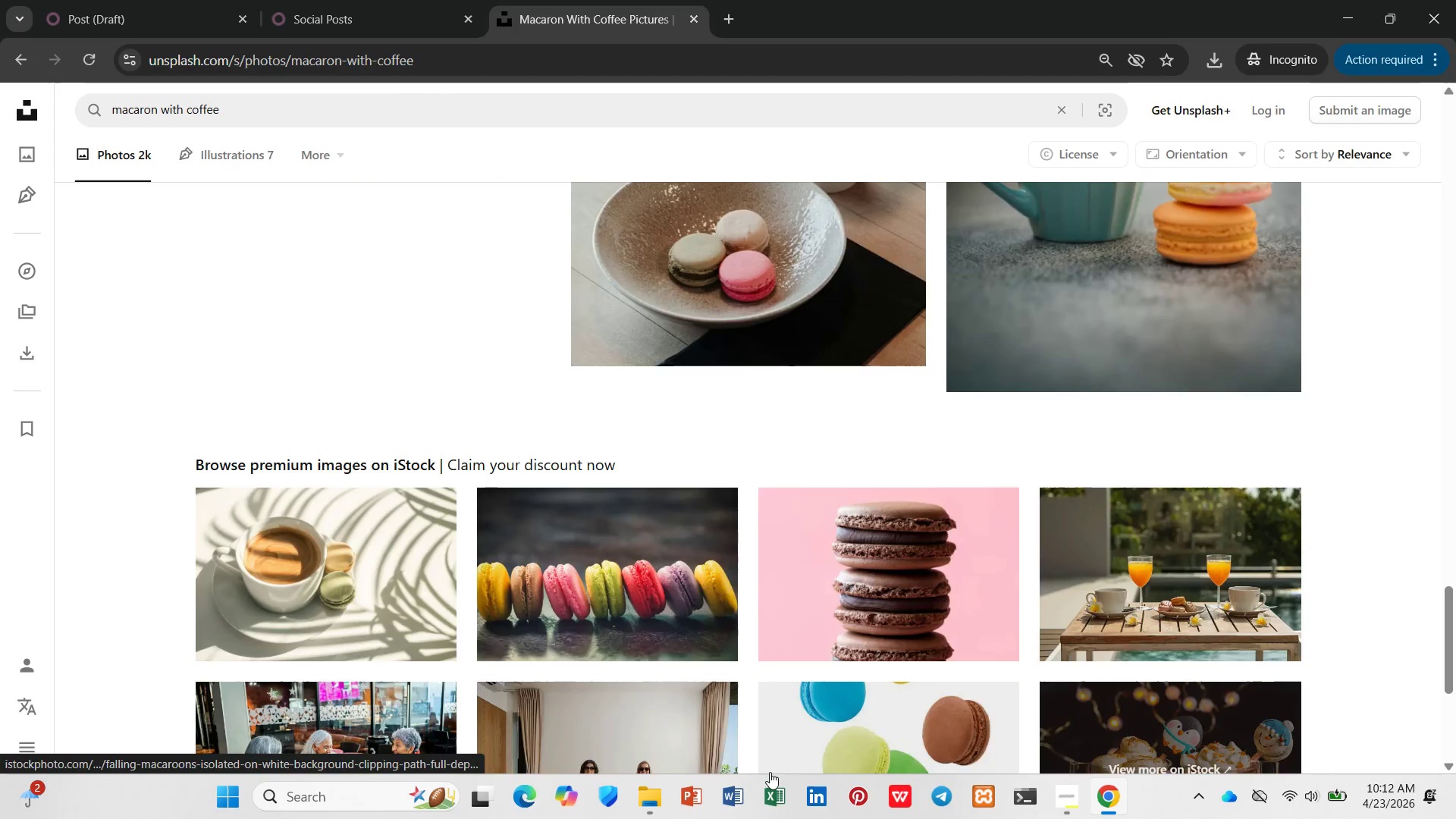 
scroll: coordinate [782, 785], scroll_direction: down, amount: 4.0
 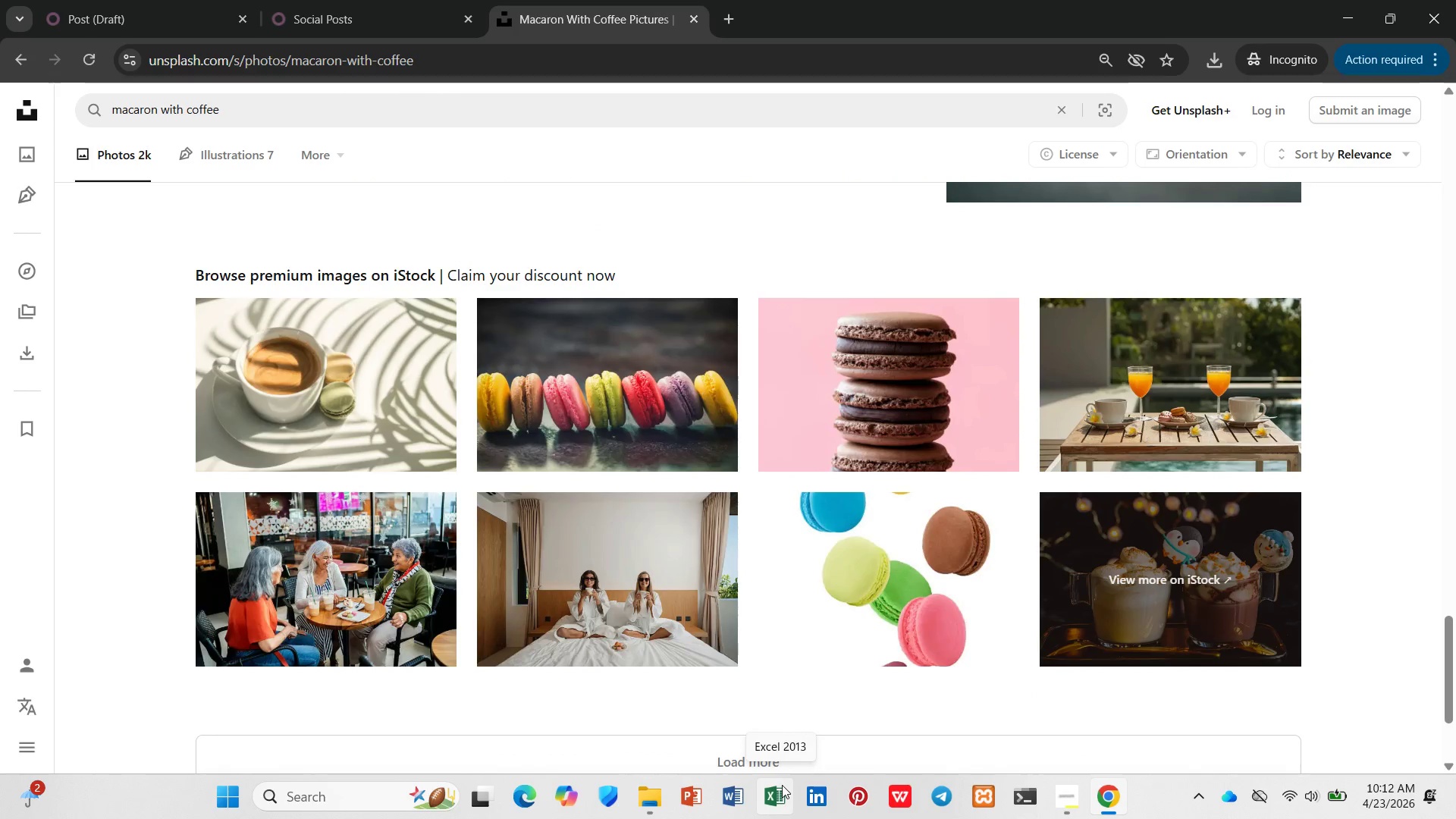 
scroll: coordinate [756, 639], scroll_direction: up, amount: 8.0
 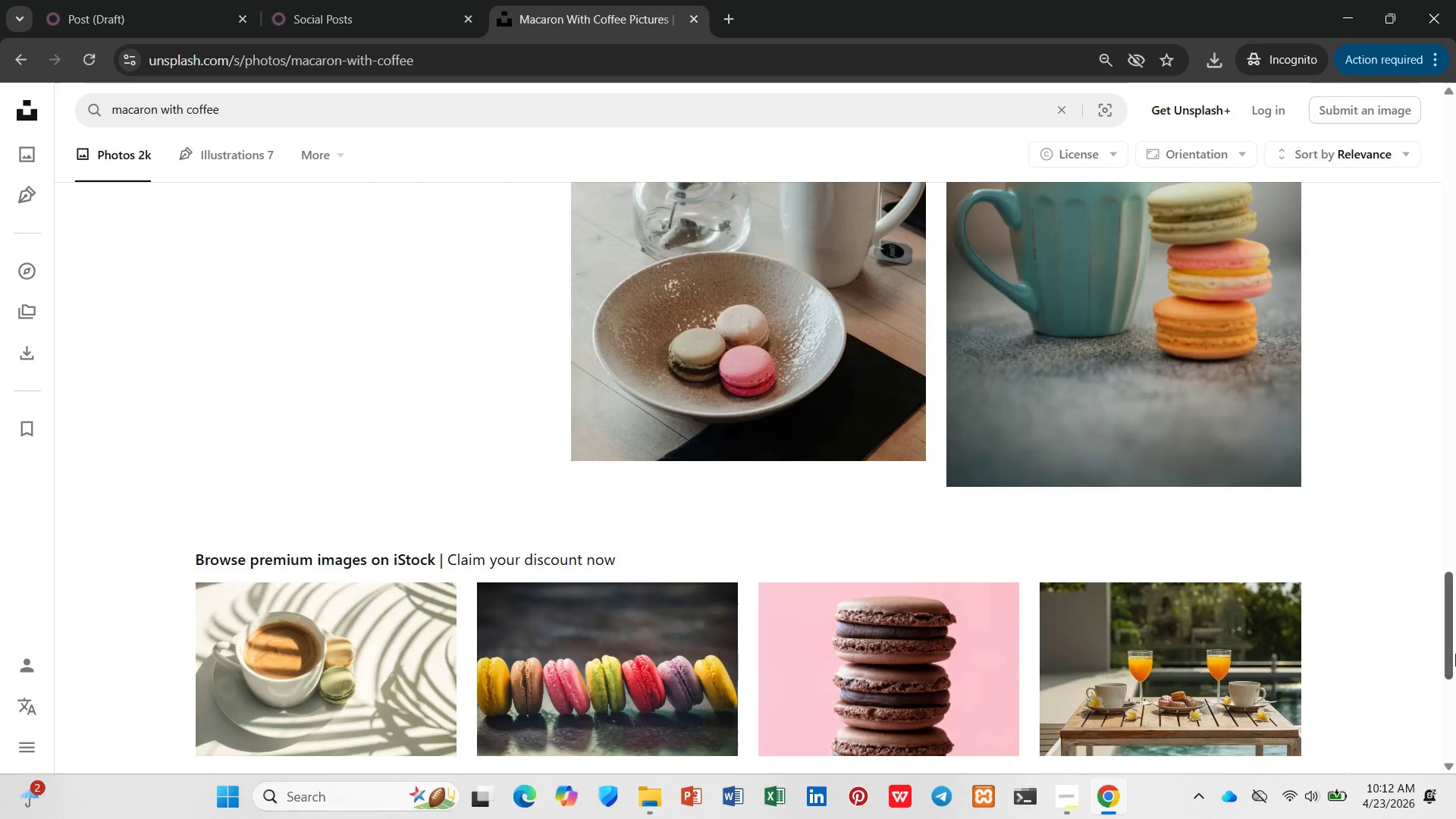 
left_click_drag(start_coordinate=[1443, 651], to_coordinate=[1439, 121])
 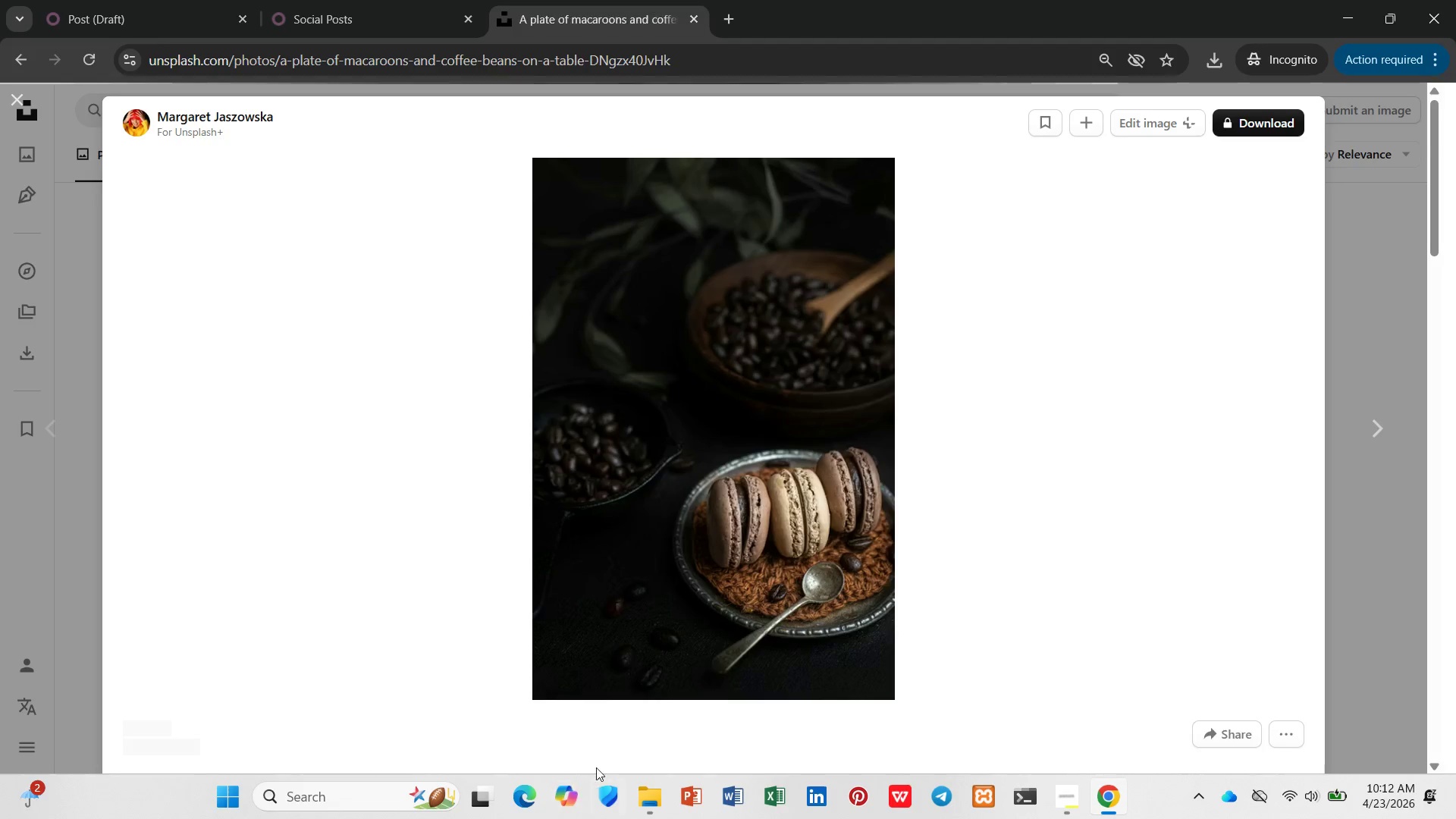 
scroll: coordinate [629, 704], scroll_direction: down, amount: 5.0
 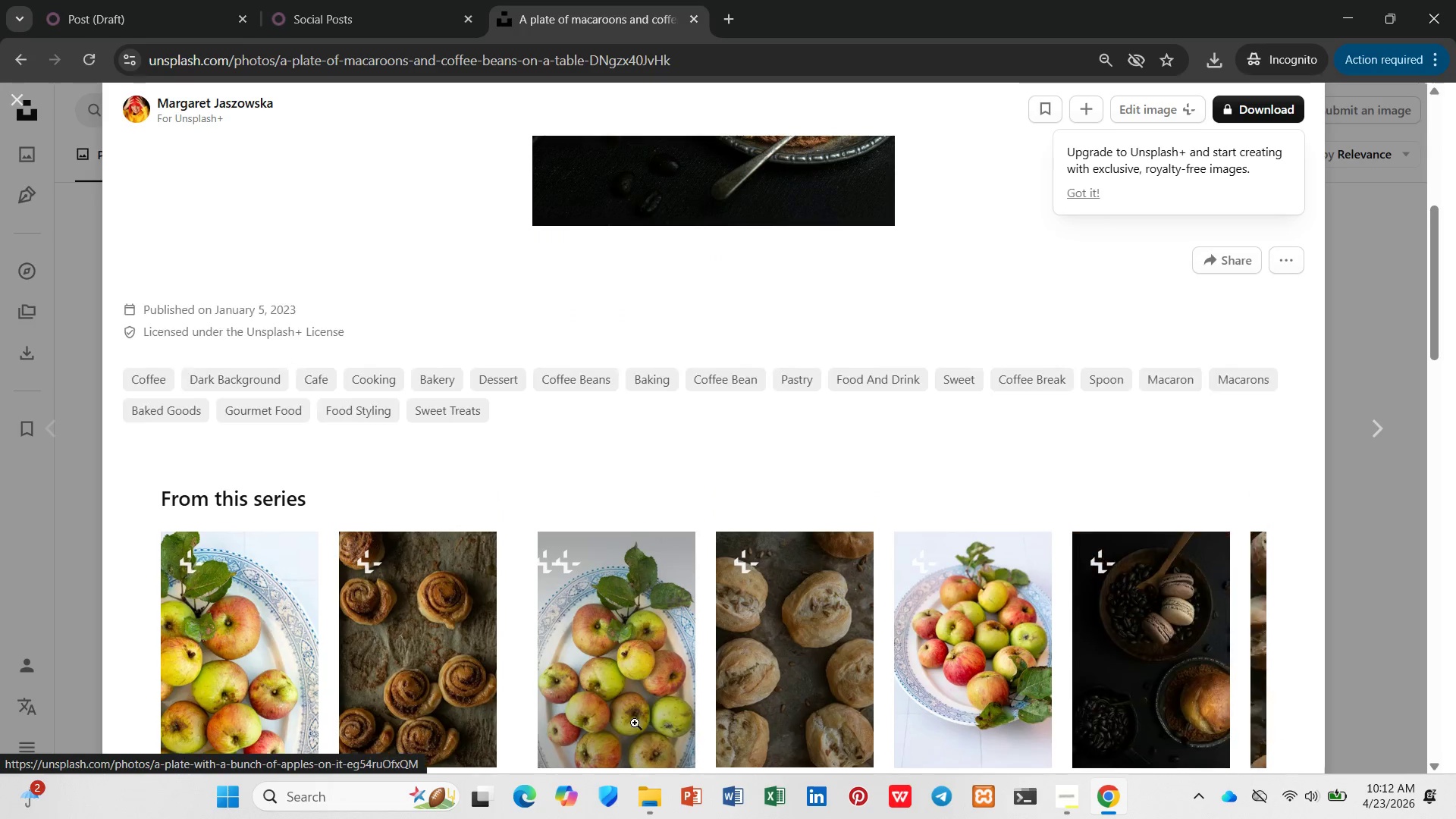 
left_click([1333, 554])
 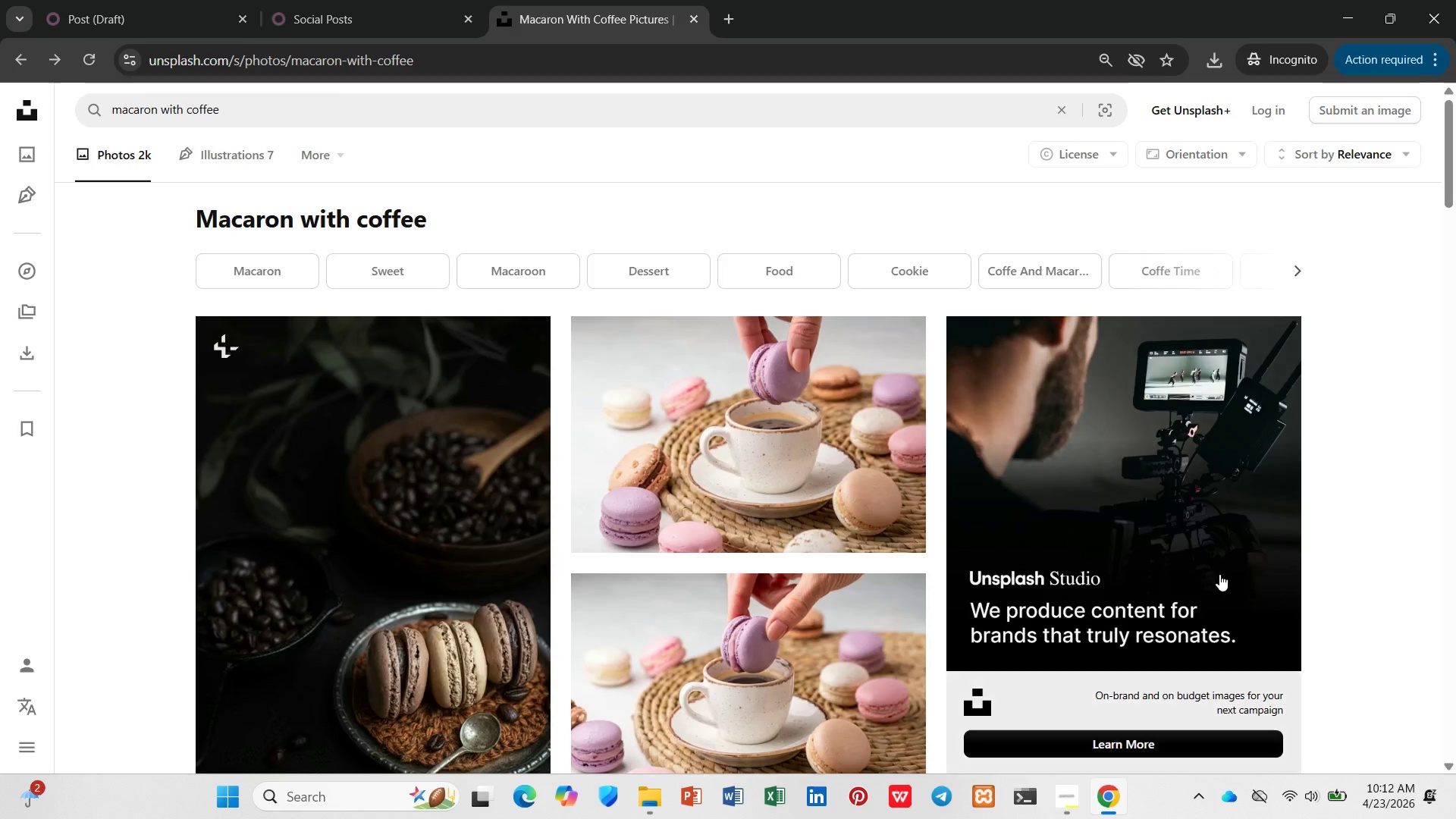 
scroll: coordinate [1156, 584], scroll_direction: none, amount: 0.0
 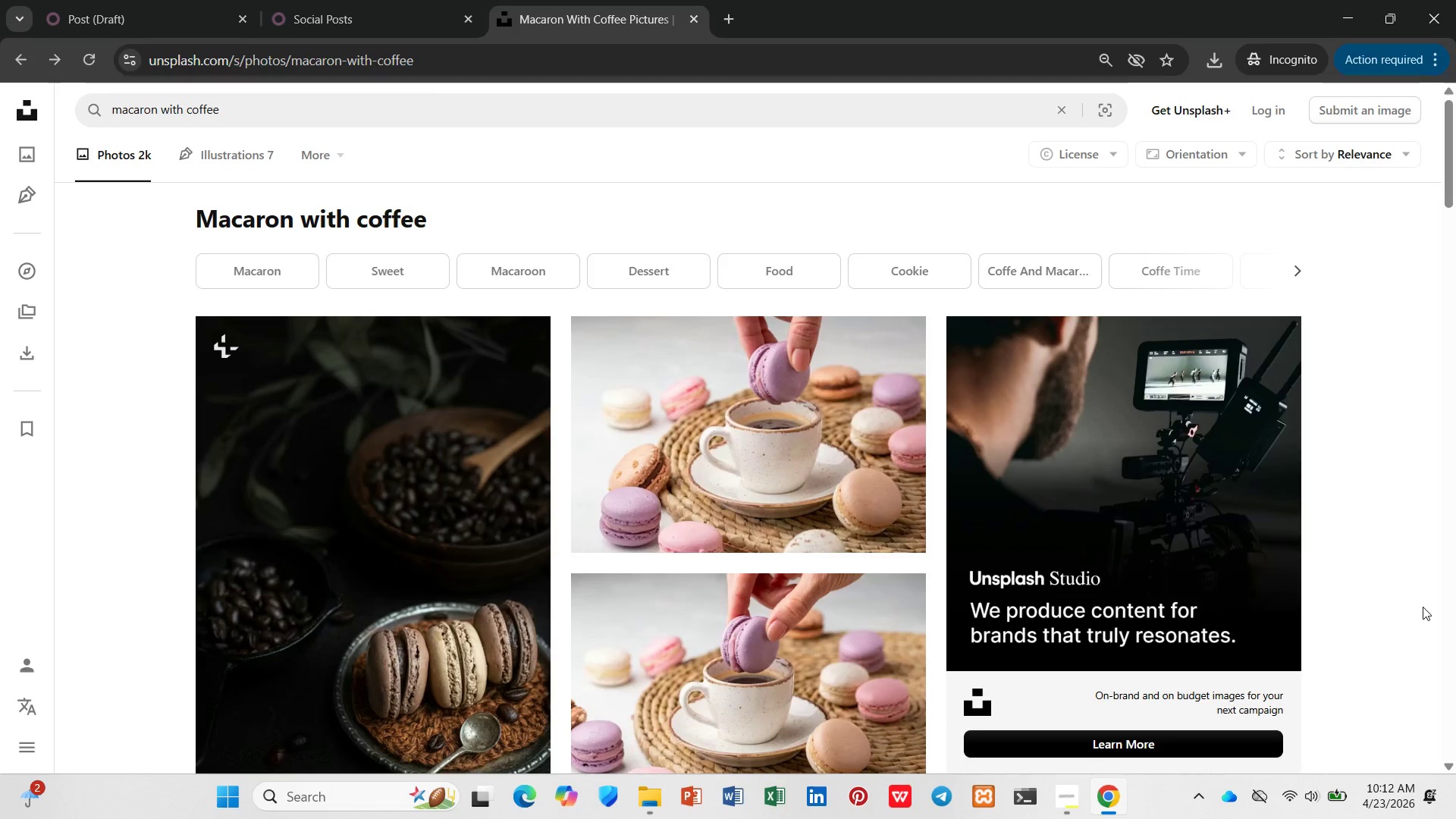 
wait(8.0)
 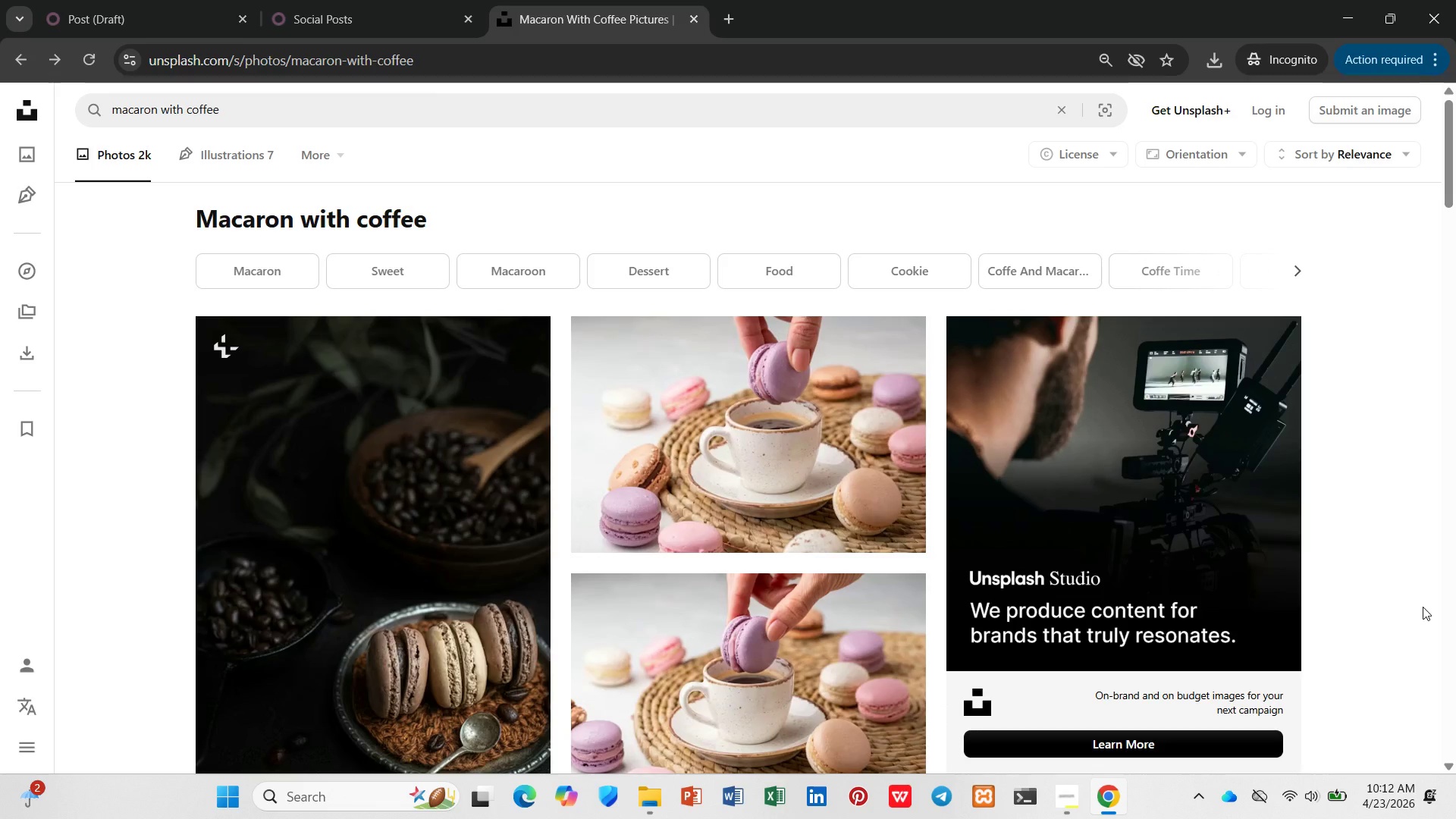 
left_click([715, 664])
 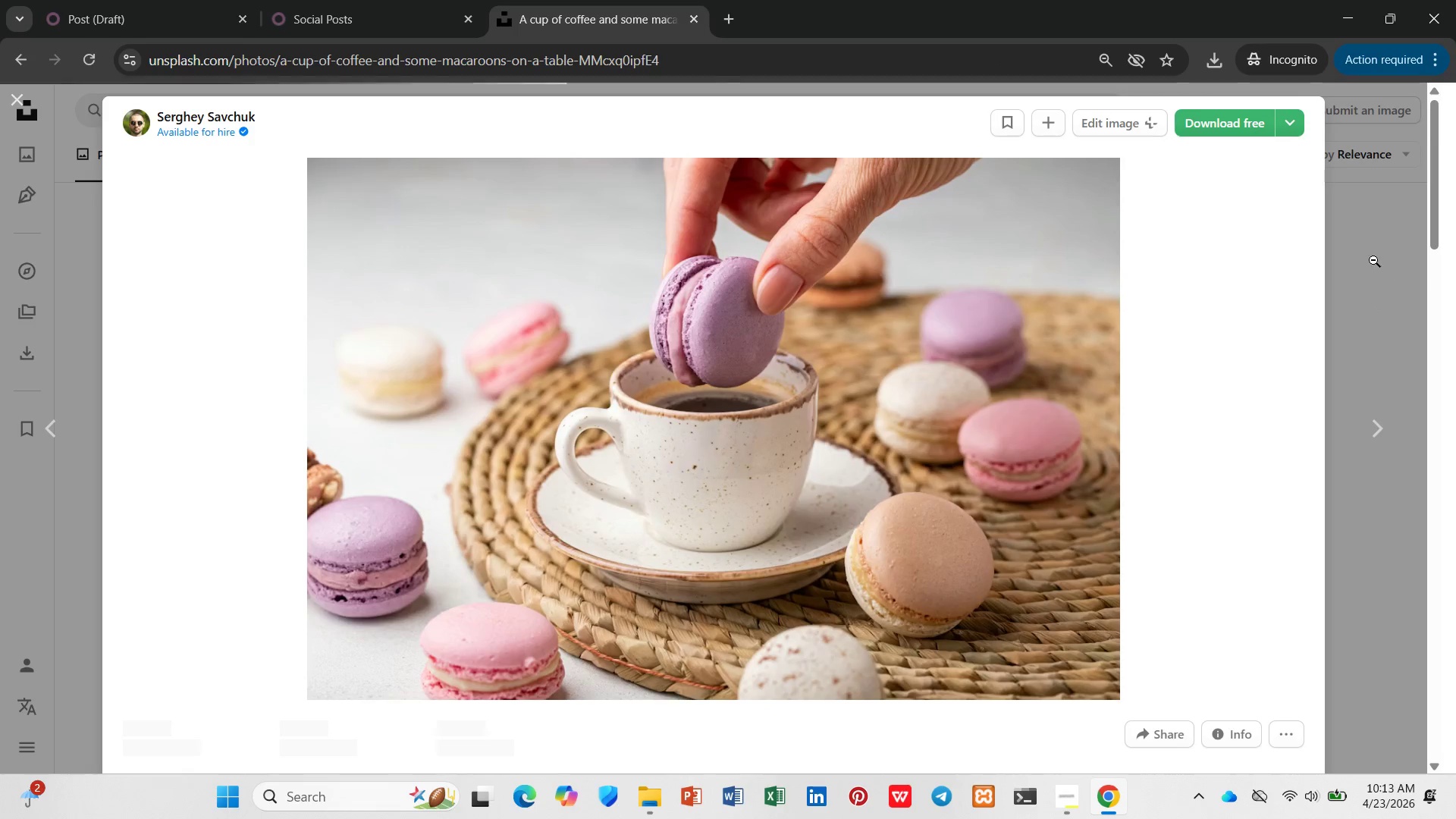 
left_click([1364, 255])
 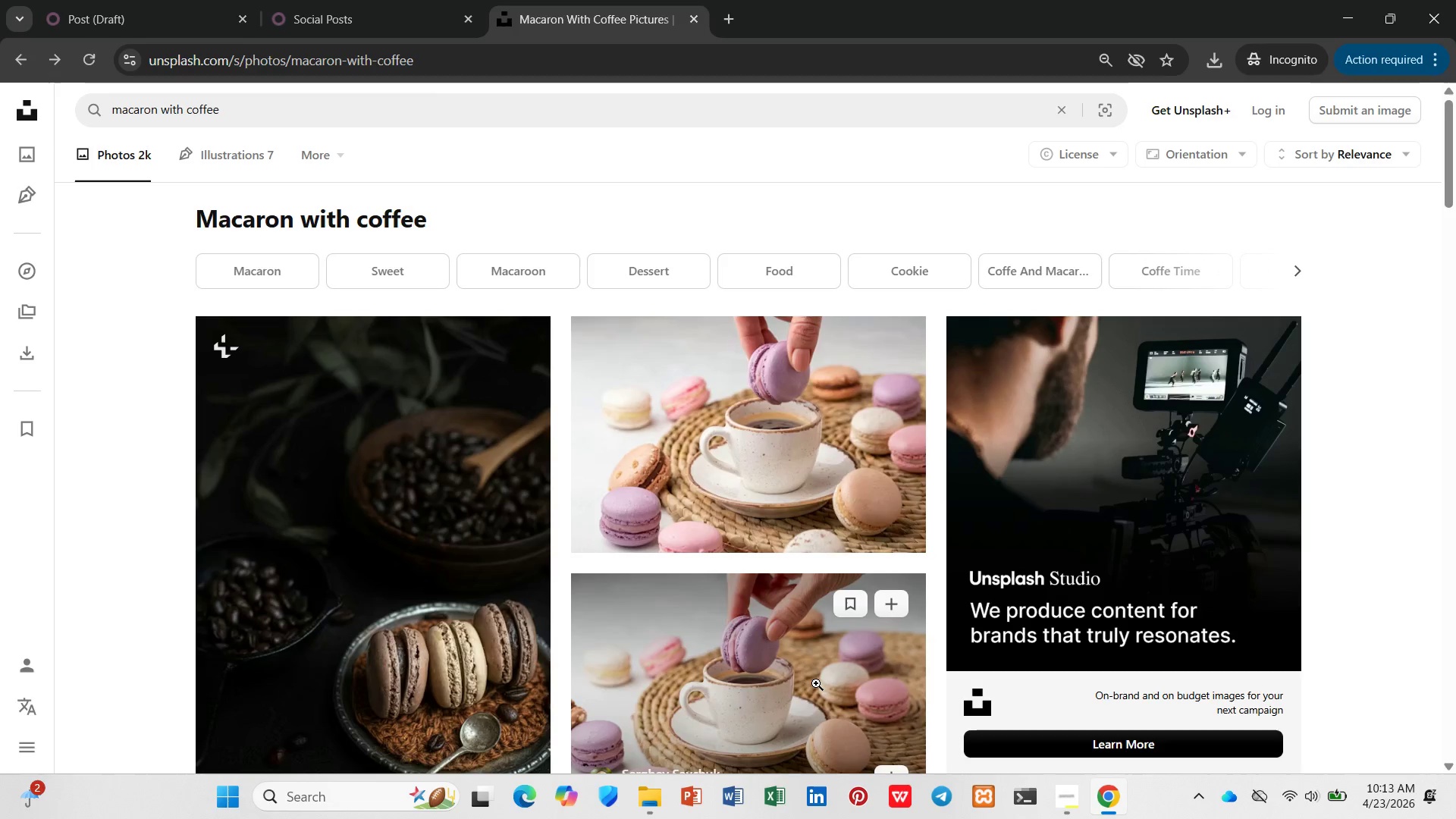 
scroll: coordinate [814, 683], scroll_direction: down, amount: 2.0
 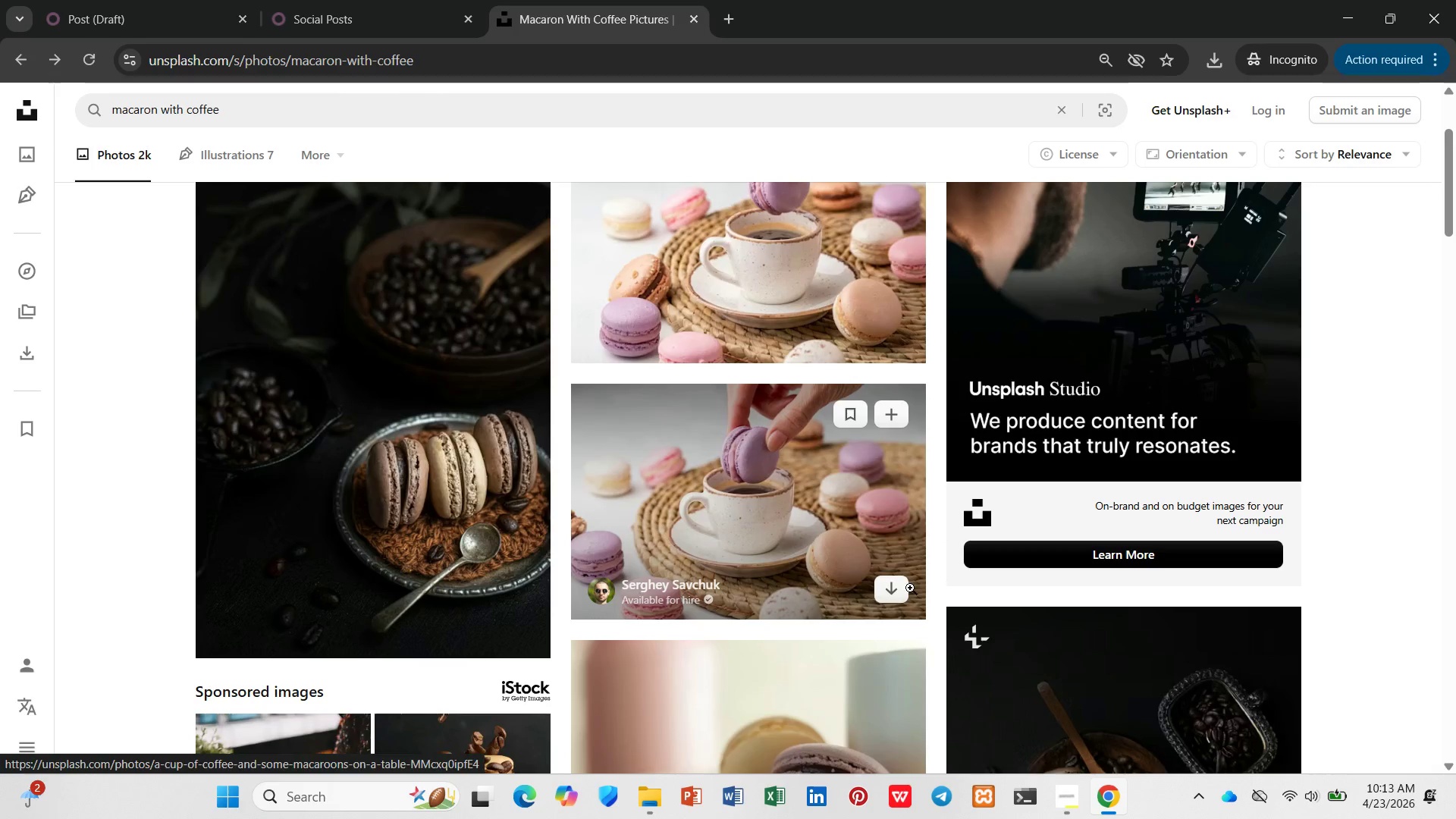 
left_click([898, 589])
 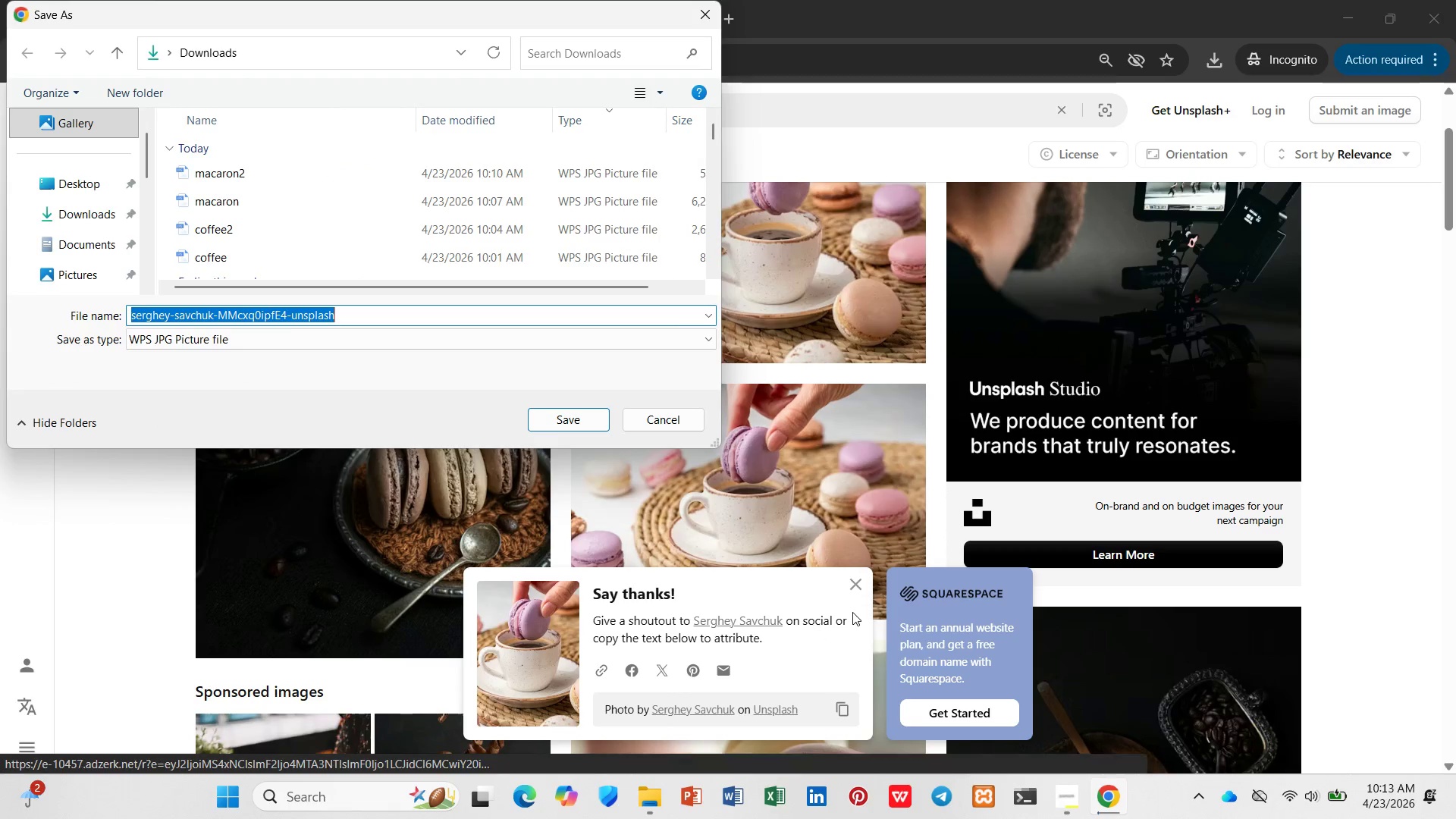 
type(macaron3)
 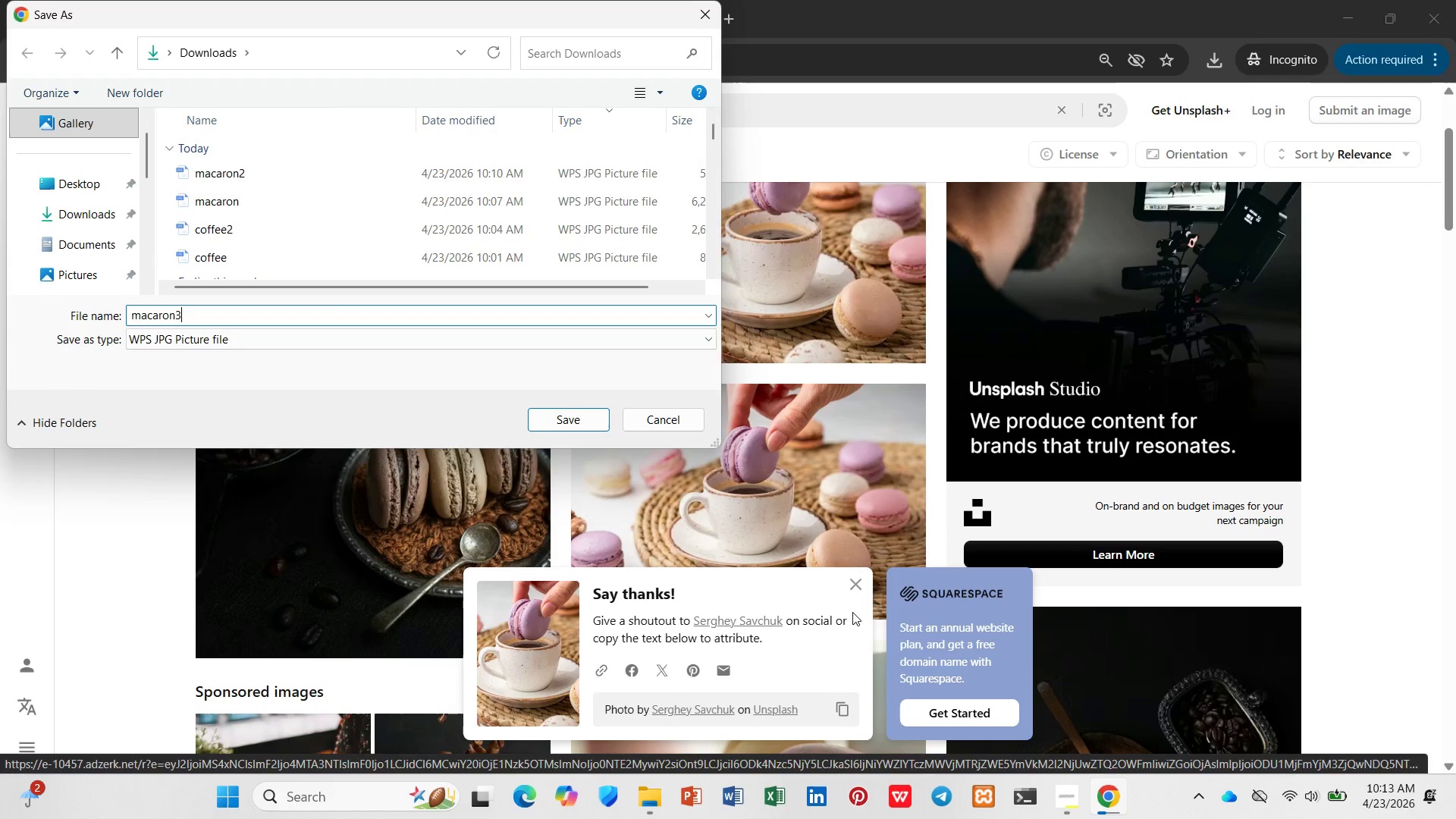 
key(Enter)
 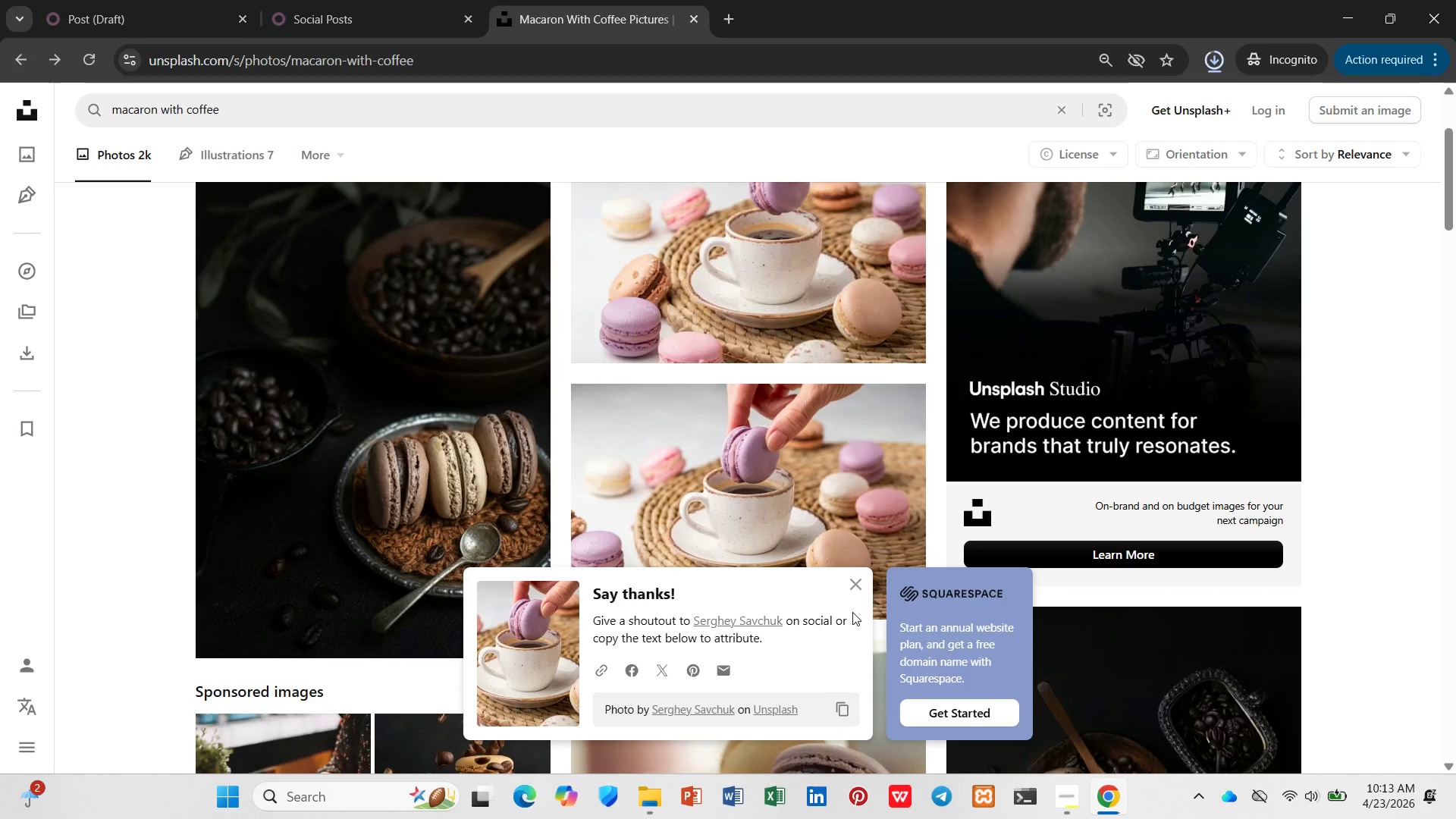 
wait(6.16)
 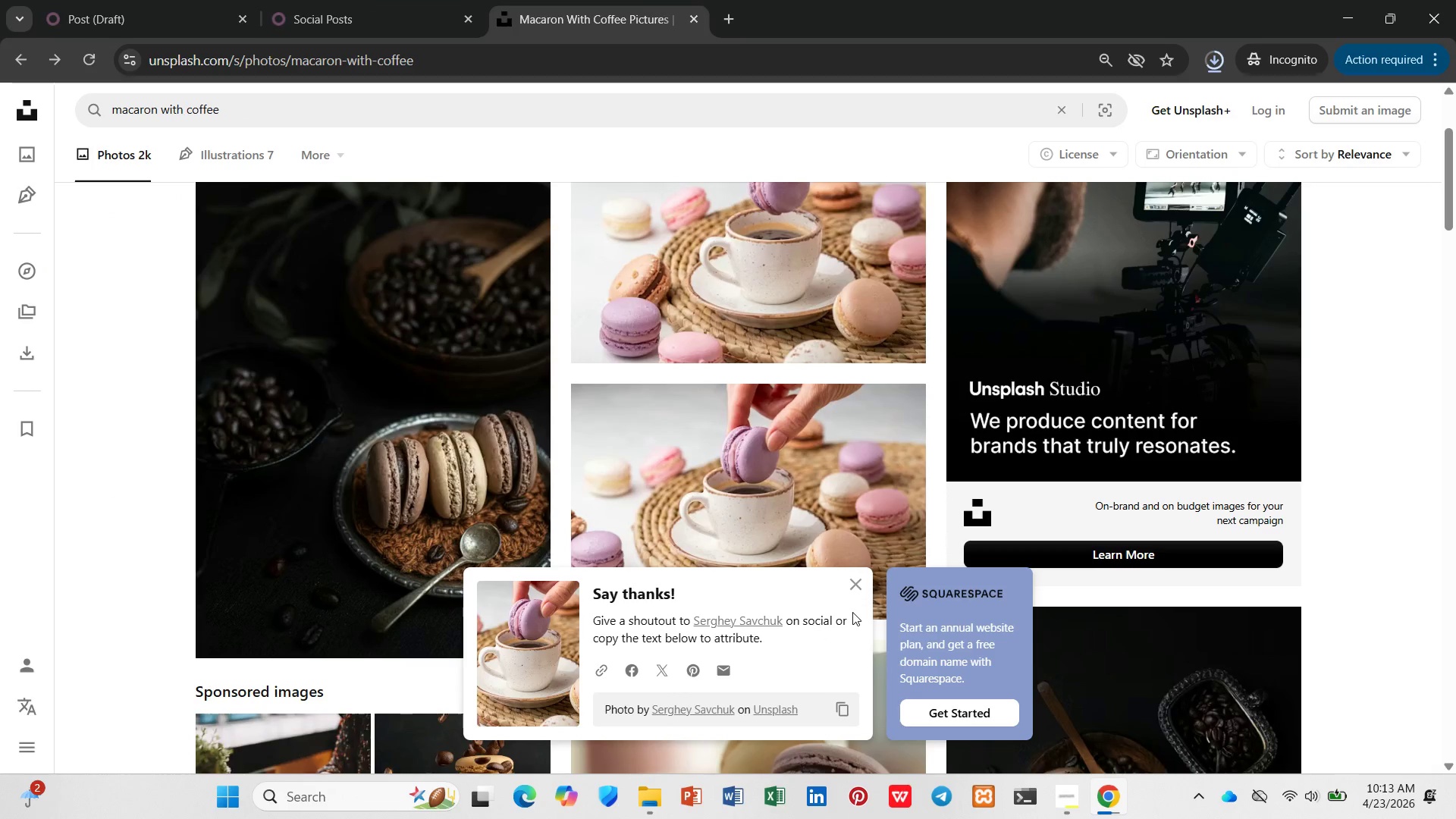 
left_click([174, 0])
 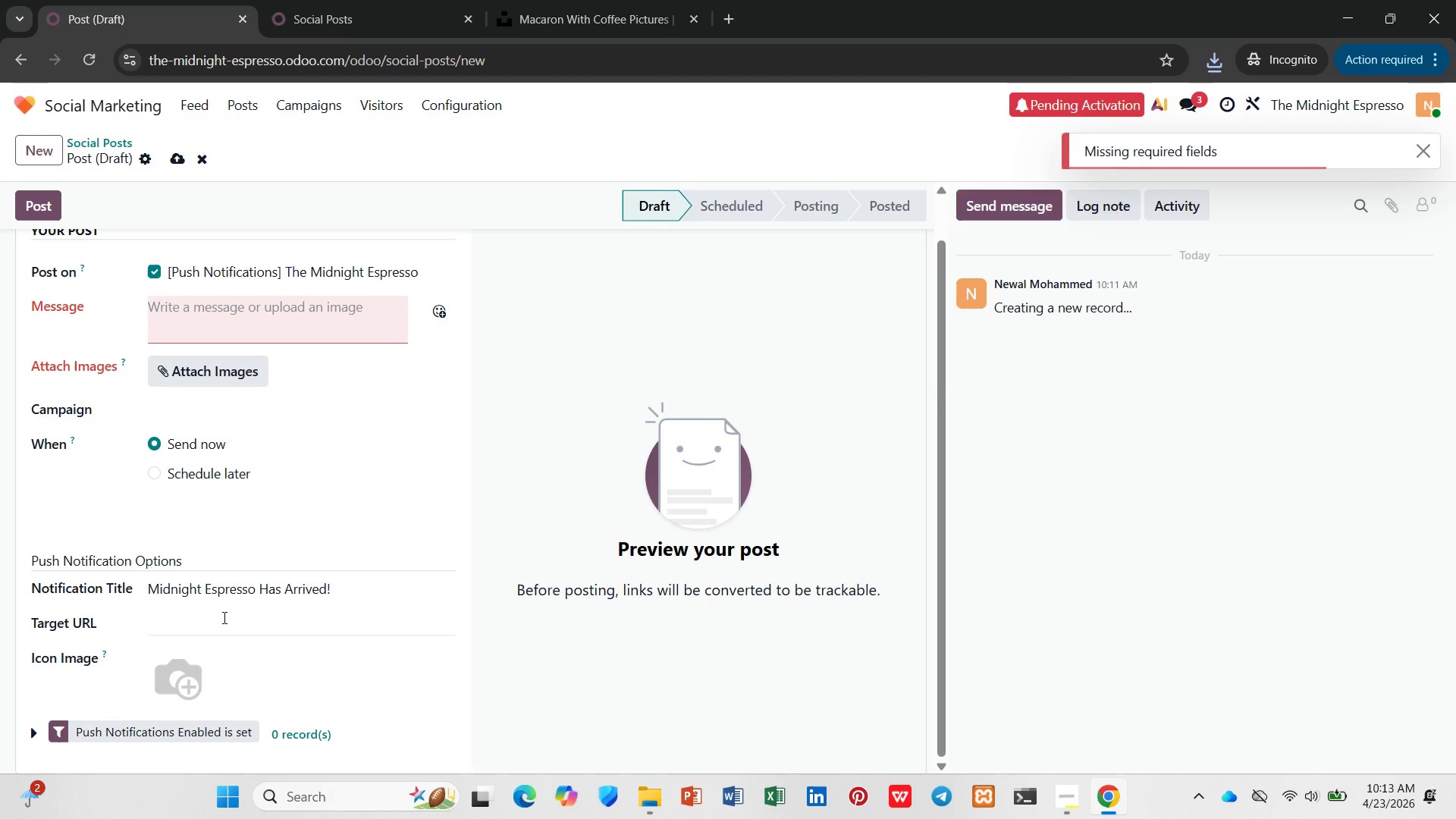 
left_click([181, 678])
 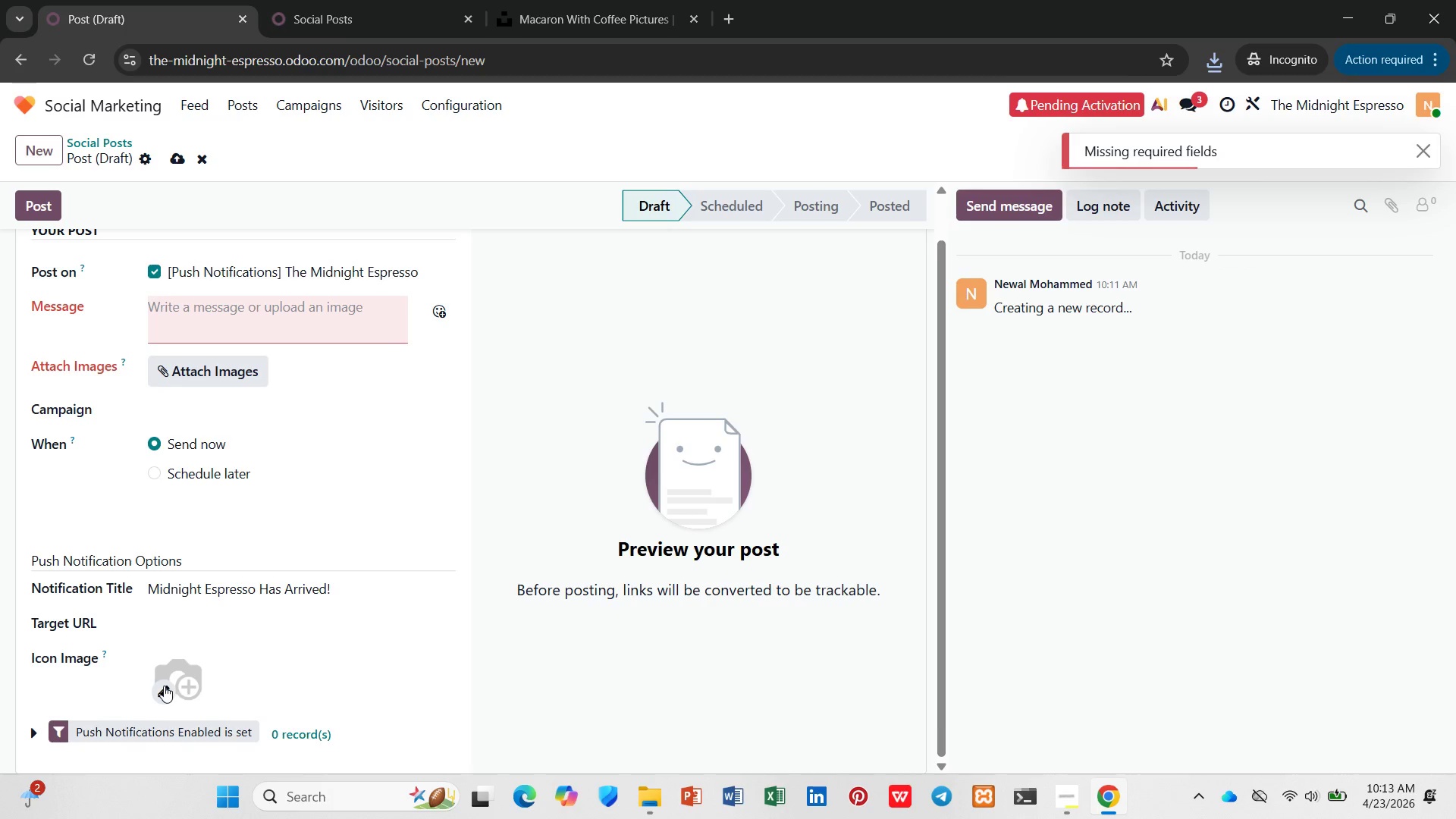 
left_click([164, 686])
 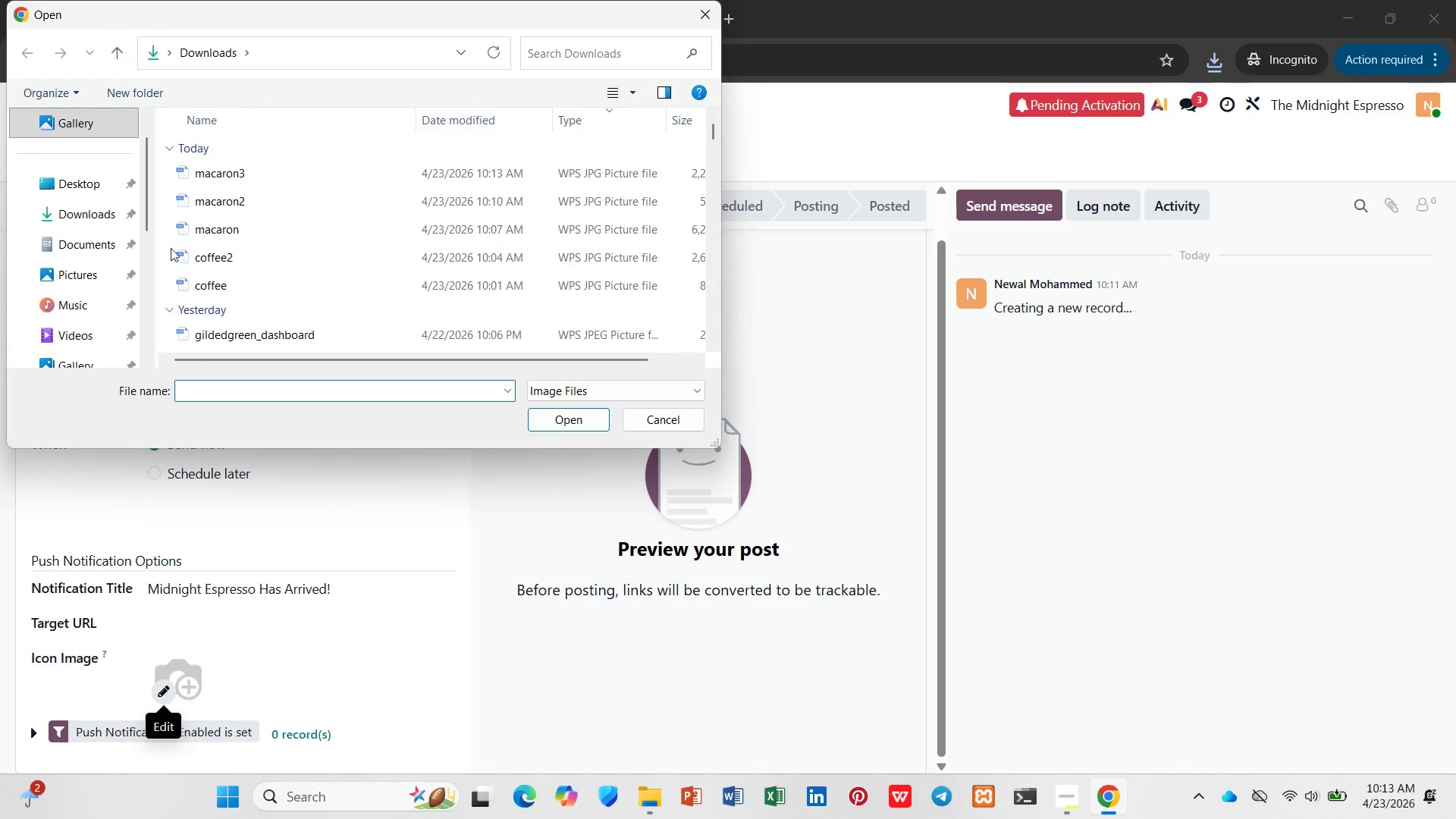 
left_click([220, 185])
 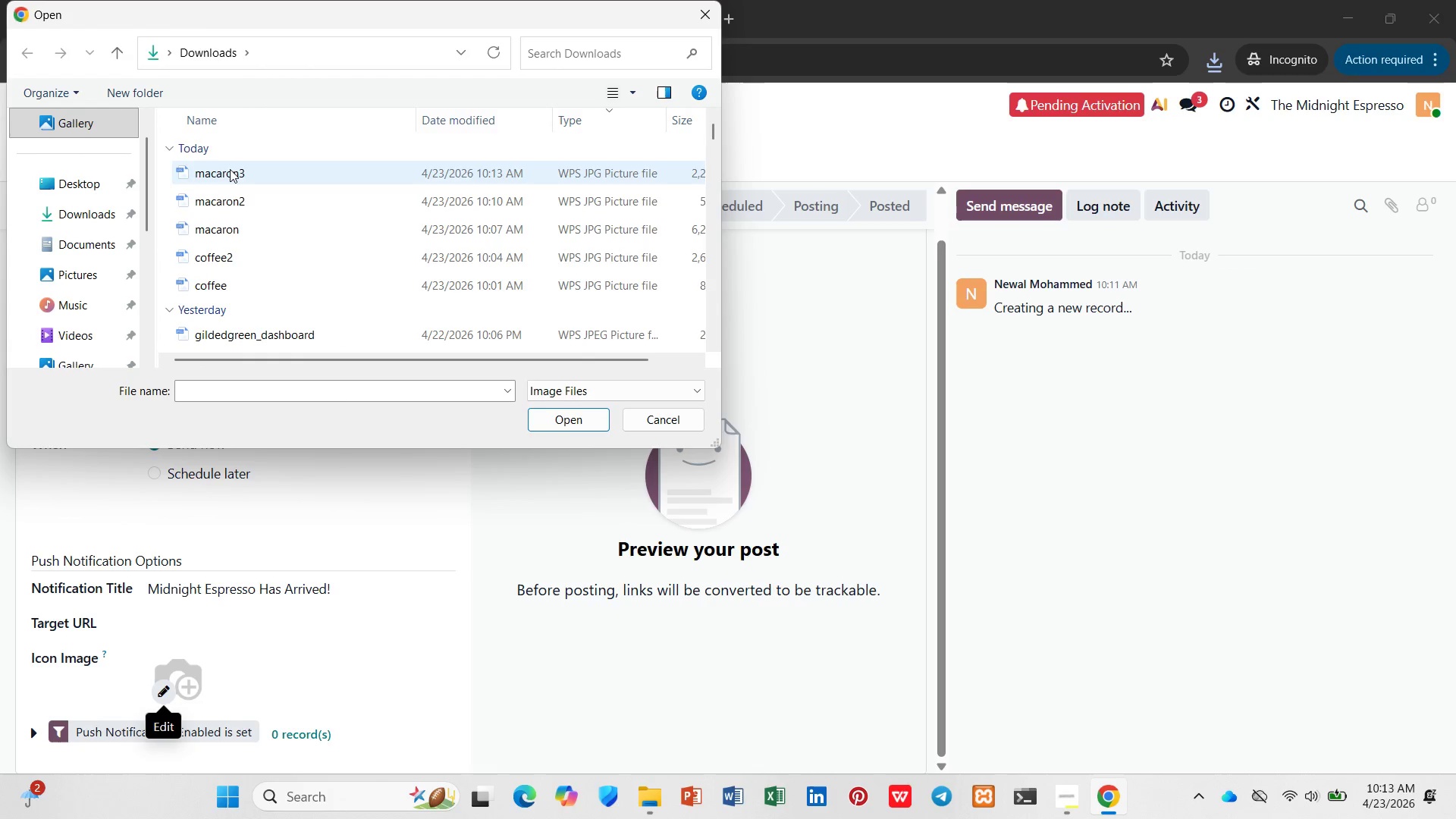 
left_click([230, 169])
 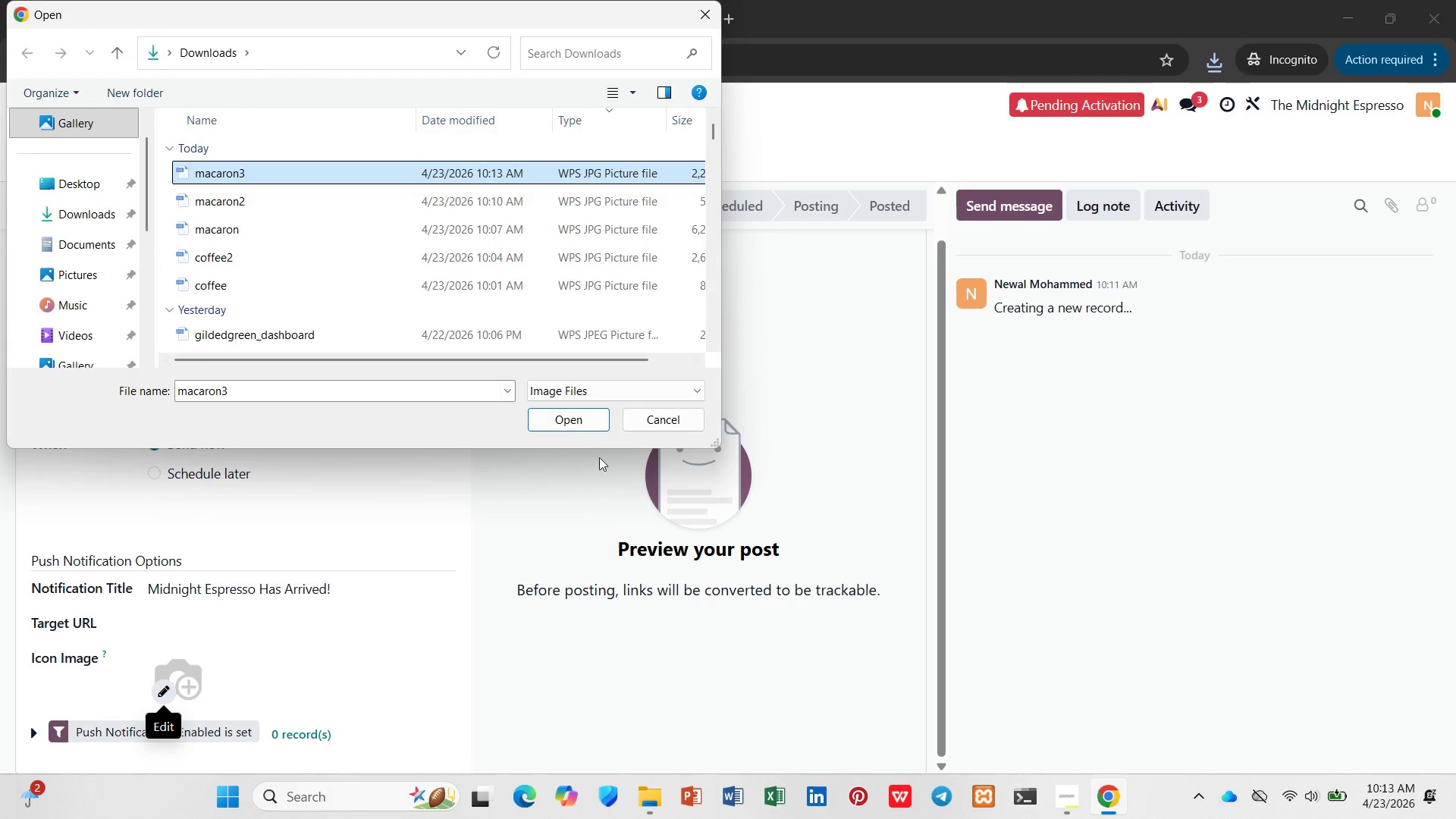 
left_click([595, 425])
 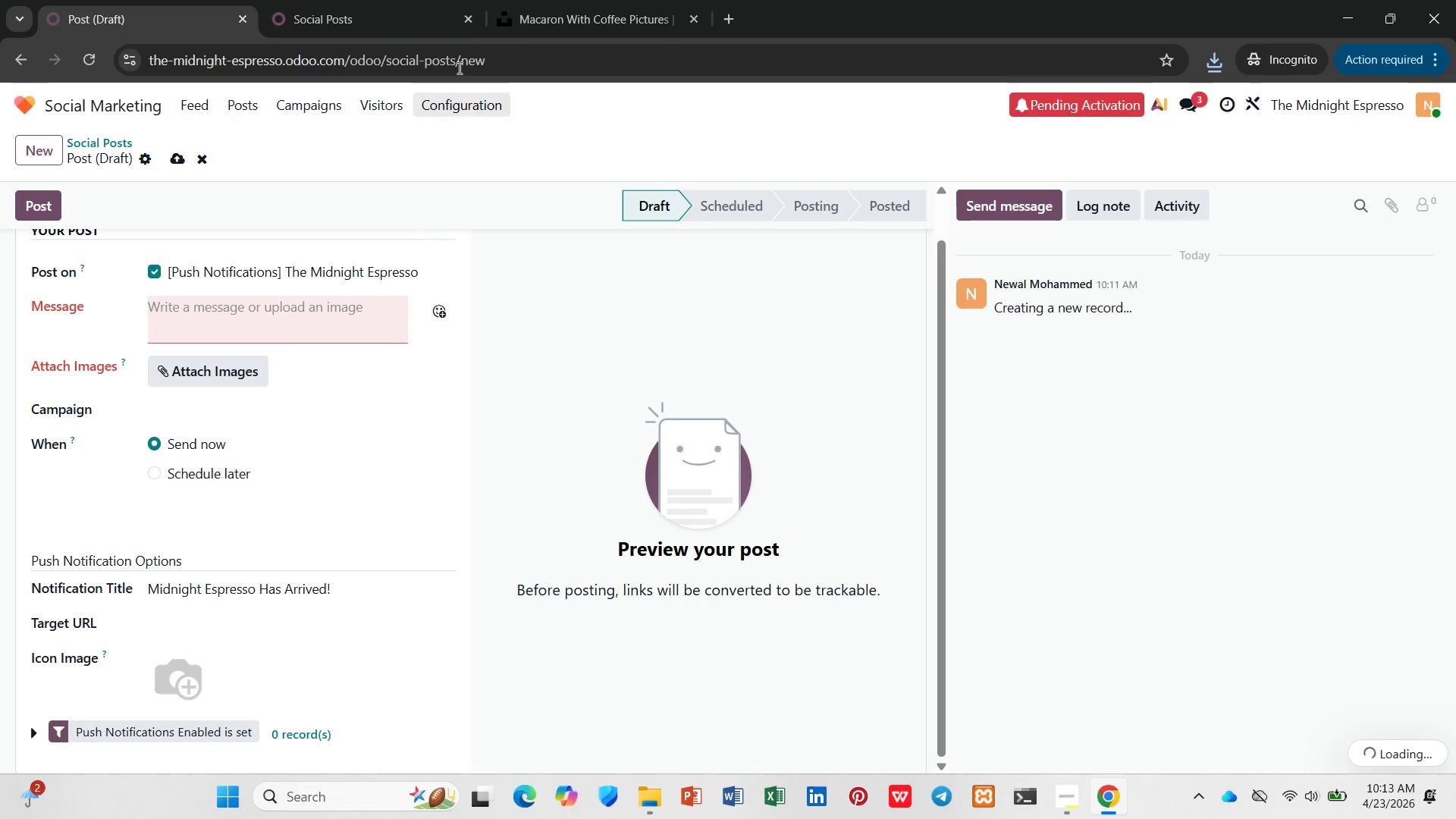 
mouse_move([555, 16])
 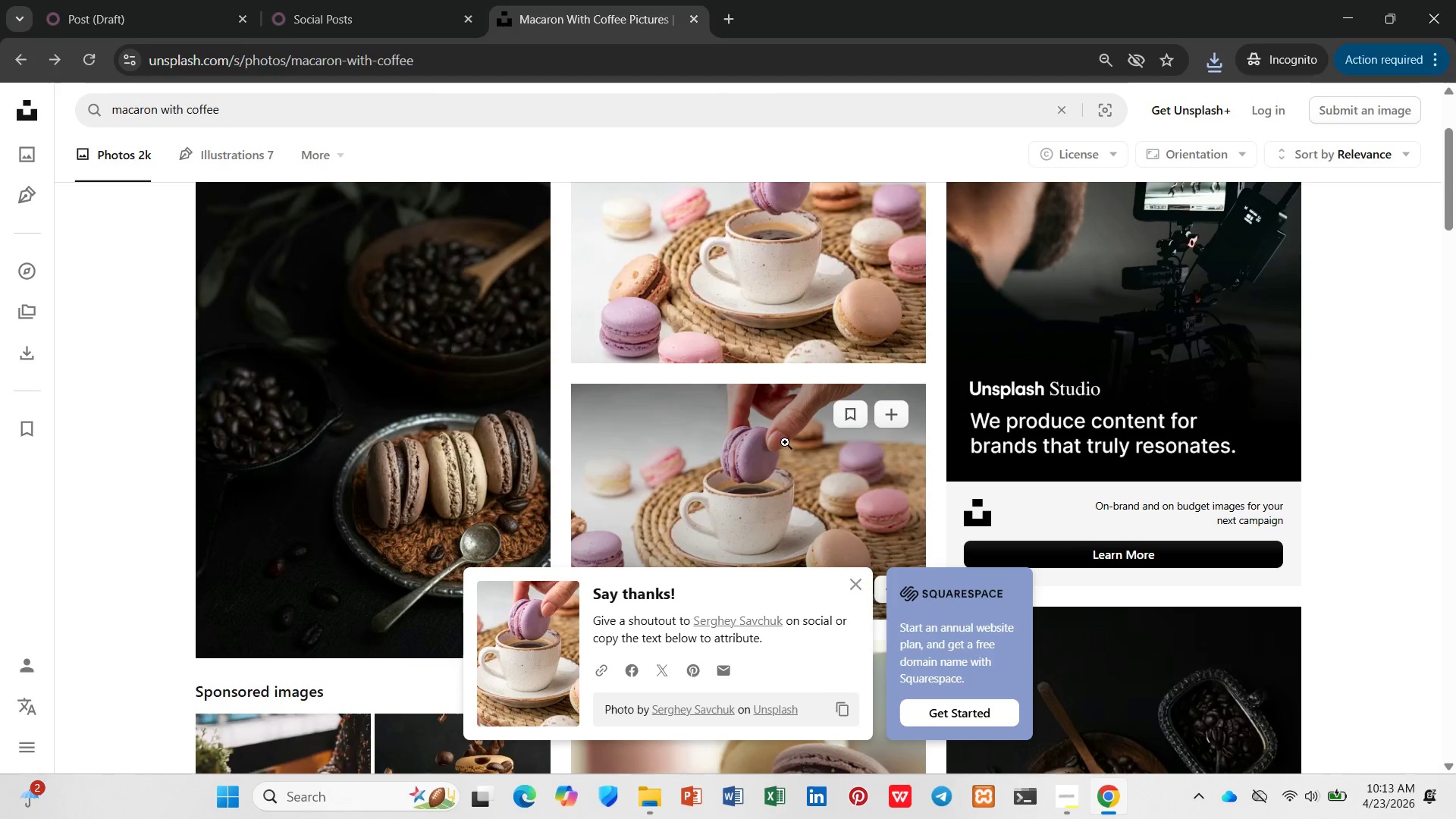 
scroll: coordinate [870, 513], scroll_direction: down, amount: 14.0
 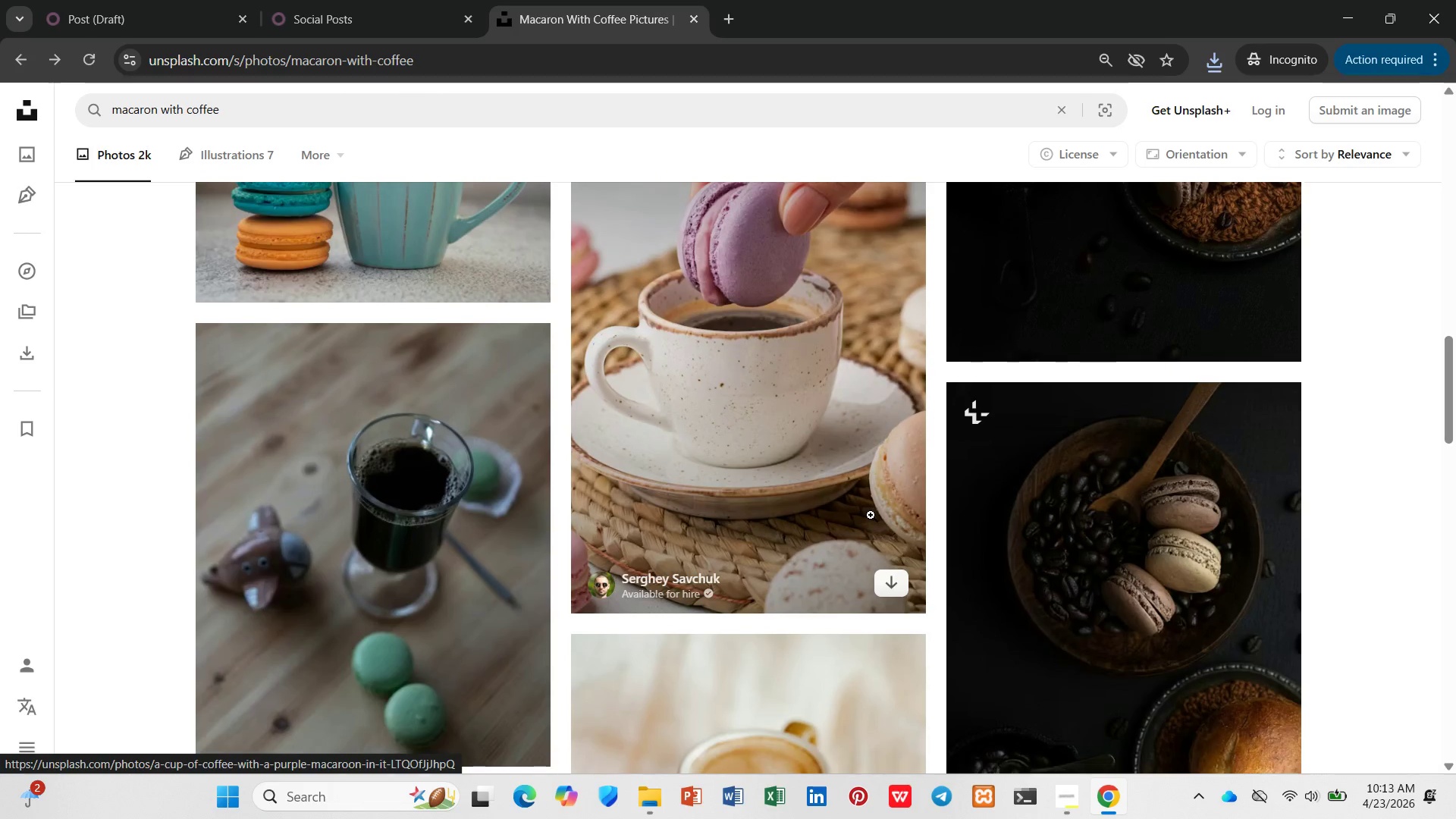 
scroll: coordinate [871, 515], scroll_direction: down, amount: 4.0
 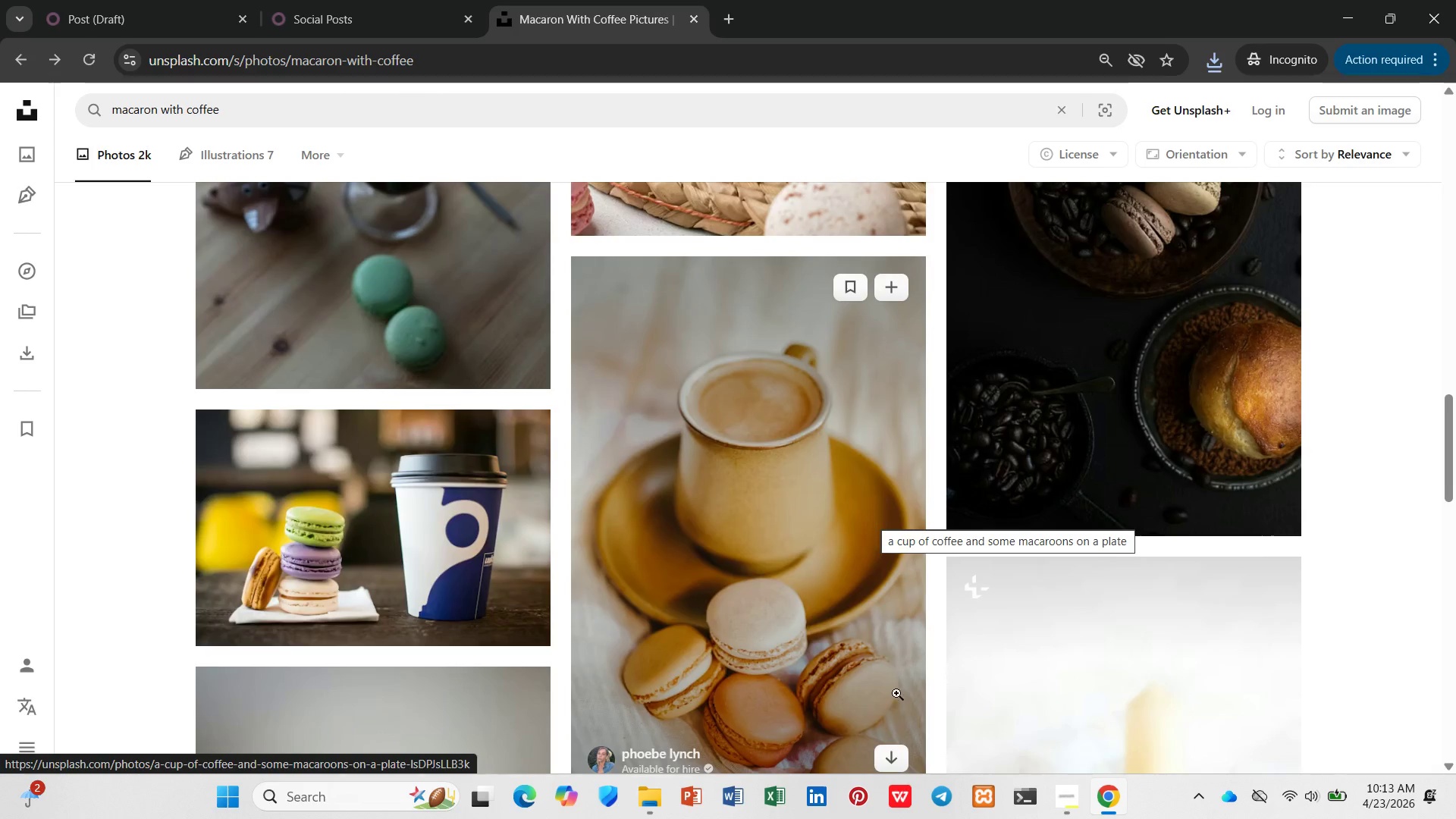 
left_click([887, 758])
 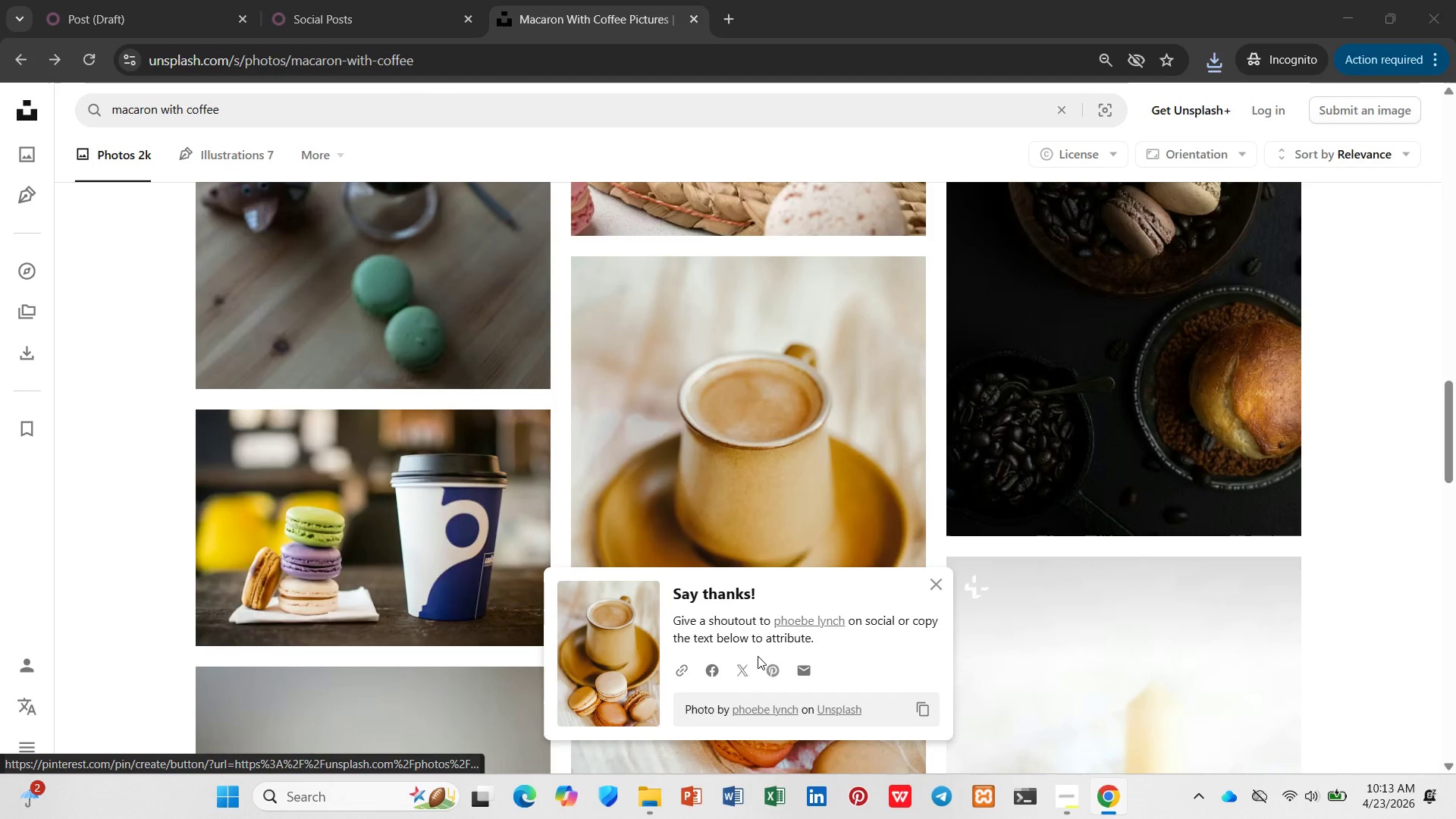 
type(macaron4)
 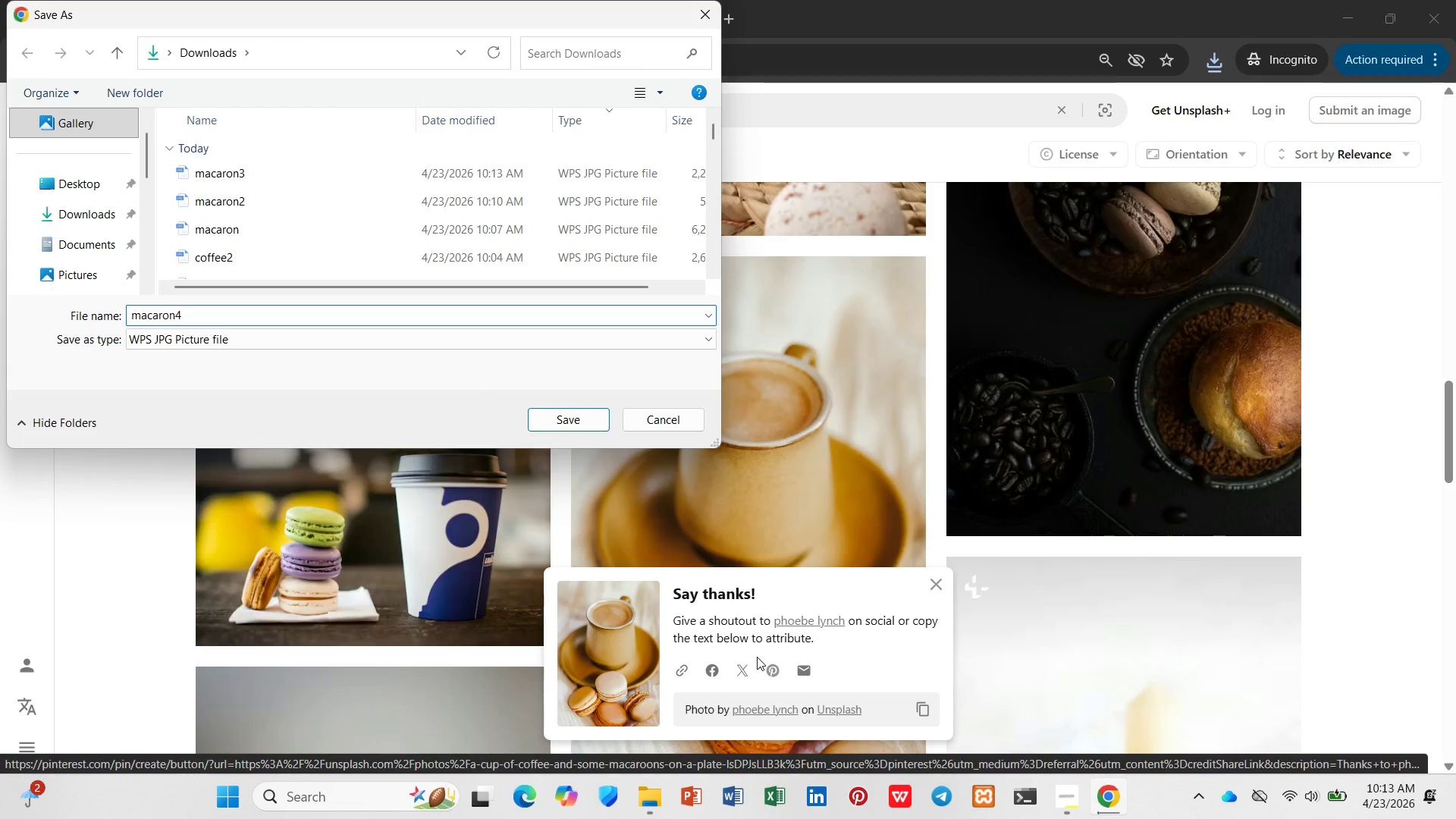 
key(Enter)
 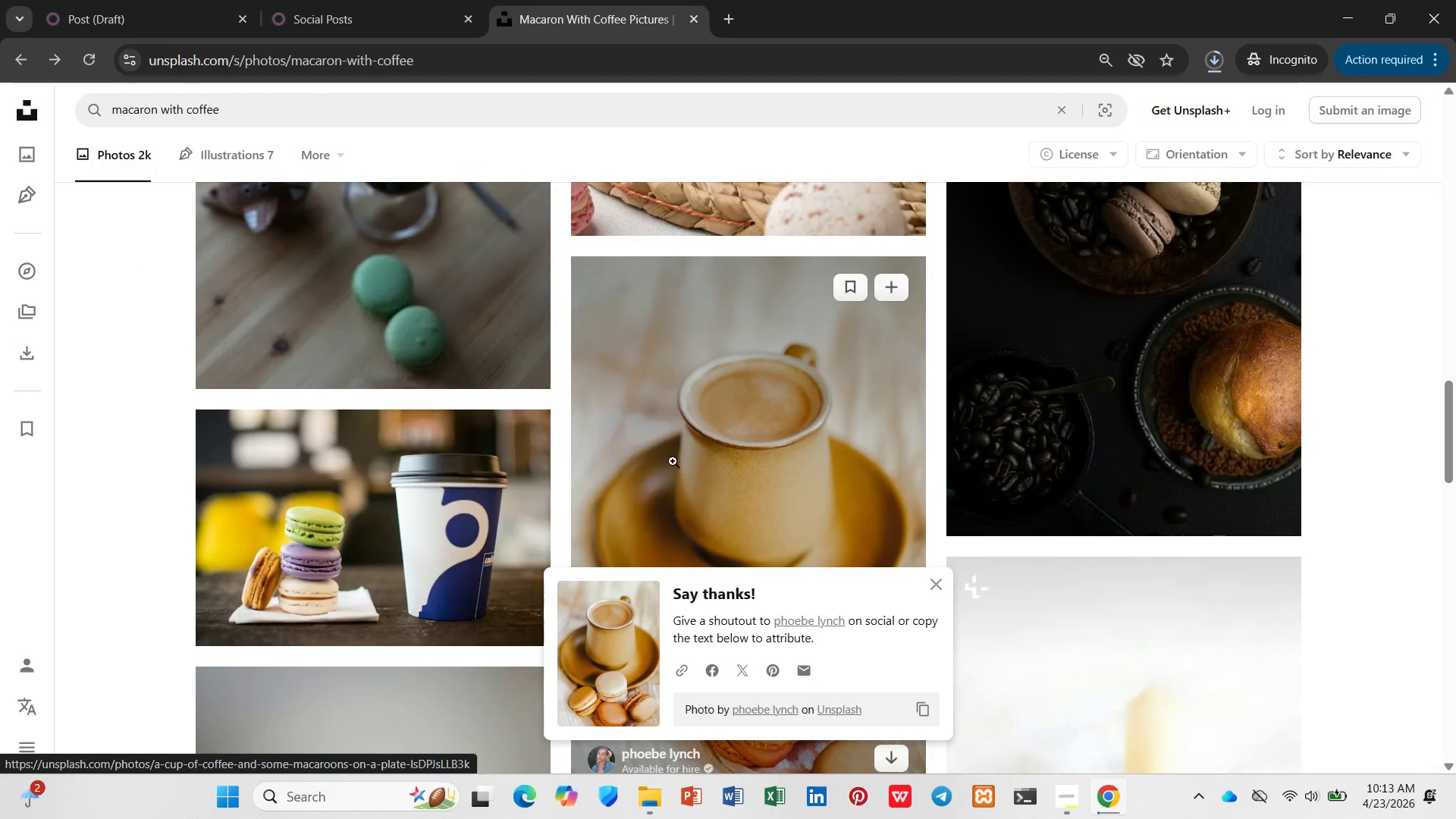 
left_click([179, 1])
 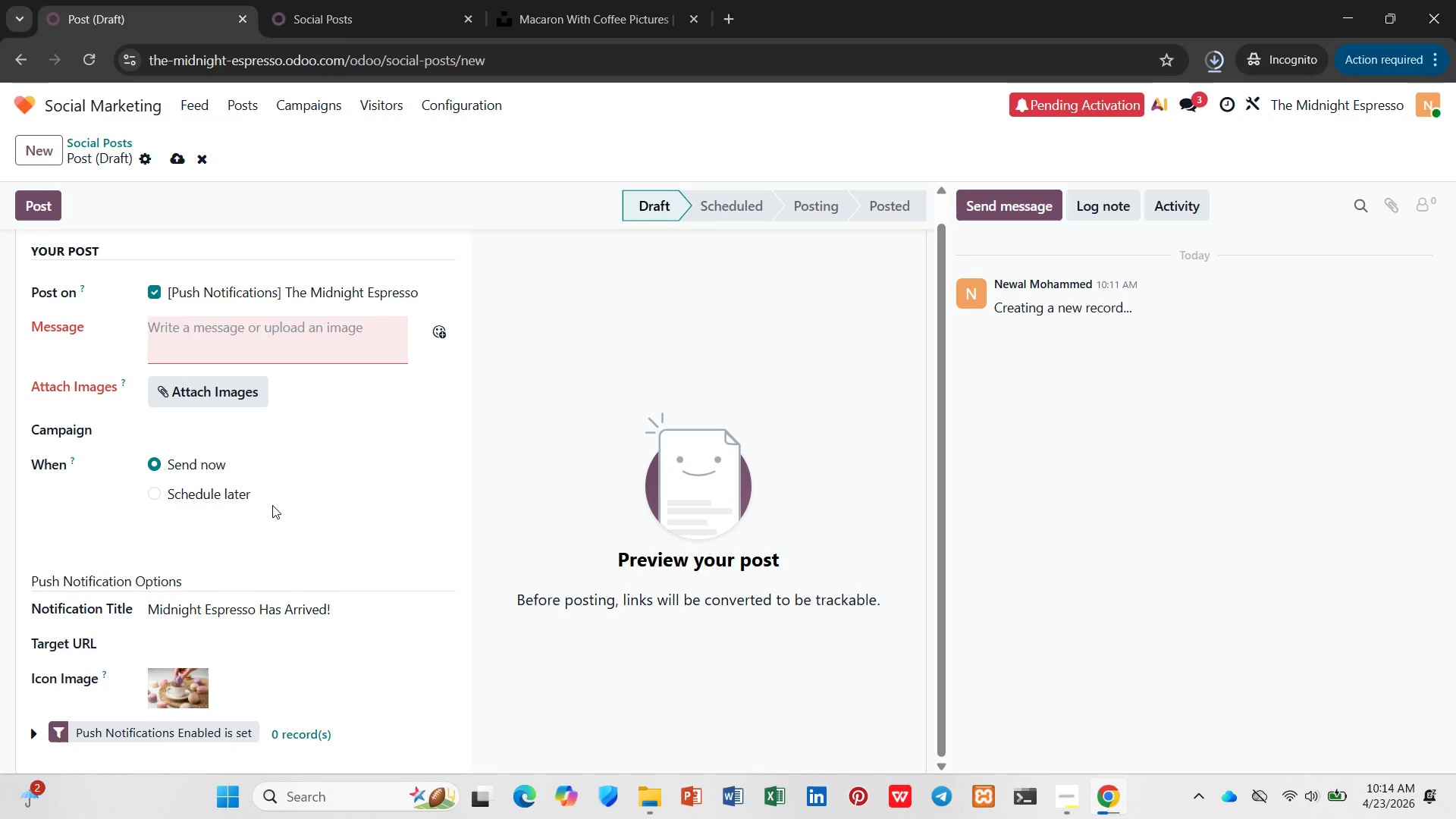 
wait(16.89)
 